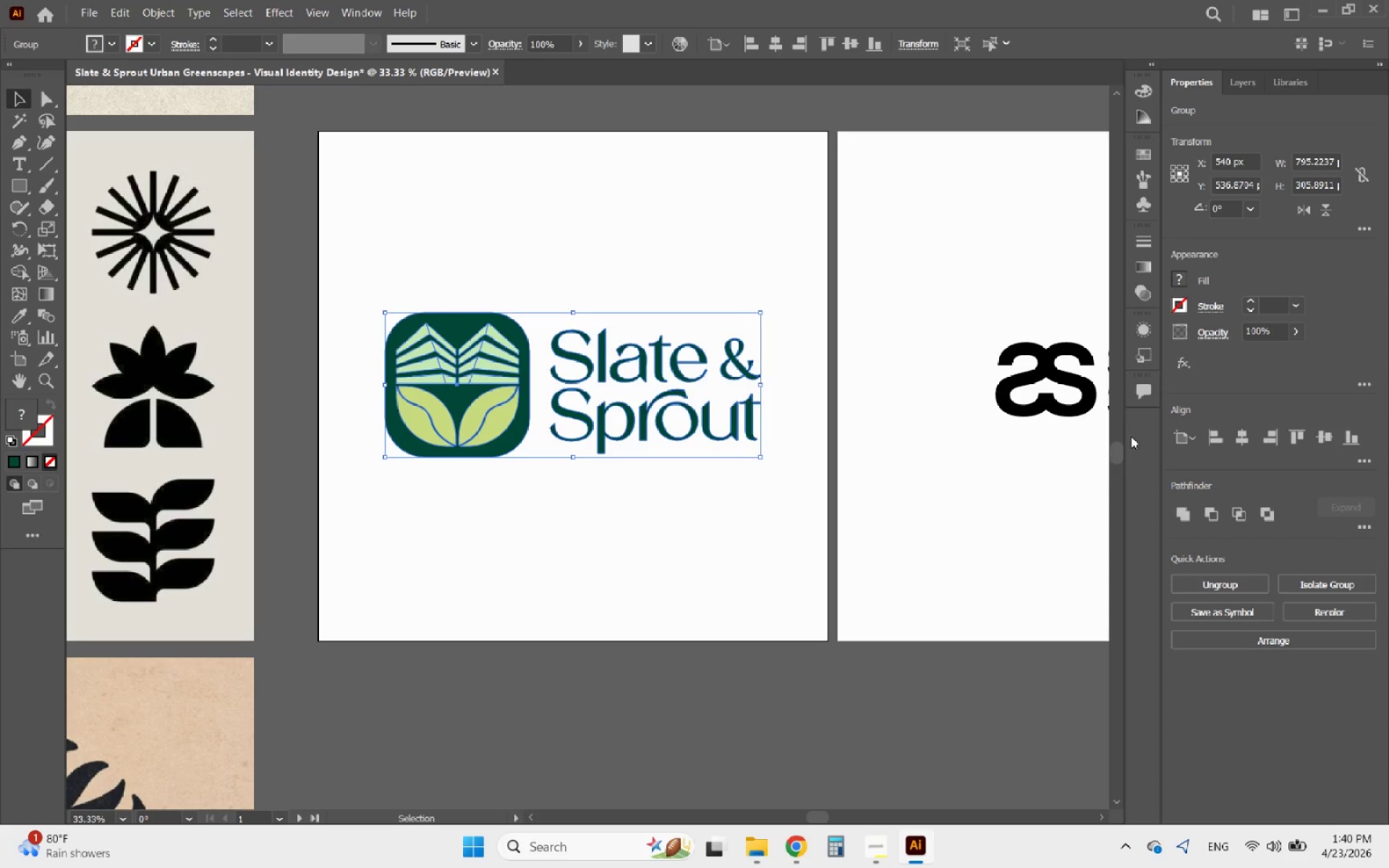 
hold_key(key=ShiftLeft, duration=1.31)
left_click_drag(start_coordinate=[757, 383], to_coordinate=[739, 388])
 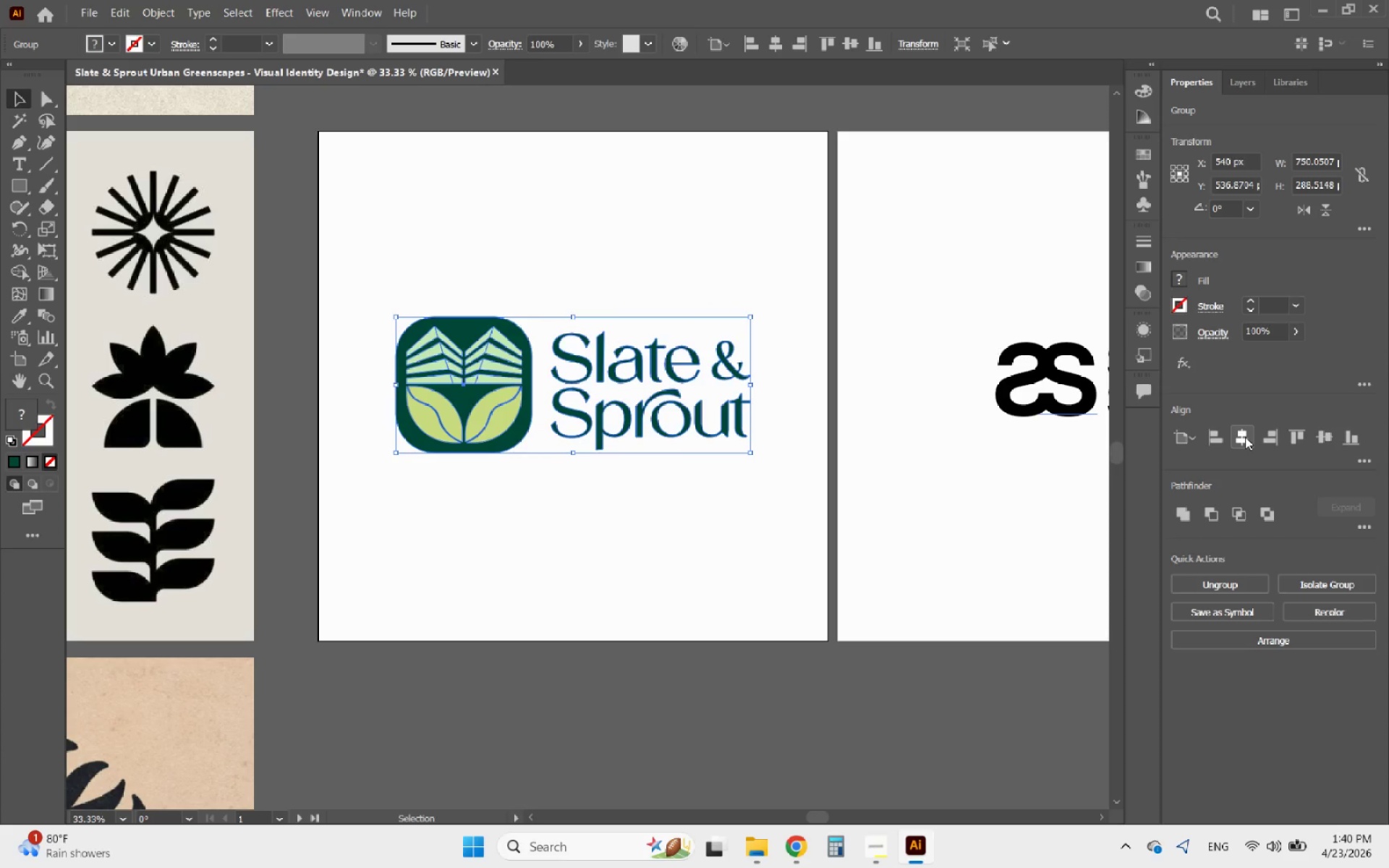 
left_click([593, 474])
 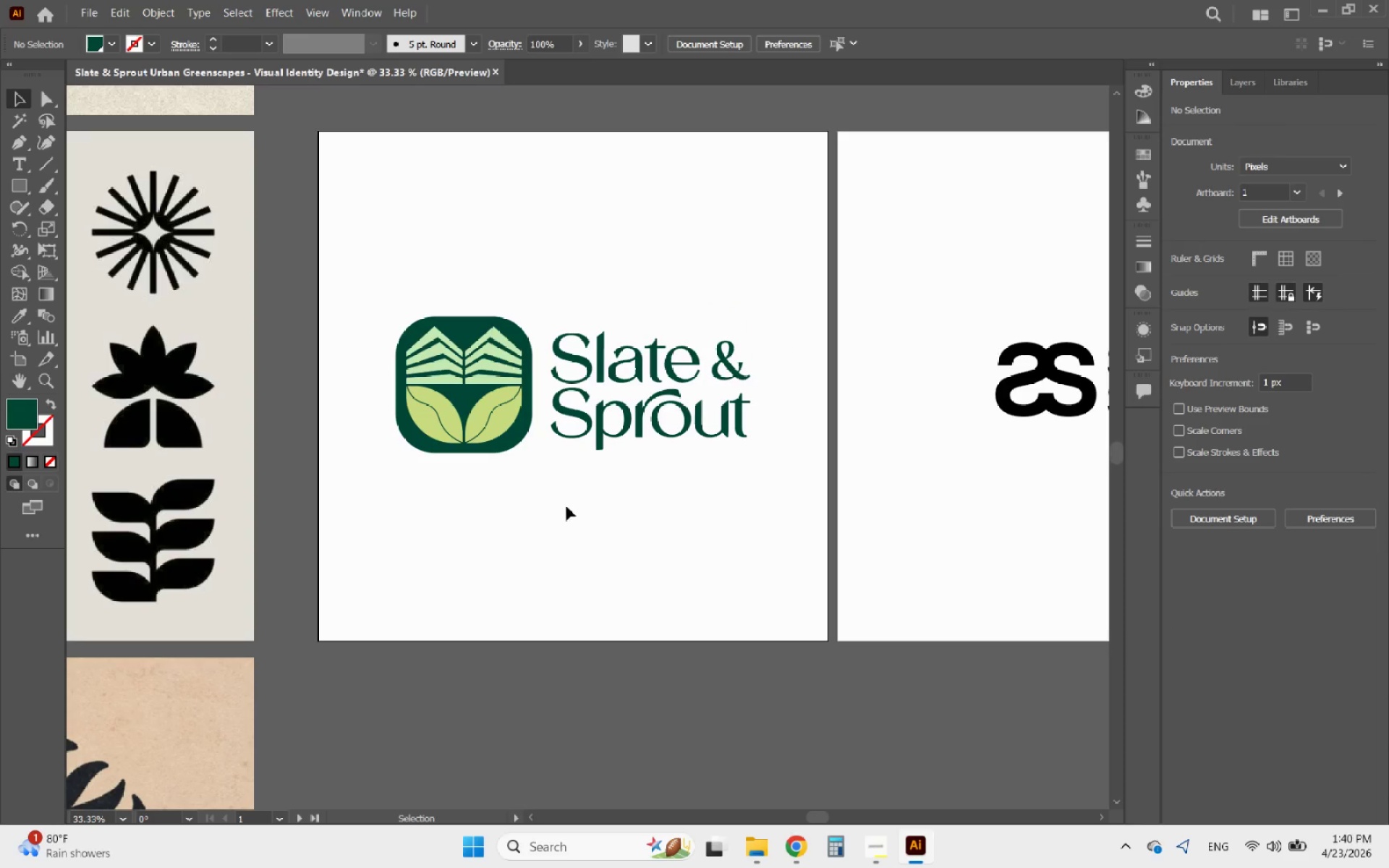 
hold_key(key=AltLeft, duration=0.67)
scroll: coordinate [463, 514], scroll_direction: down, amount: 2.0
 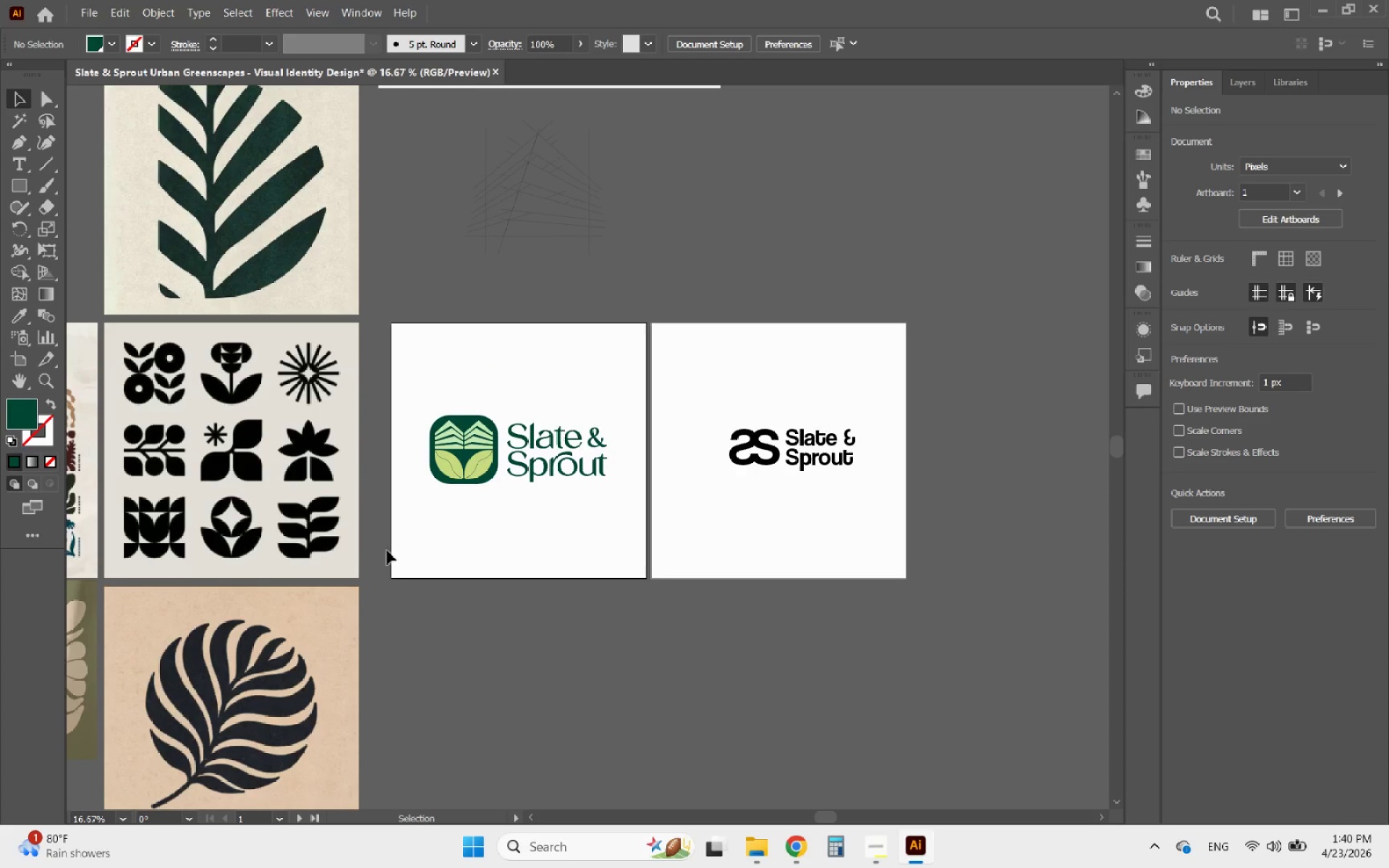 
hold_key(key=AltLeft, duration=1.41)
scroll: coordinate [524, 349], scroll_direction: up, amount: 7.0
 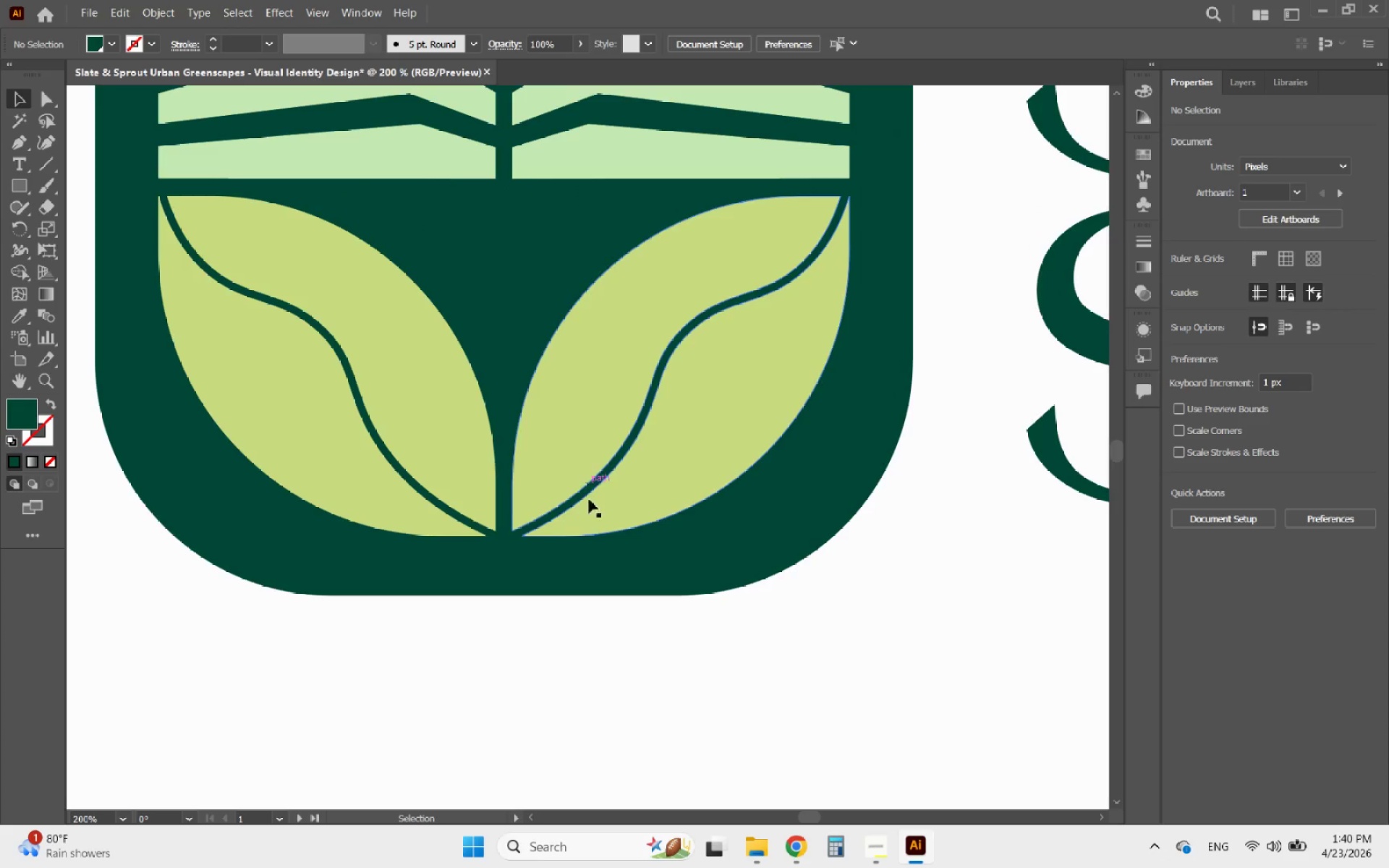 
hold_key(key=AltLeft, duration=1.38)
scroll: coordinate [600, 571], scroll_direction: down, amount: 5.0
 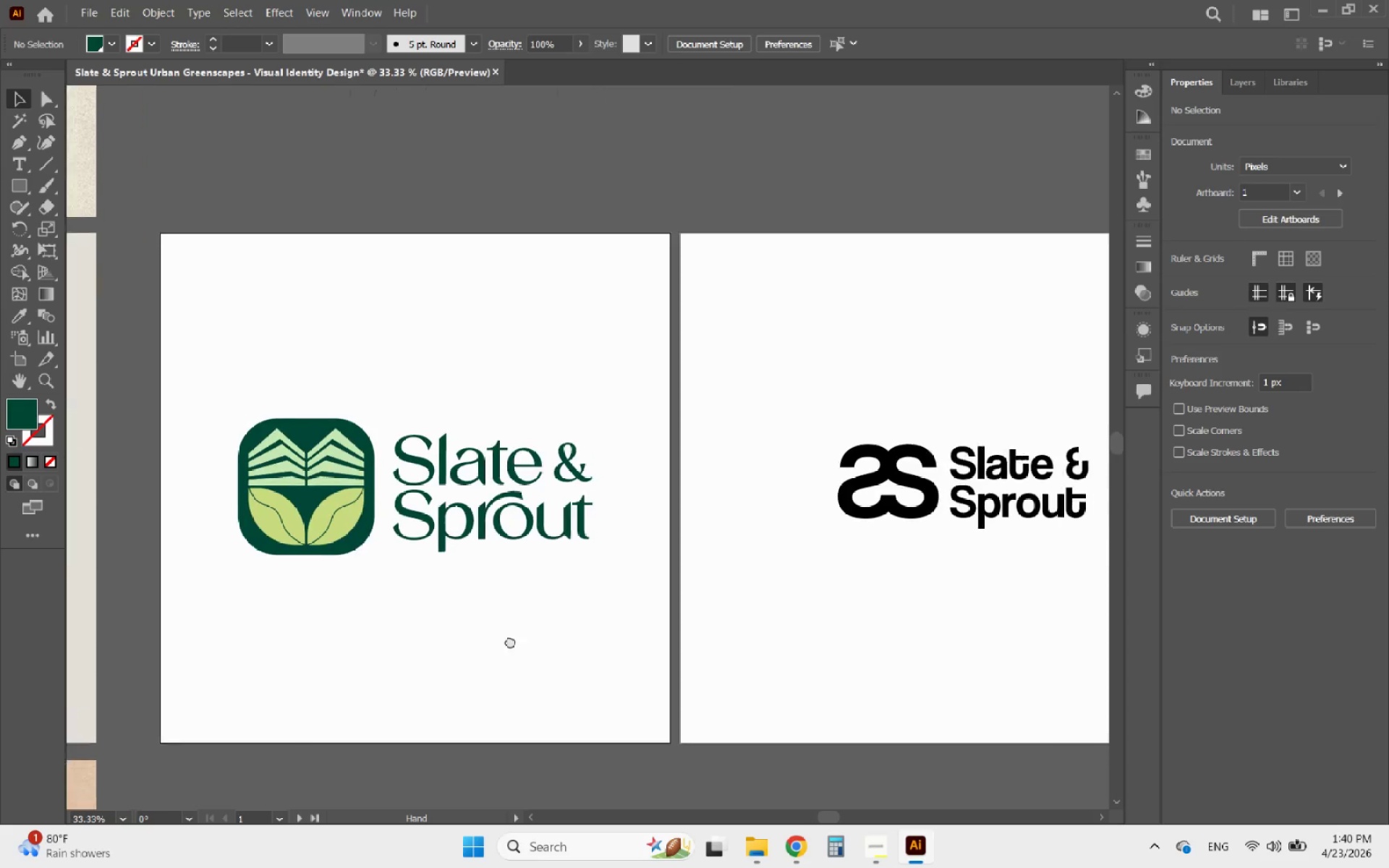 
key(Alt+AltLeft)
 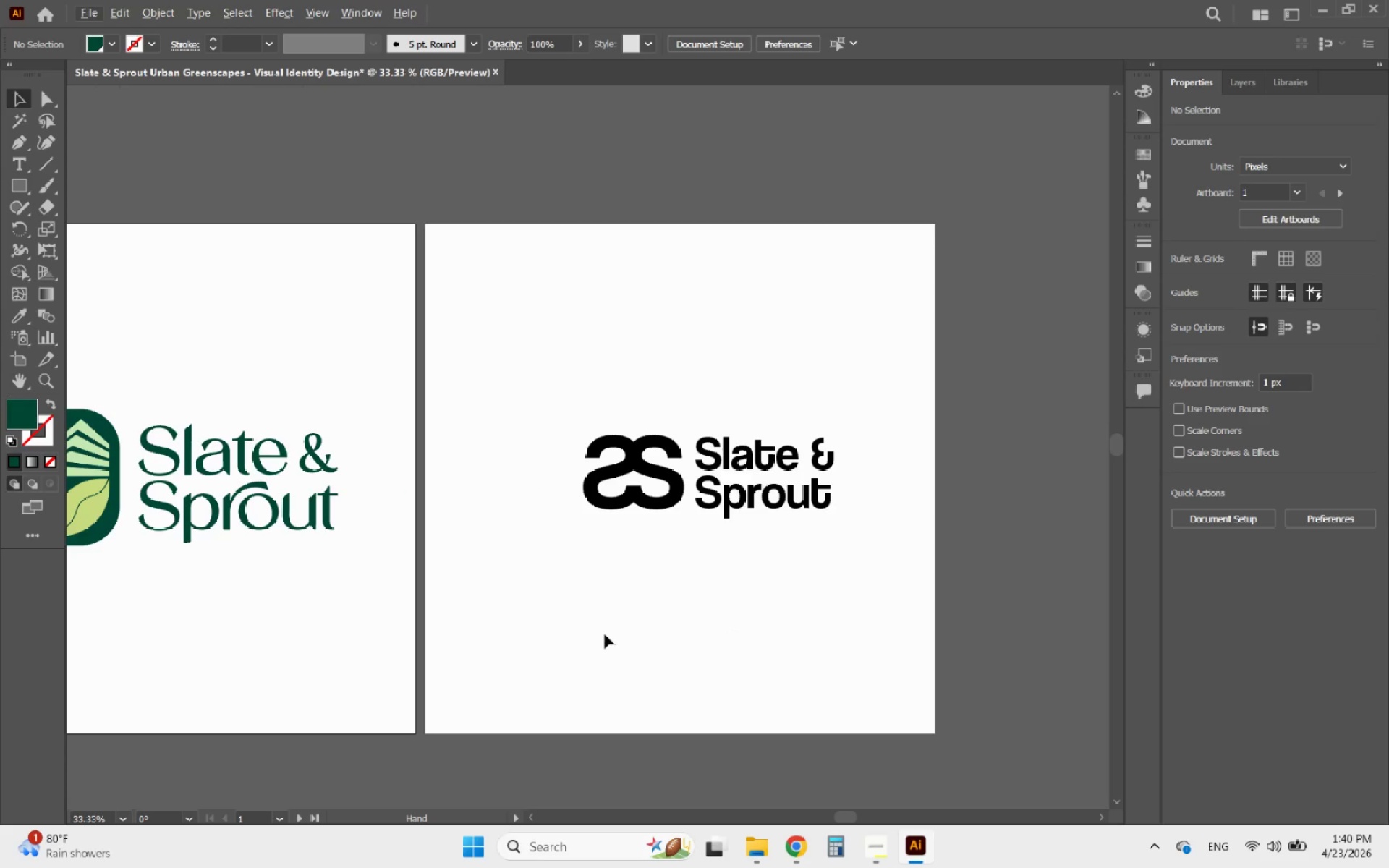 
hold_key(key=AltLeft, duration=0.83)
scroll: coordinate [680, 532], scroll_direction: up, amount: 2.0
 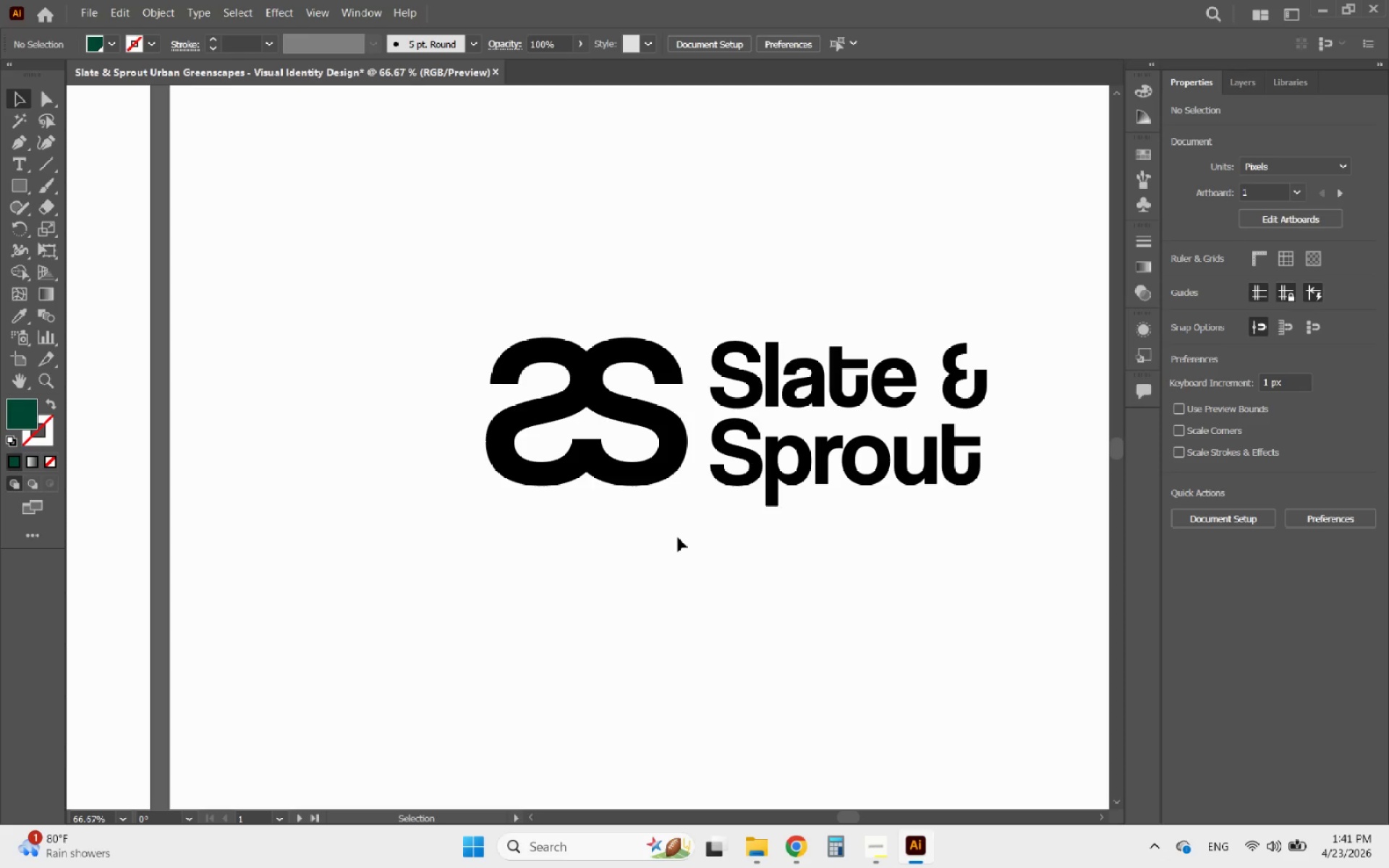 
wait(38.11)
 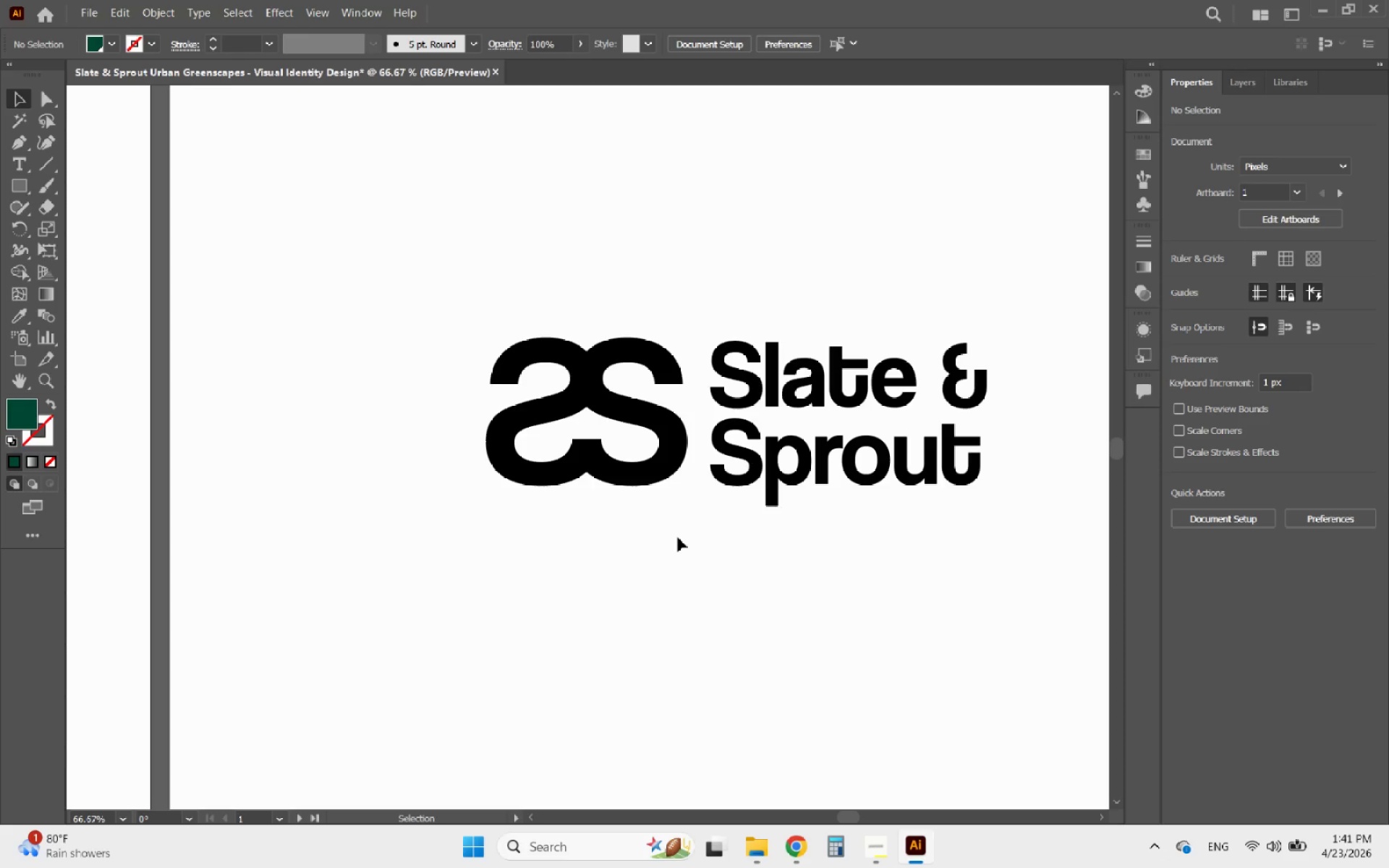 
hold_key(key=AltLeft, duration=2.56)
scroll: coordinate [569, 433], scroll_direction: down, amount: 2.0
 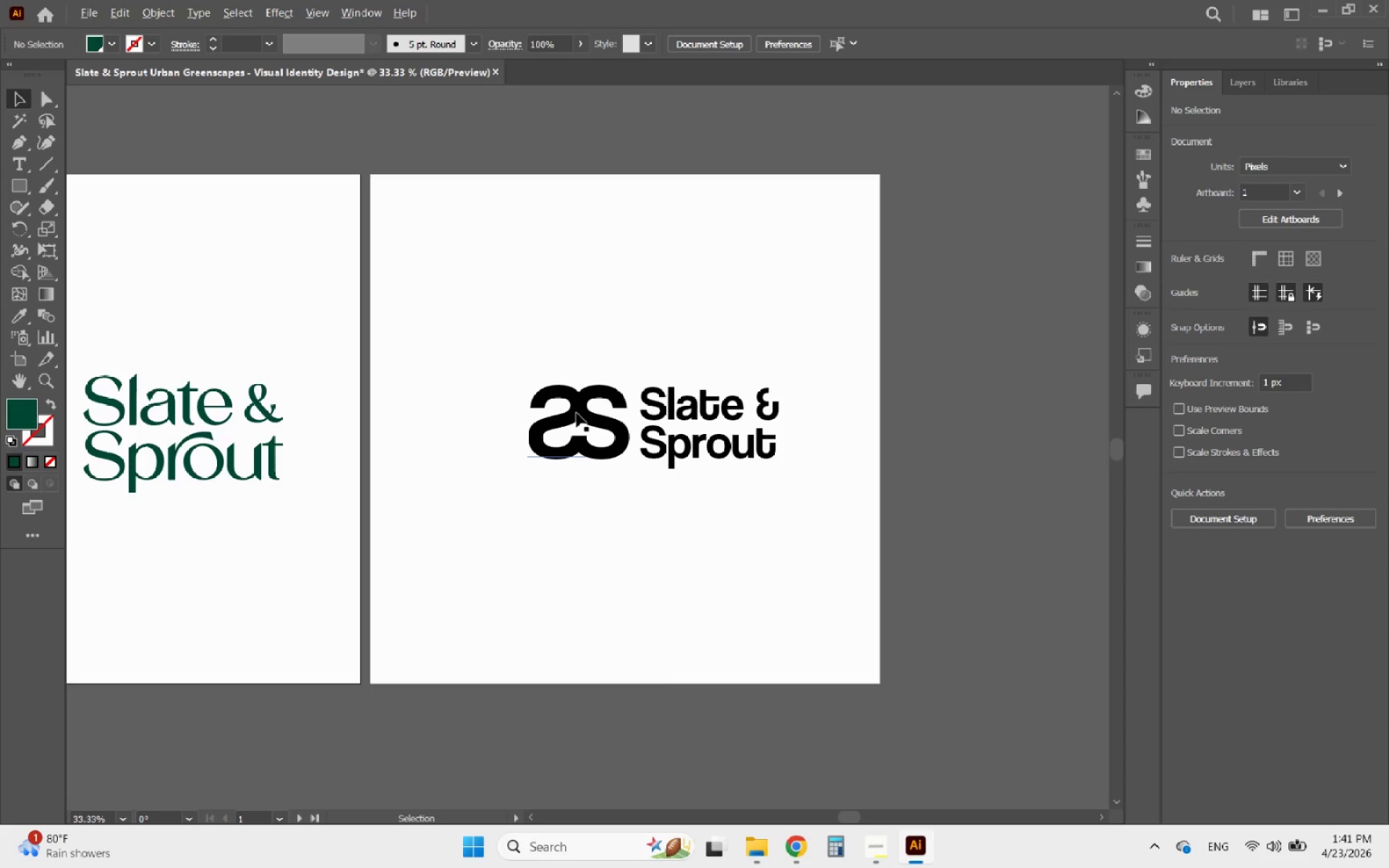 
scroll: coordinate [575, 412], scroll_direction: up, amount: 3.0
 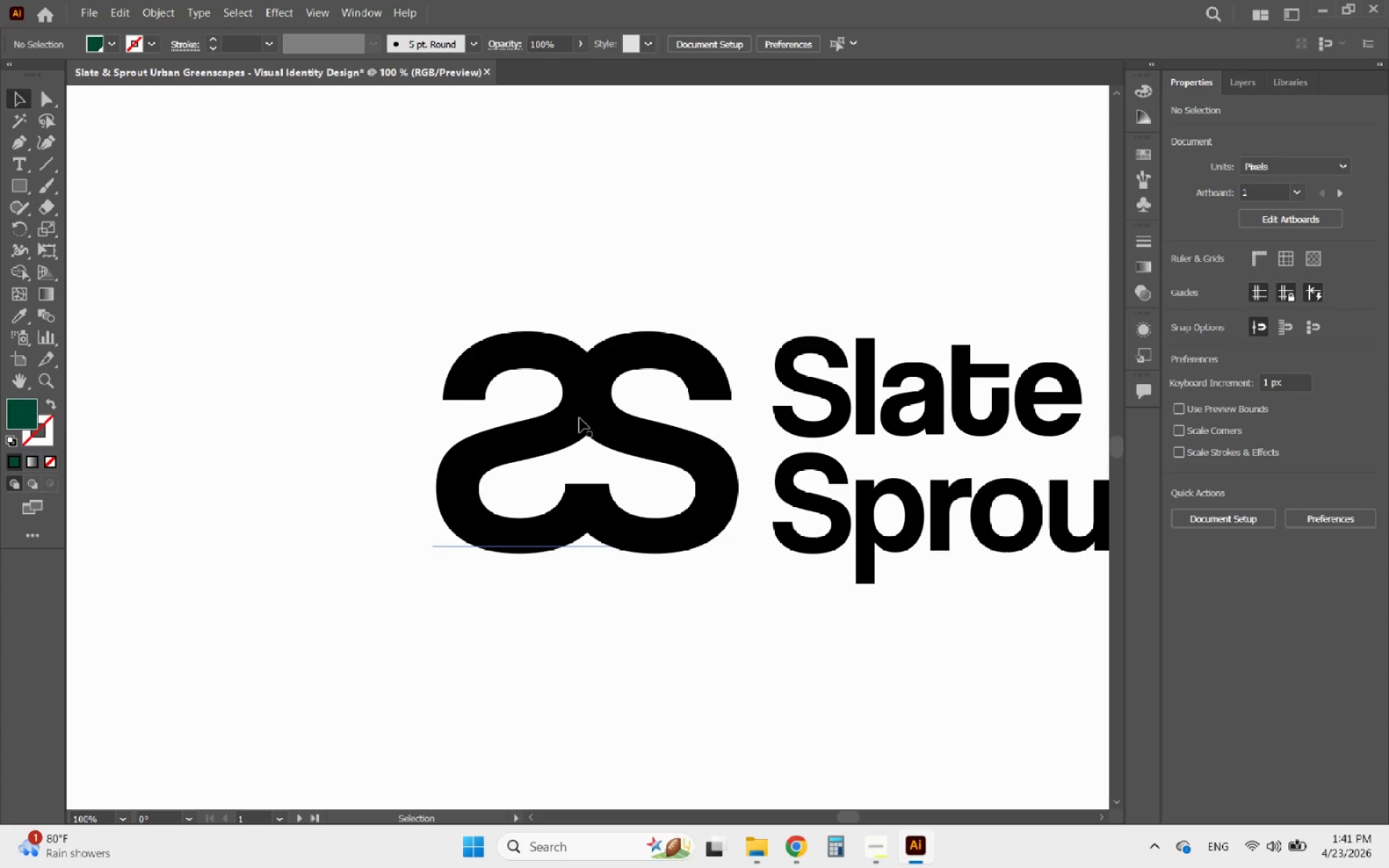 
left_click([582, 419])
 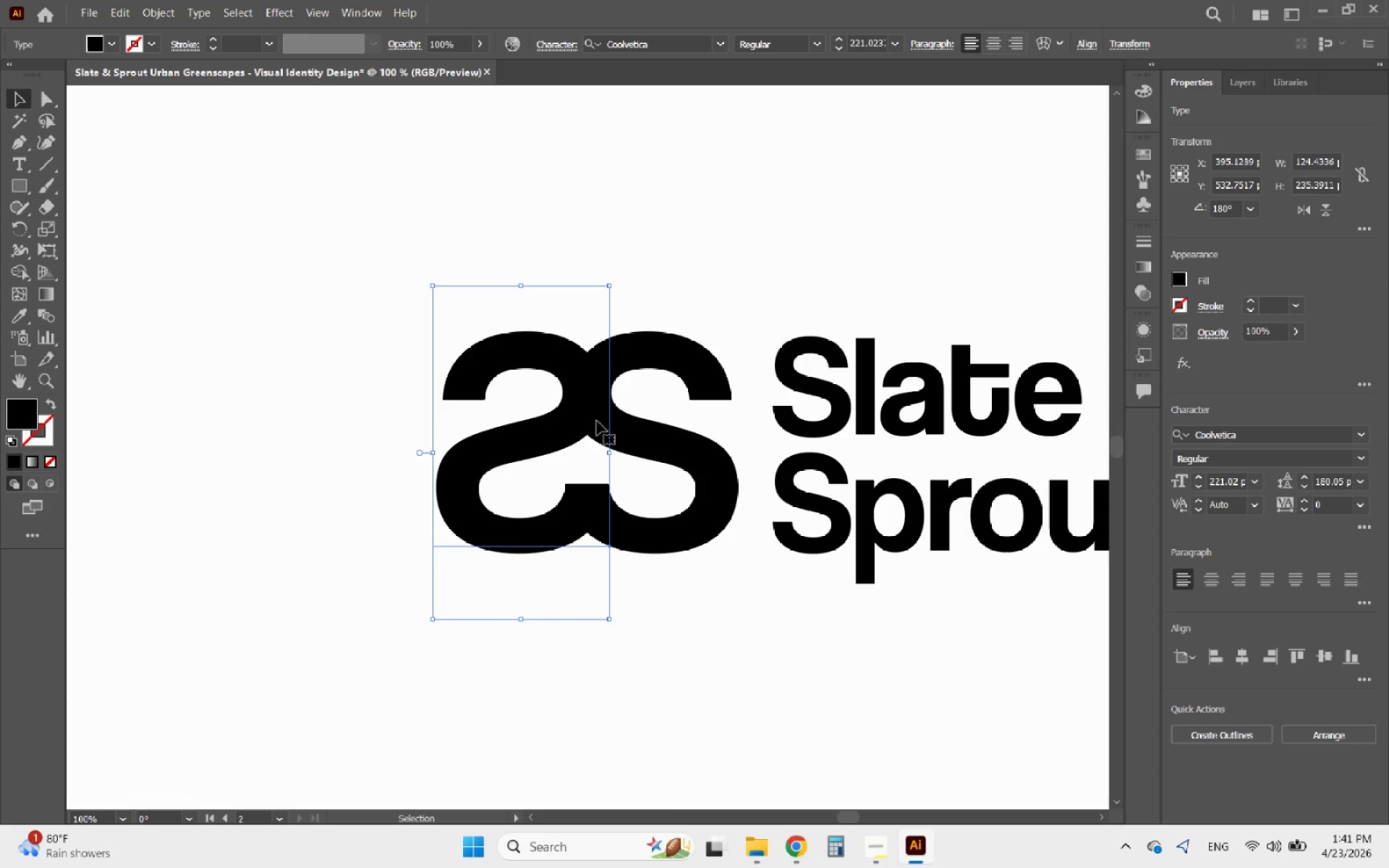 
hold_key(key=ShiftLeft, duration=0.47)
left_click([615, 422])
 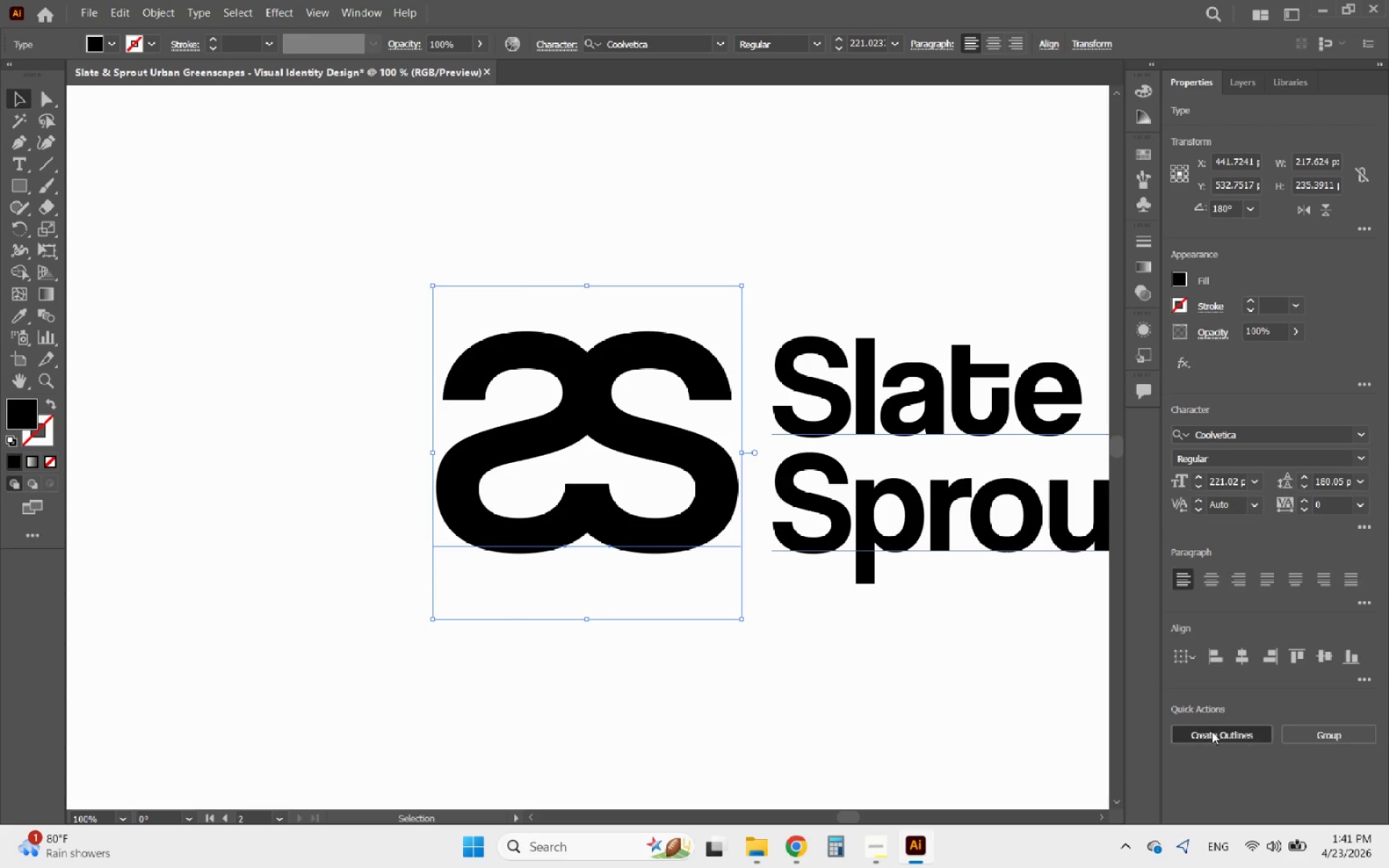 
hold_key(key=AltLeft, duration=0.41)
 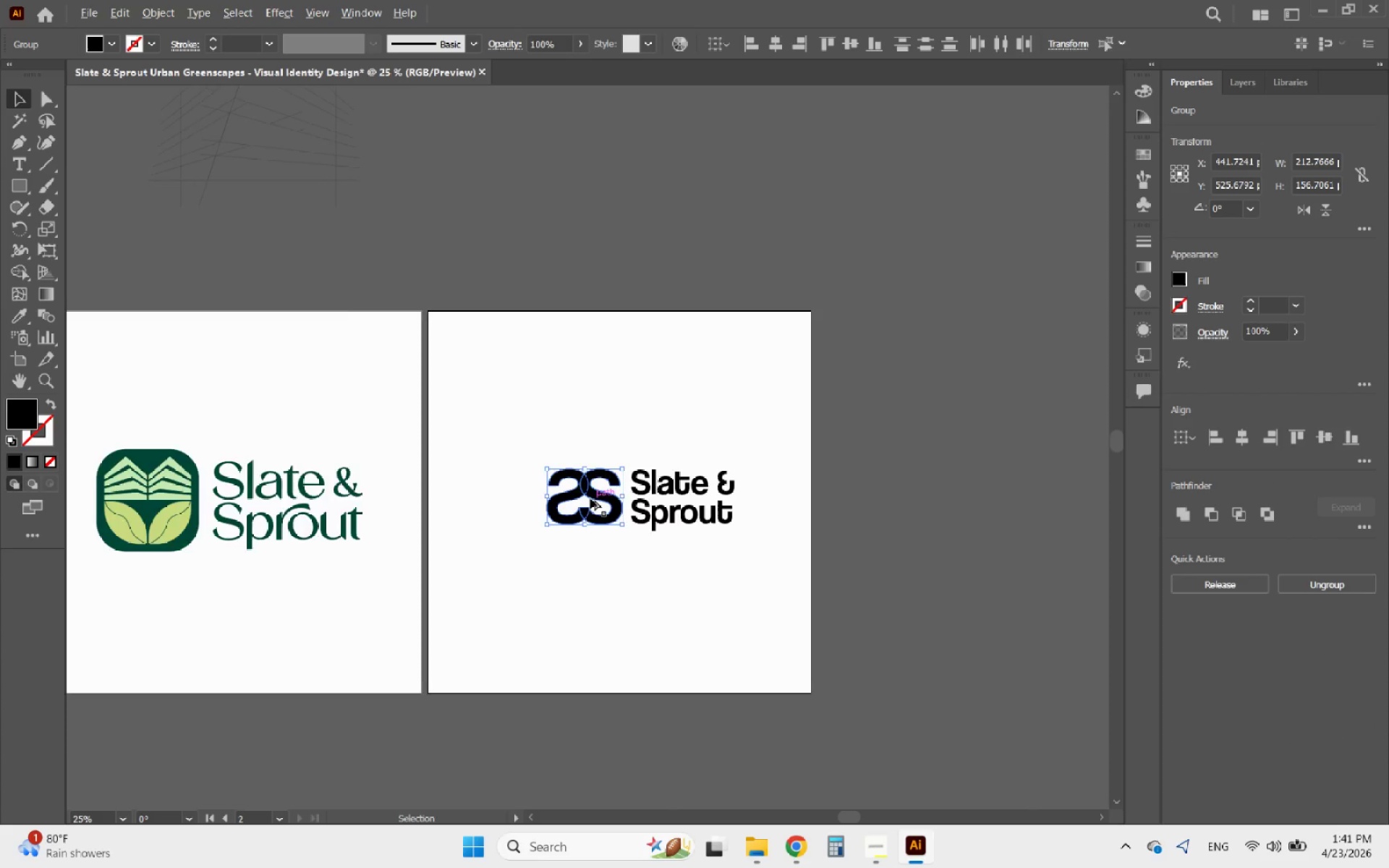 
hold_key(key=AltLeft, duration=0.48)
 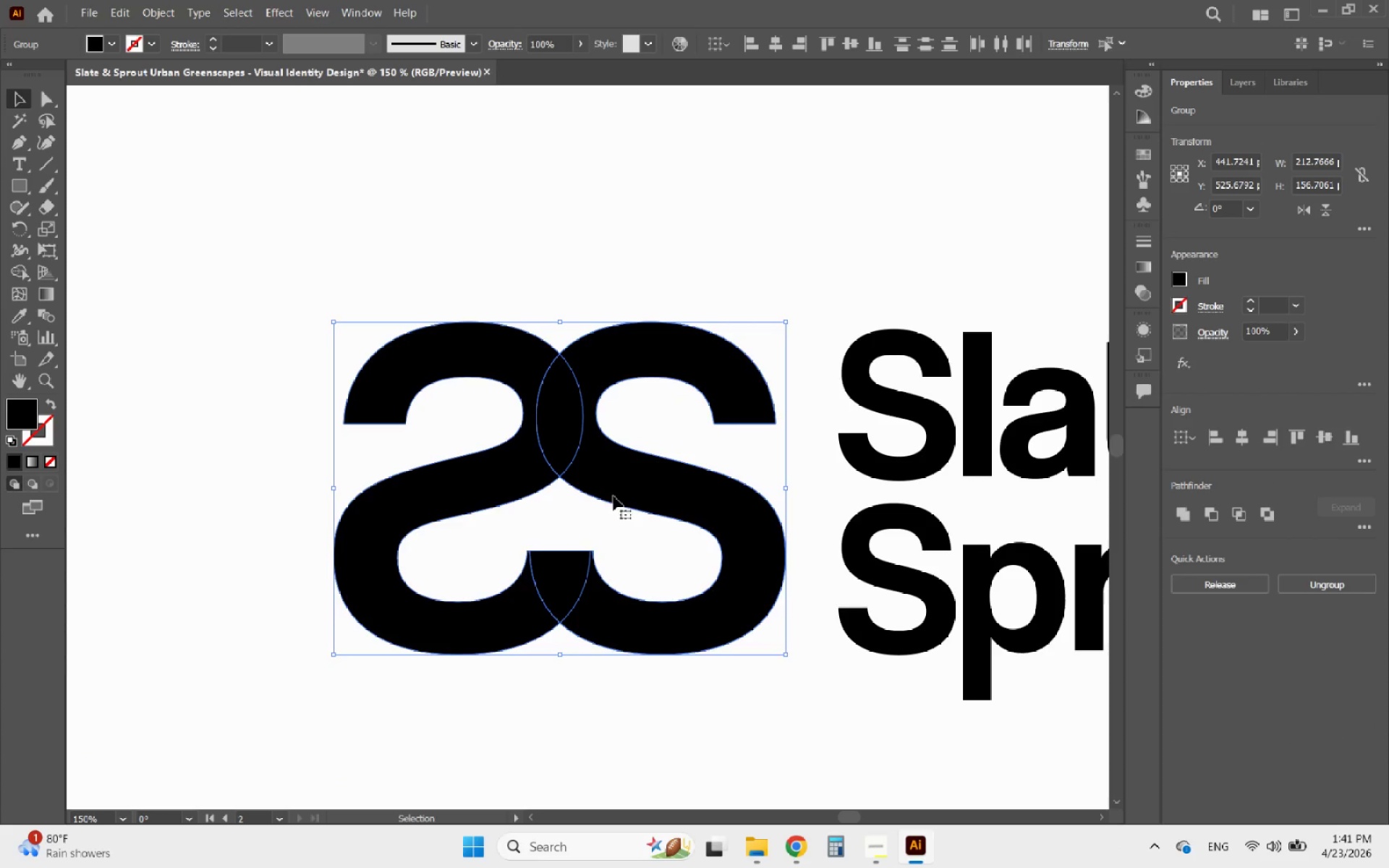 
scroll: coordinate [583, 514], scroll_direction: down, amount: 4.0
 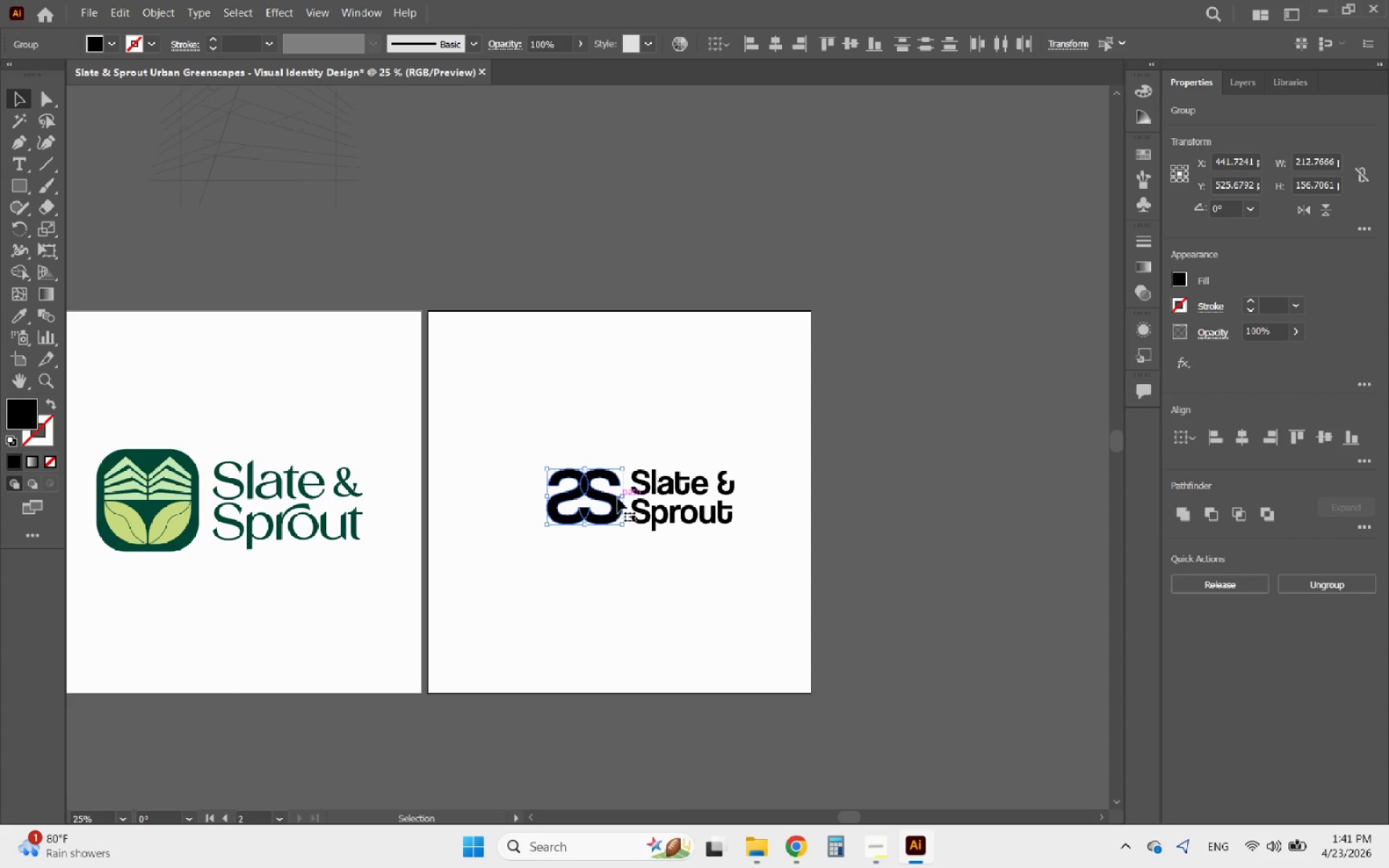 
scroll: coordinate [589, 498], scroll_direction: up, amount: 5.0
 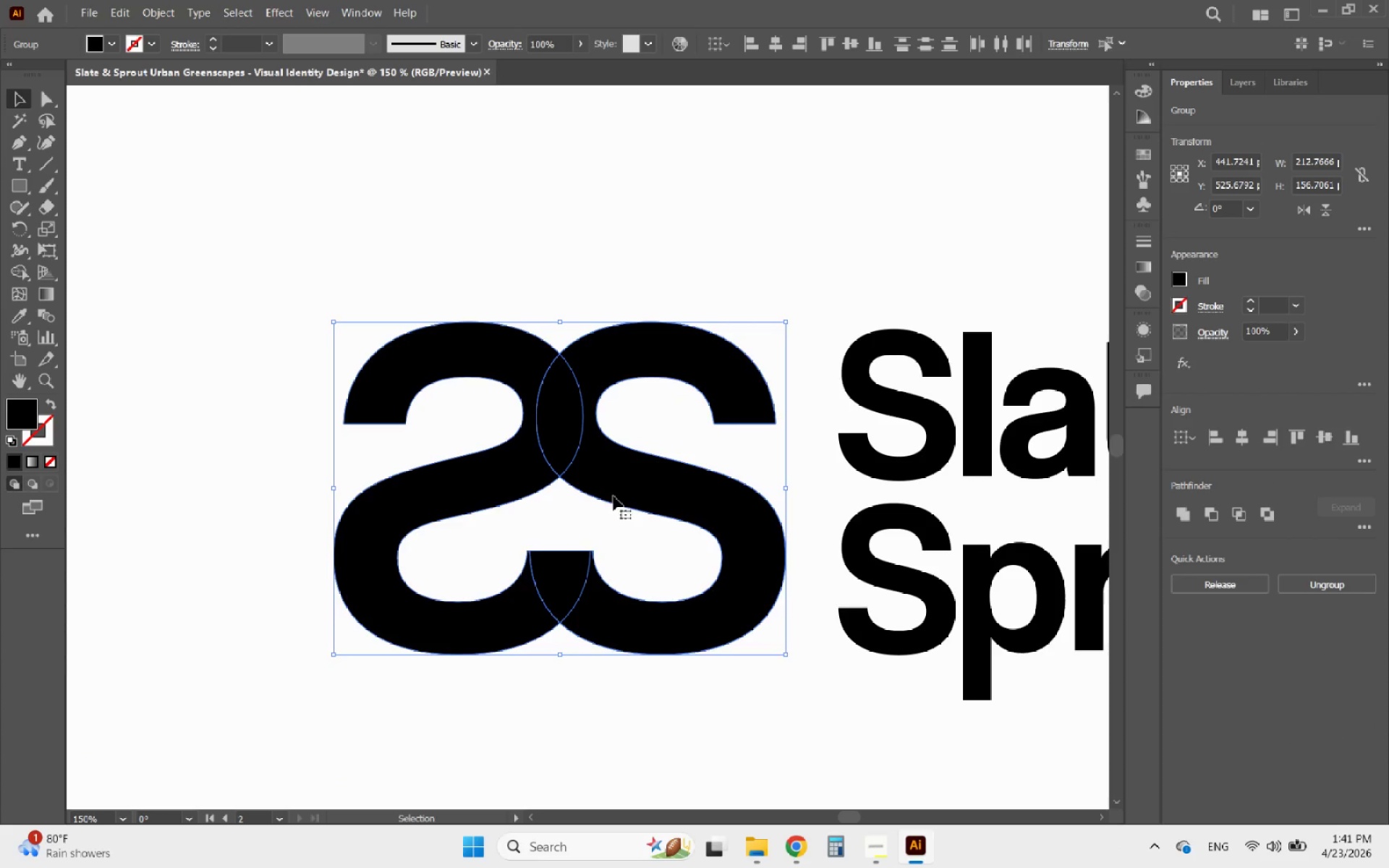 
hold_key(key=AltLeft, duration=0.56)
scroll: coordinate [560, 569], scroll_direction: up, amount: 4.0
 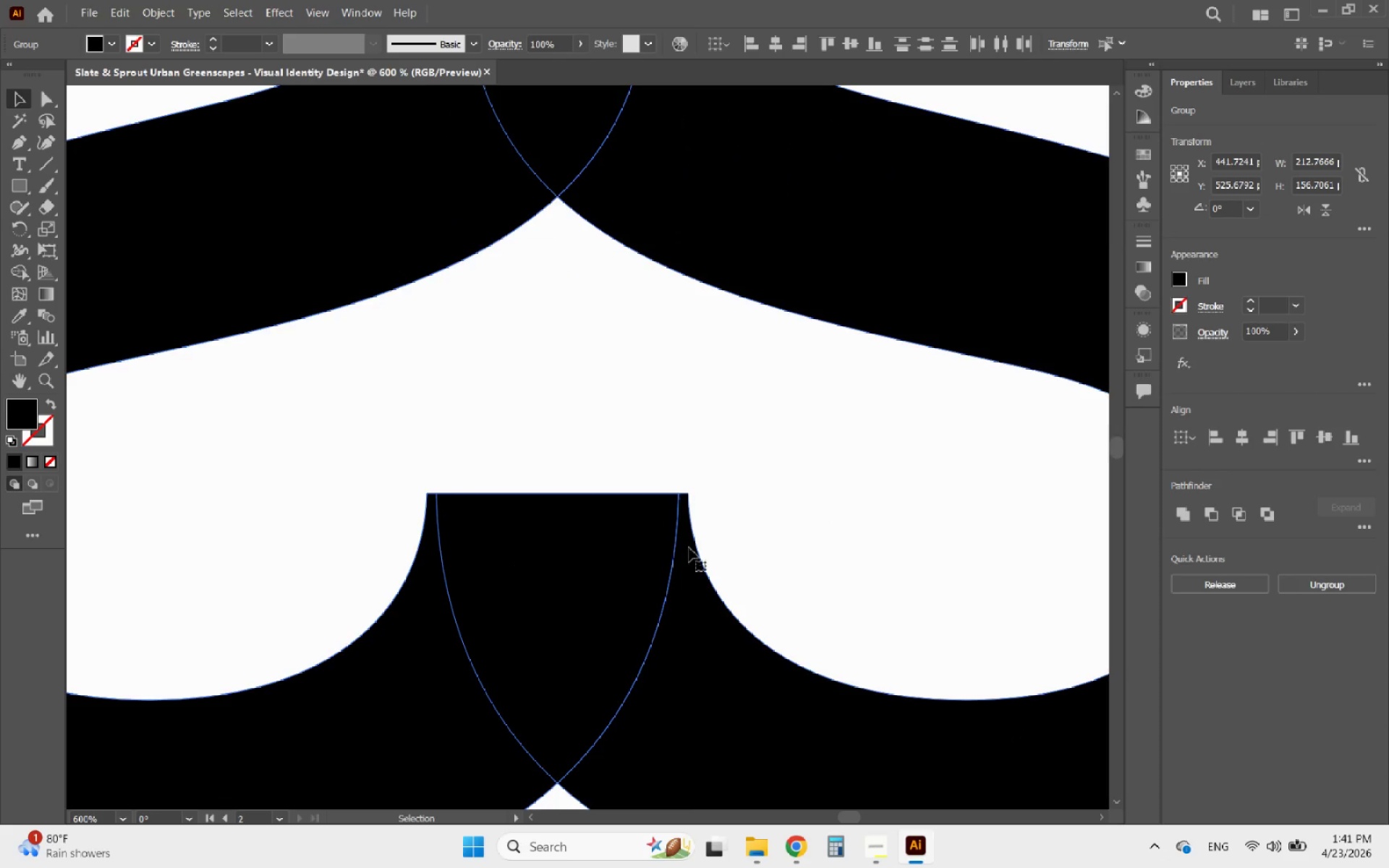 
left_click([796, 522])
 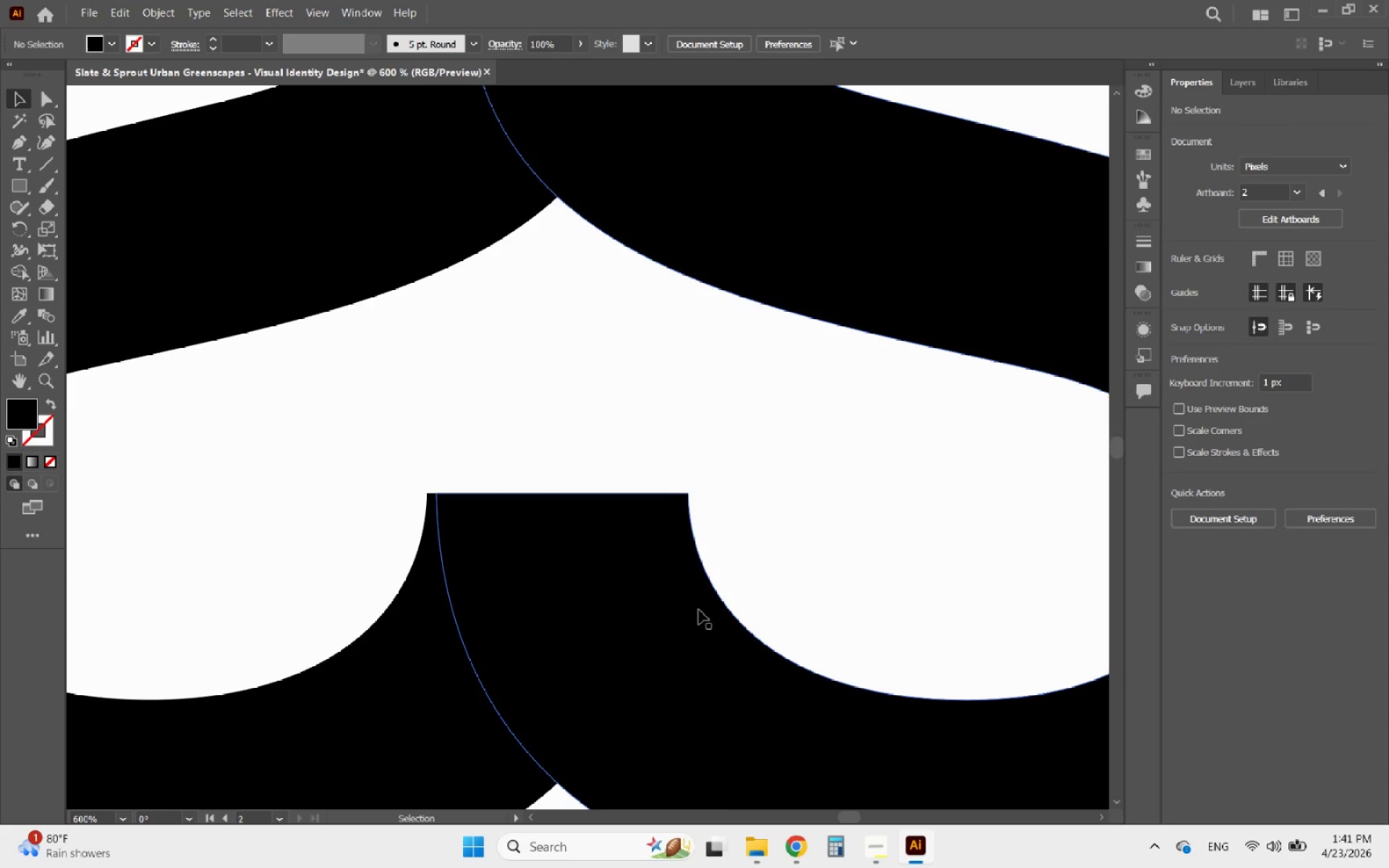 
left_click_drag(start_coordinate=[699, 610], to_coordinate=[694, 610])
 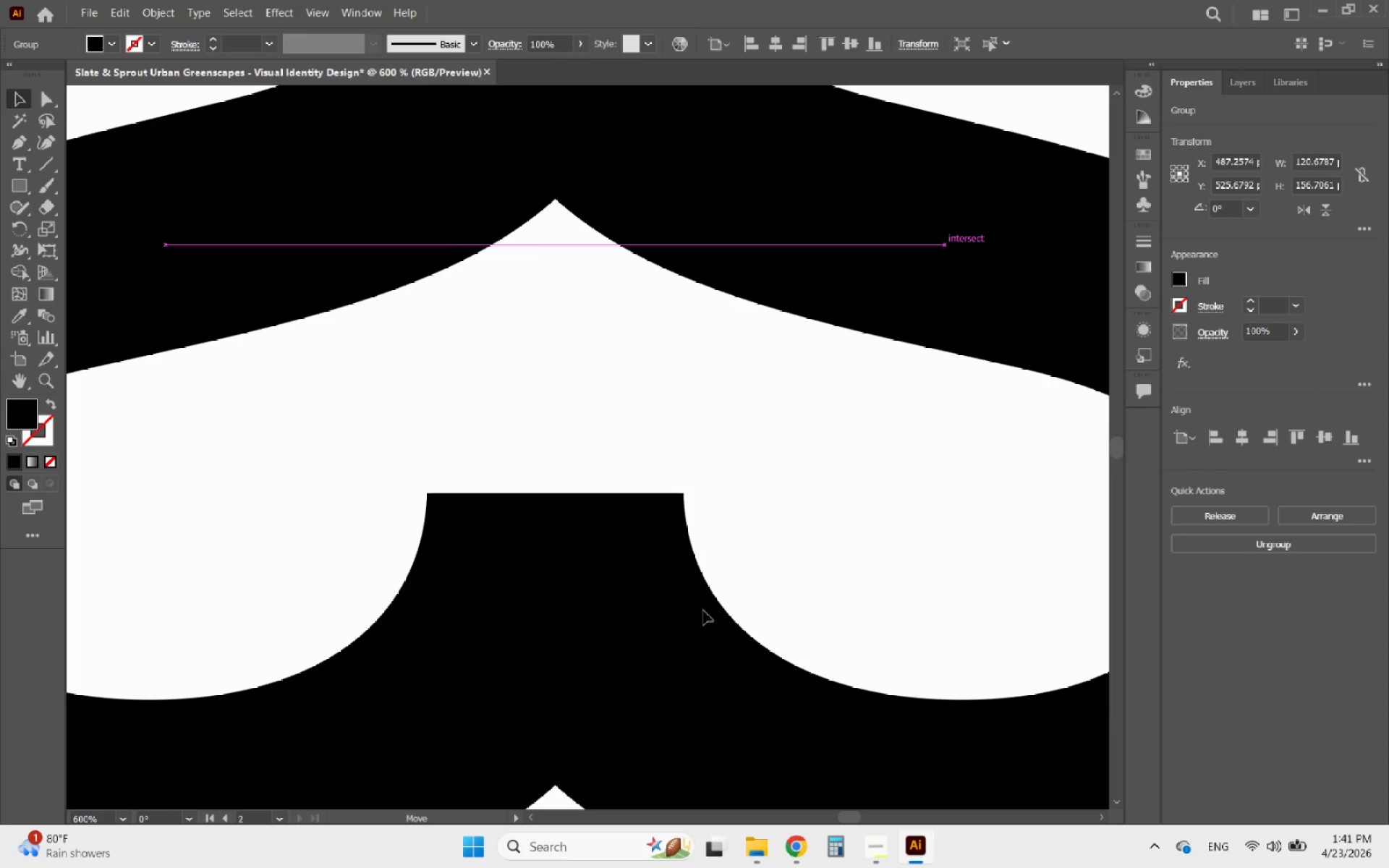 
hold_key(key=AltLeft, duration=0.55)
scroll: coordinate [464, 503], scroll_direction: up, amount: 5.0
 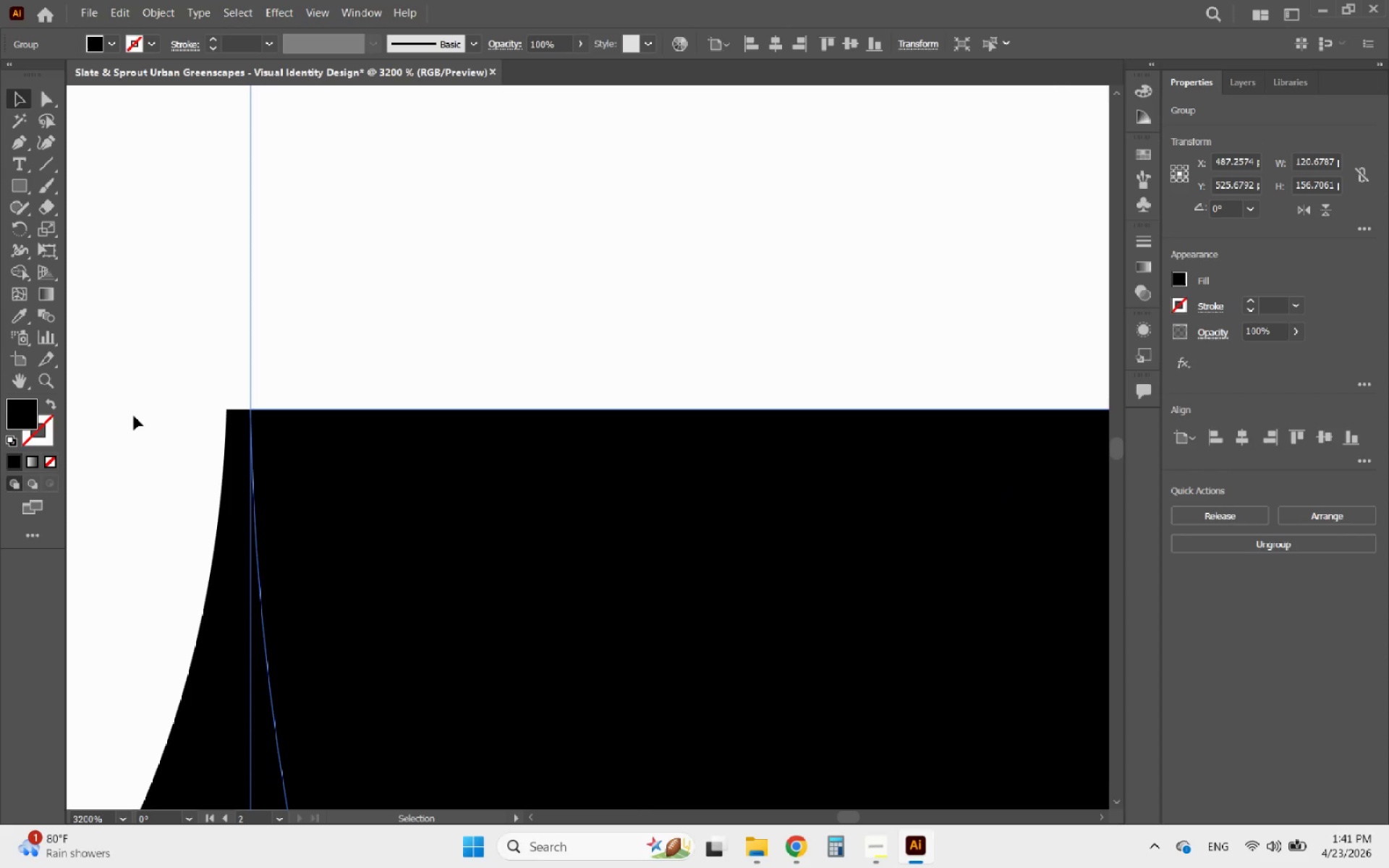 
key(ArrowLeft)
 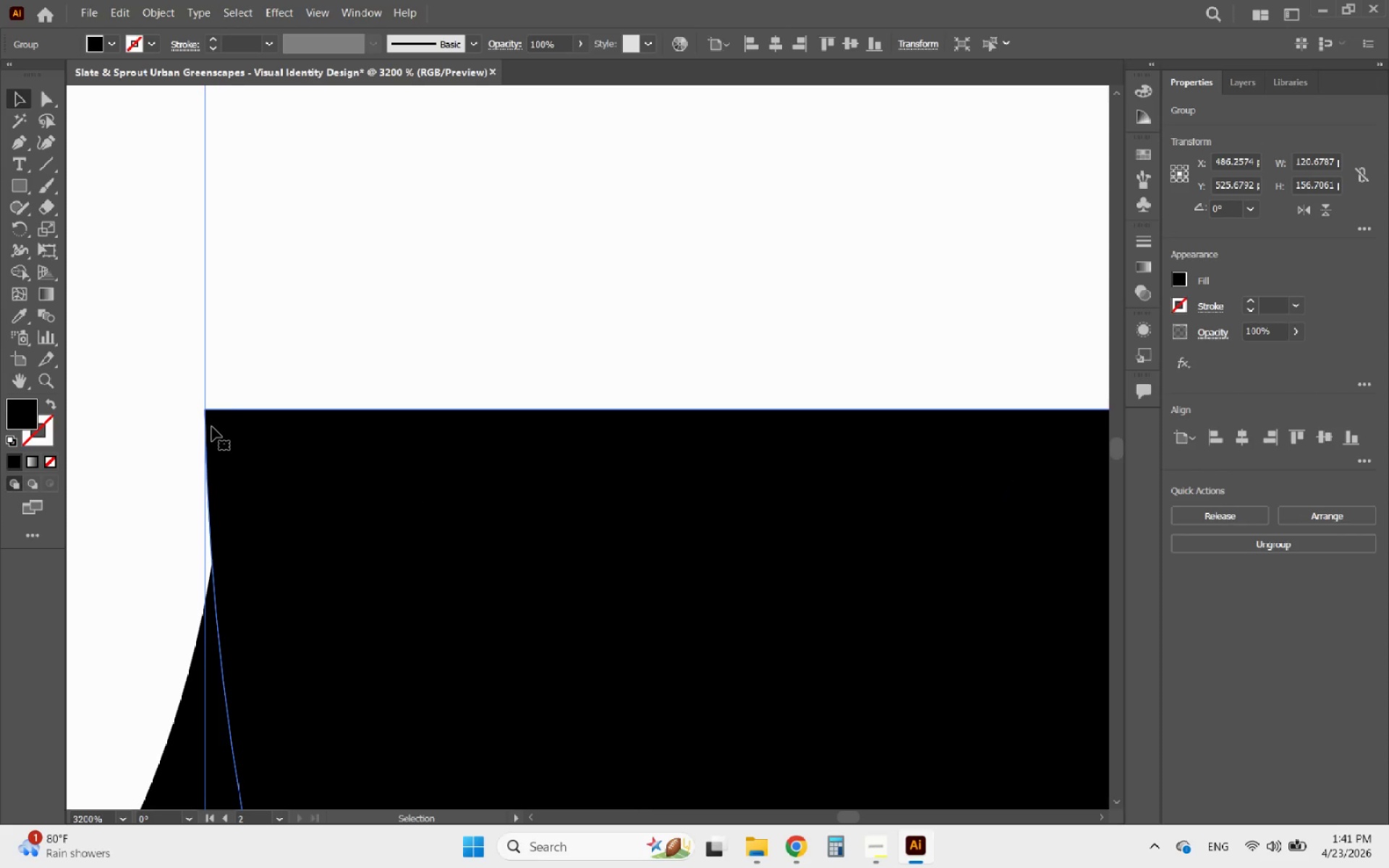 
left_click_drag(start_coordinate=[212, 427], to_coordinate=[237, 427])
 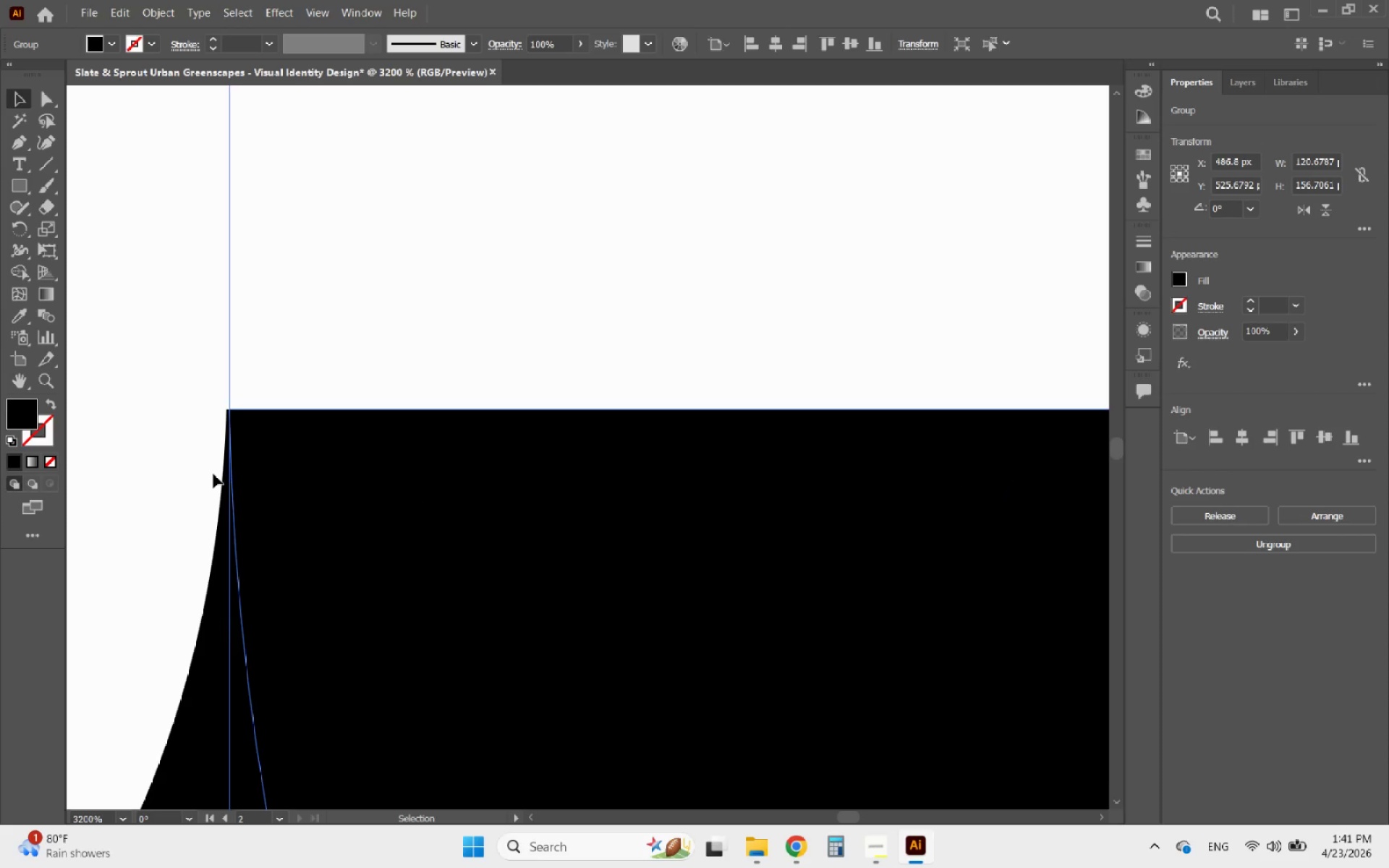 
hold_key(key=ShiftLeft, duration=3.0)
 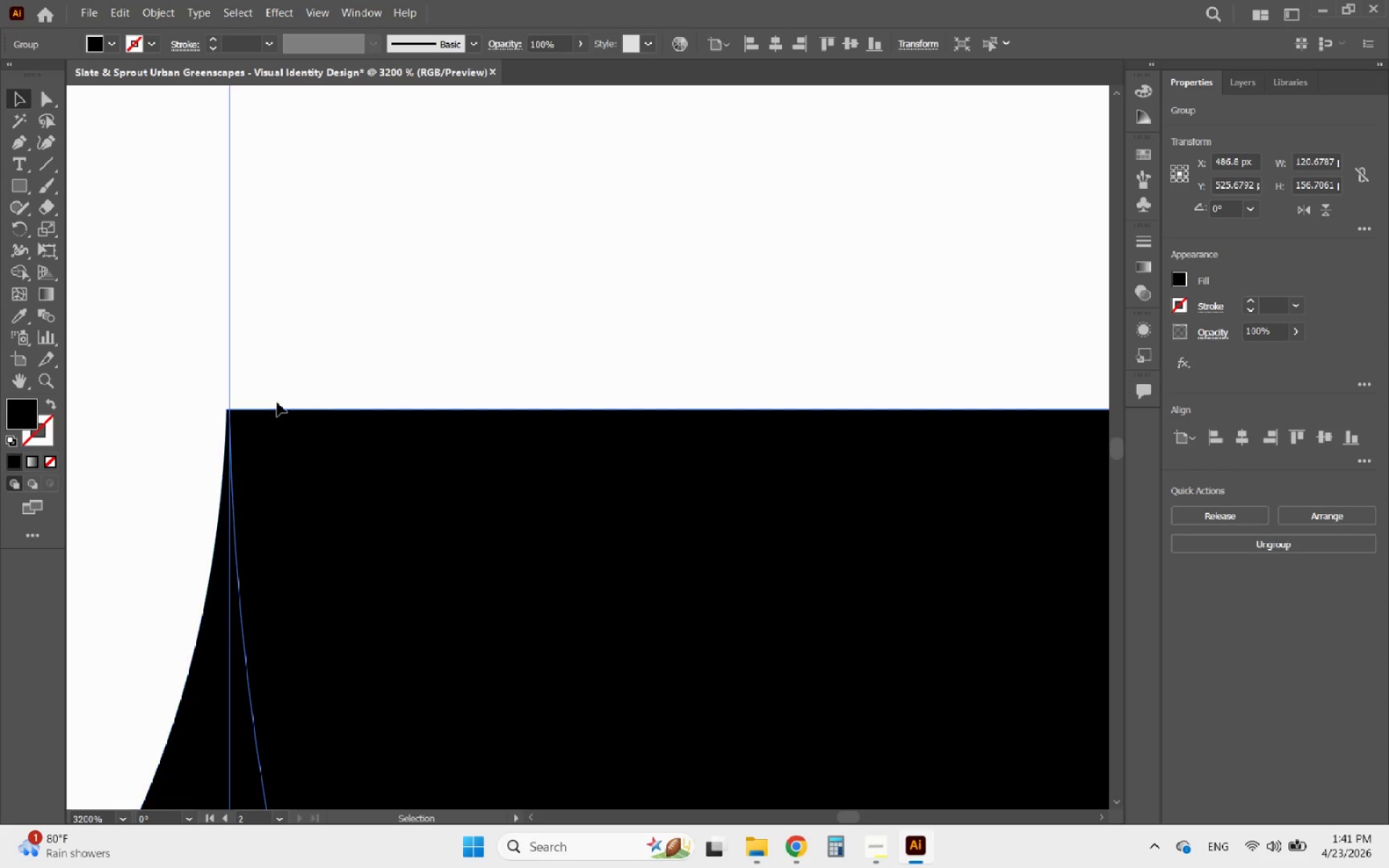 
hold_key(key=AltLeft, duration=1.55)
scroll: coordinate [525, 469], scroll_direction: down, amount: 9.0
 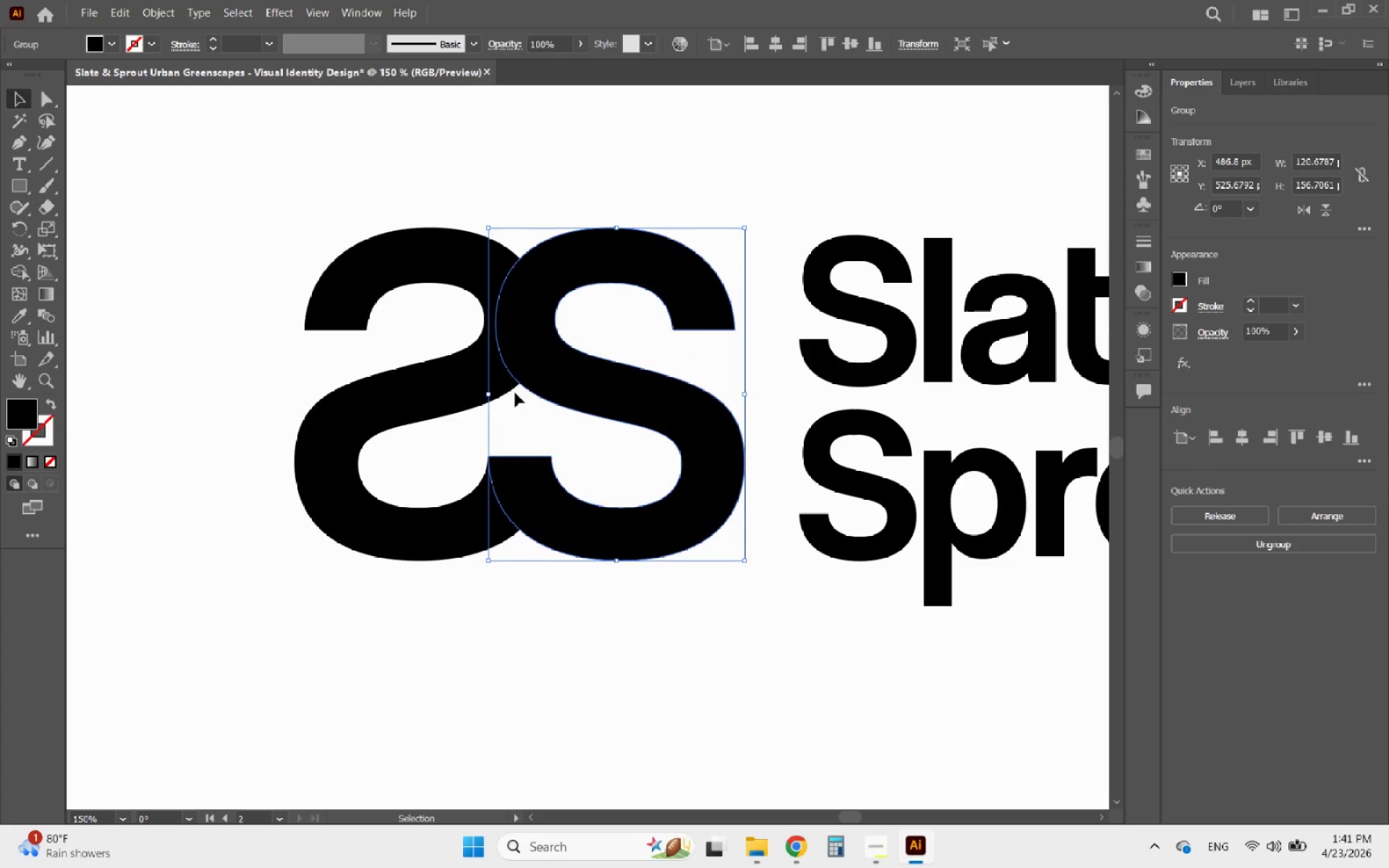 
hold_key(key=AltLeft, duration=0.97)
scroll: coordinate [507, 300], scroll_direction: up, amount: 2.0
 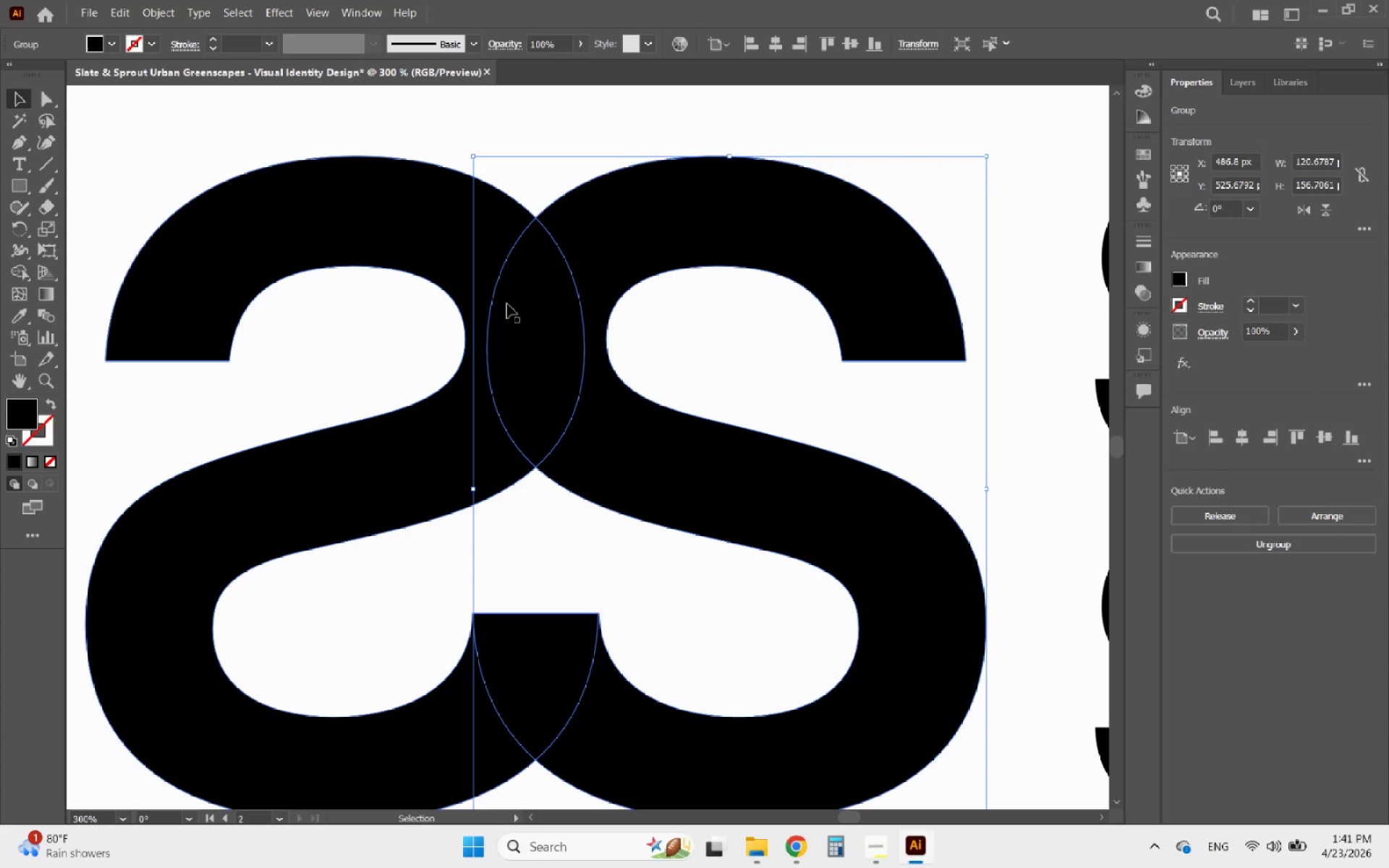 
hold_key(key=AltLeft, duration=0.7)
scroll: coordinate [674, 387], scroll_direction: down, amount: 3.0
 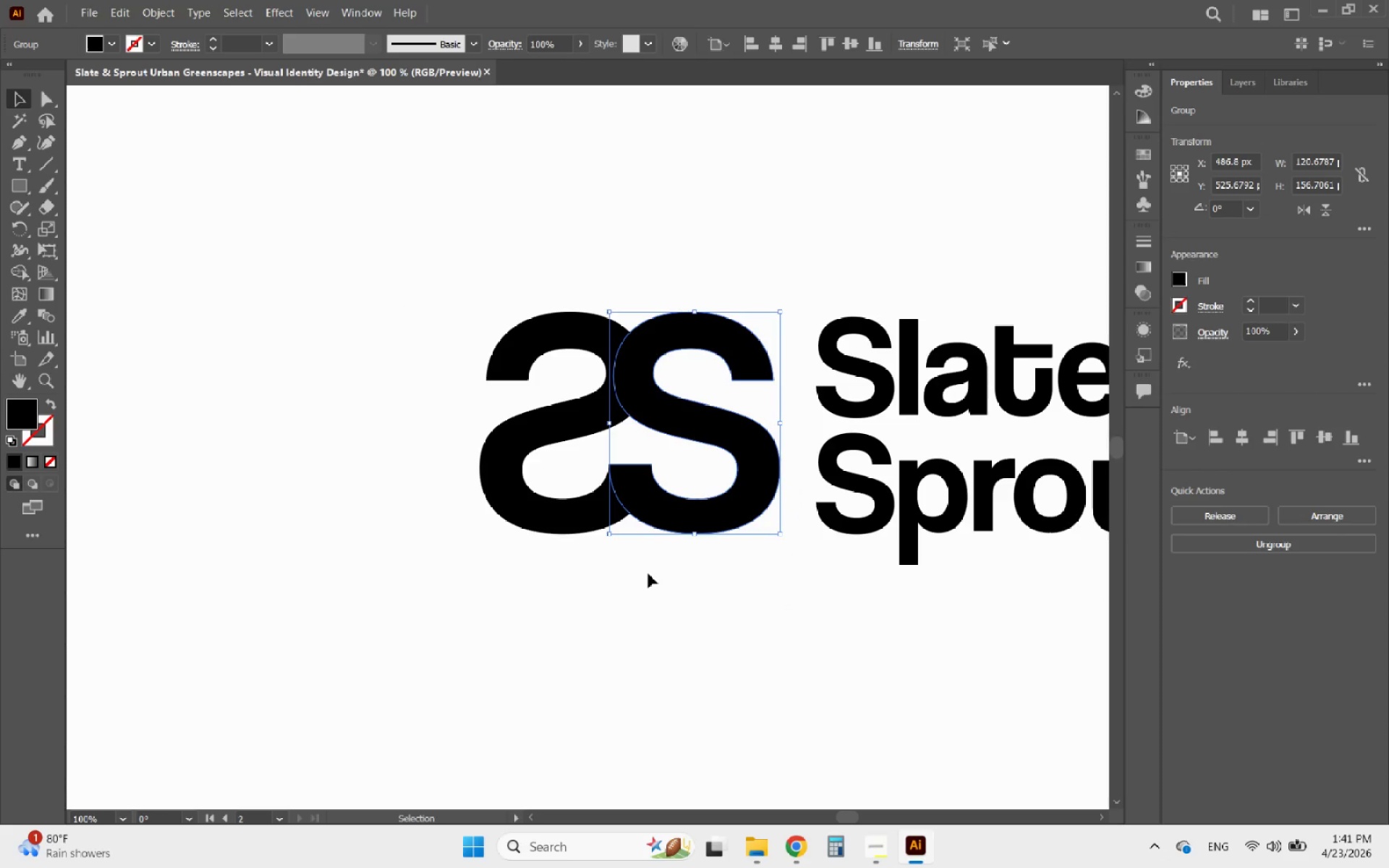 
left_click_drag(start_coordinate=[648, 578], to_coordinate=[534, 437])
 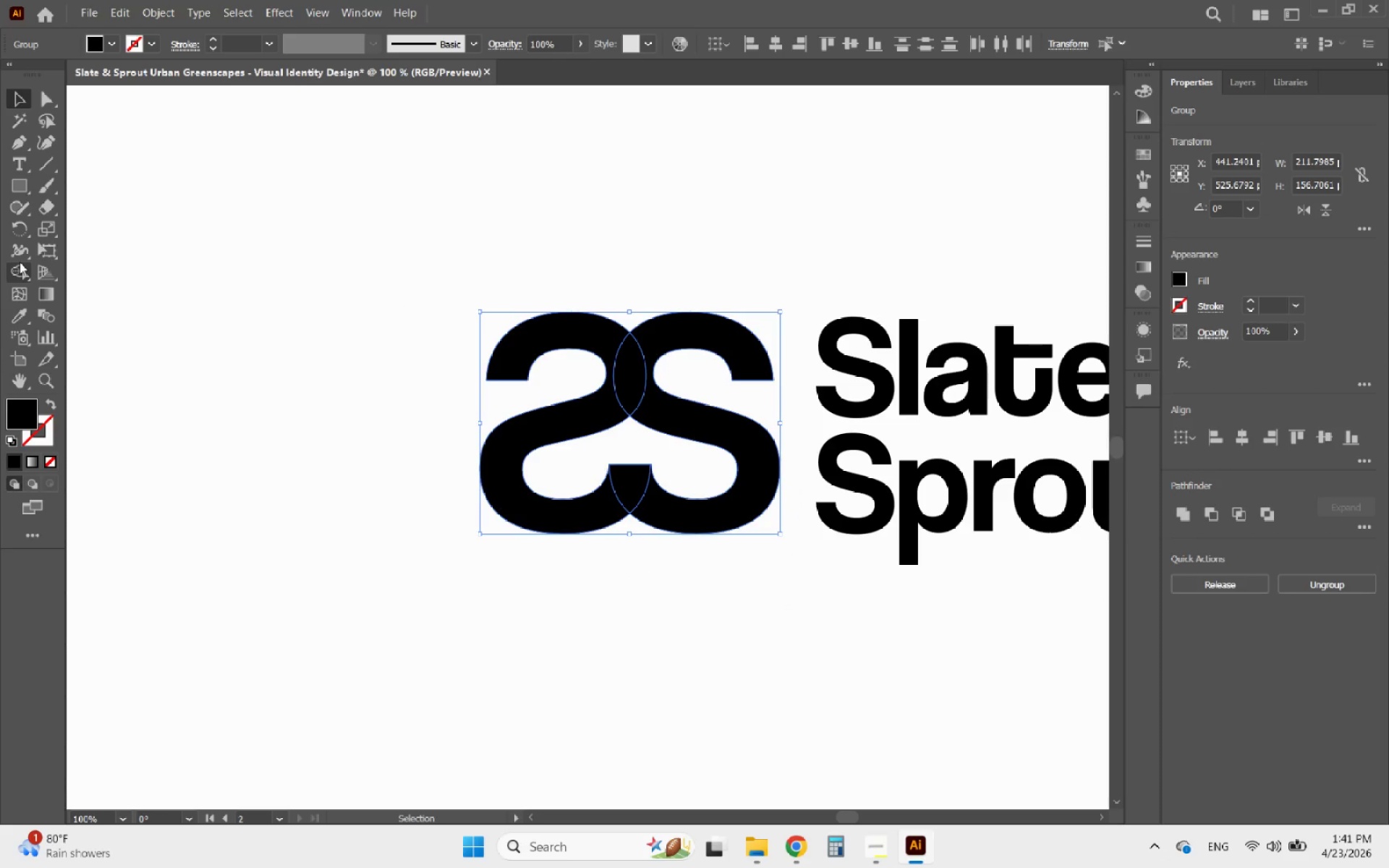 
left_click([20, 269])
 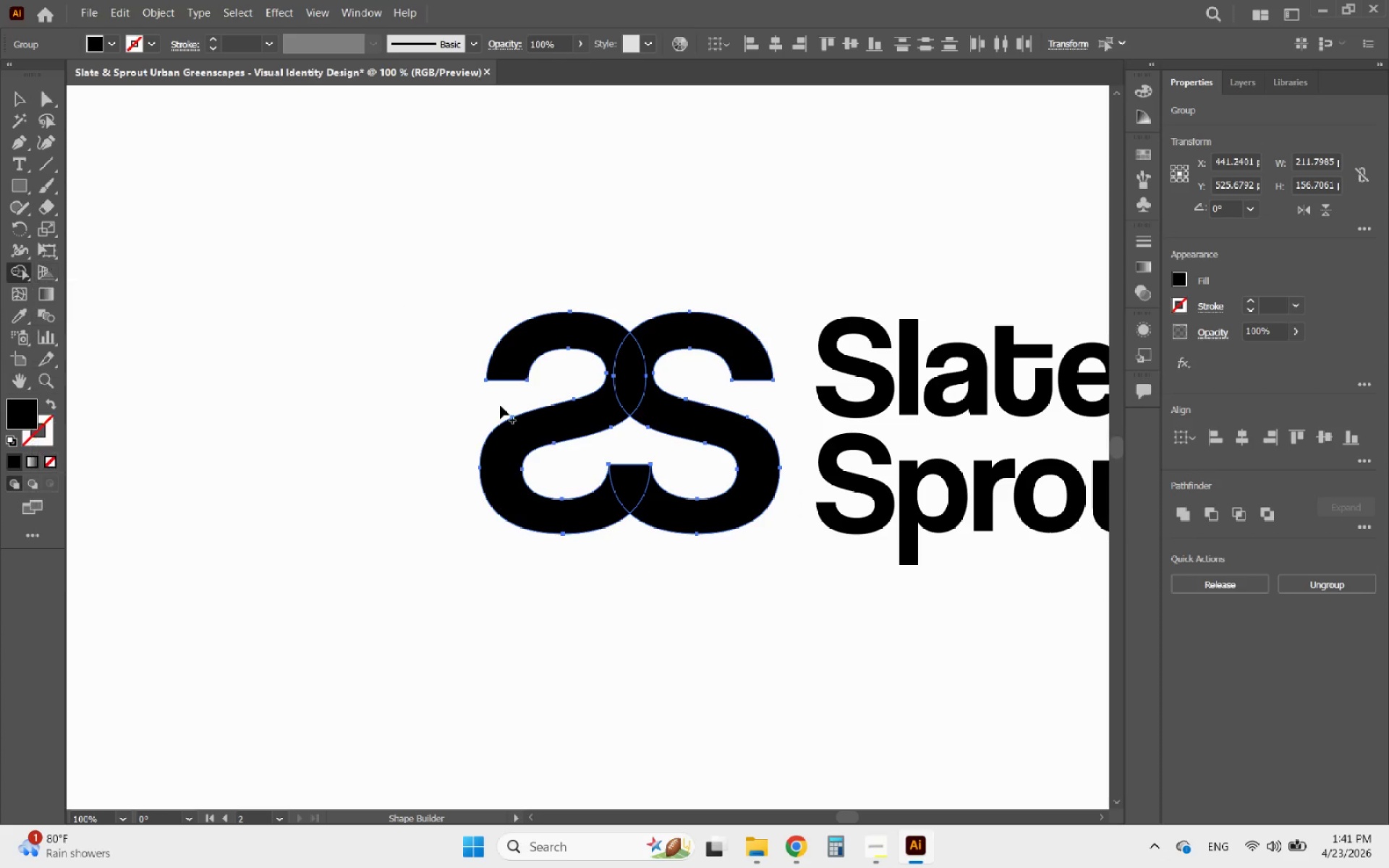 
hold_key(key=AltLeft, duration=0.58)
scroll: coordinate [735, 425], scroll_direction: up, amount: 2.0
 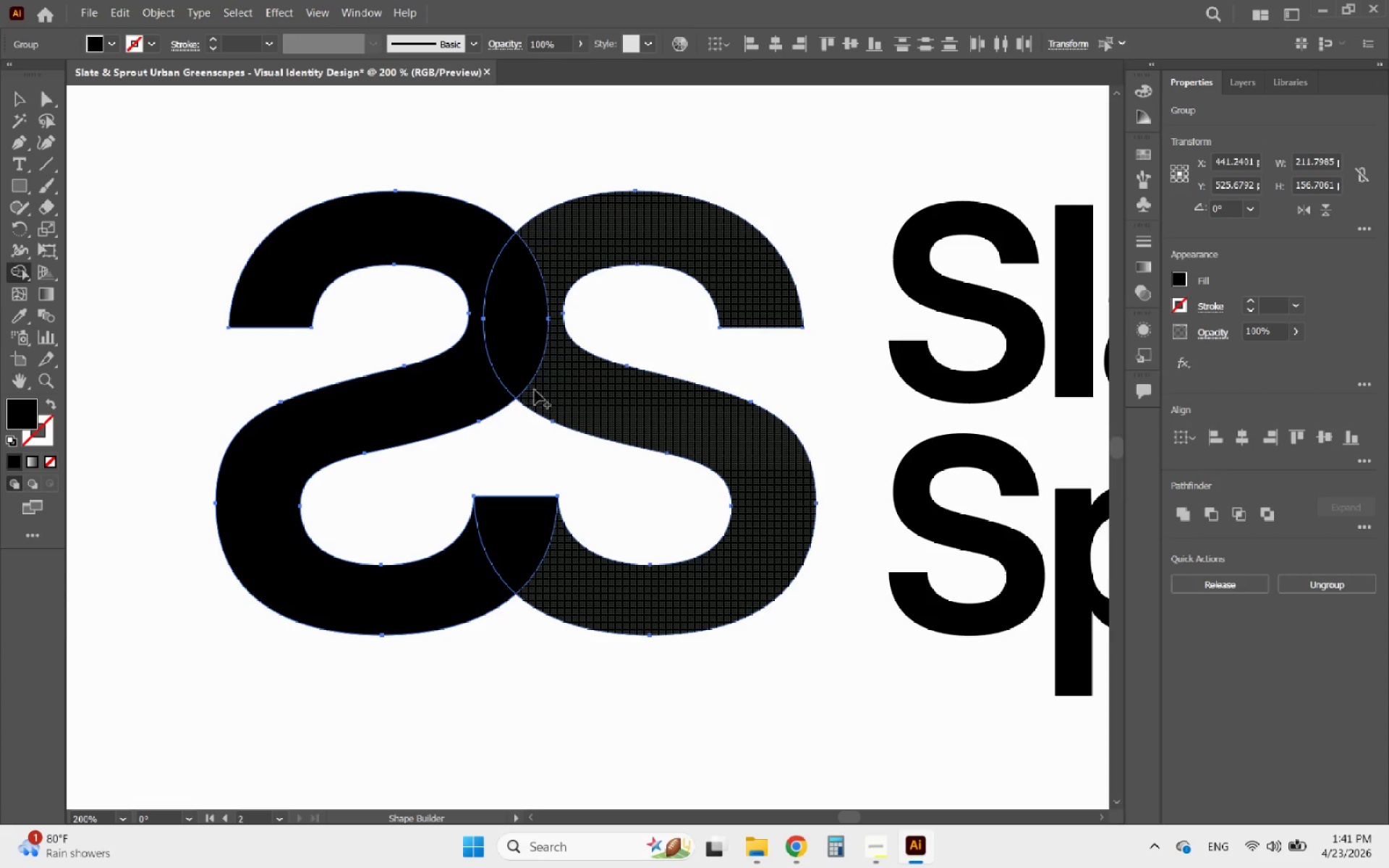 
left_click_drag(start_coordinate=[556, 402], to_coordinate=[513, 542])
 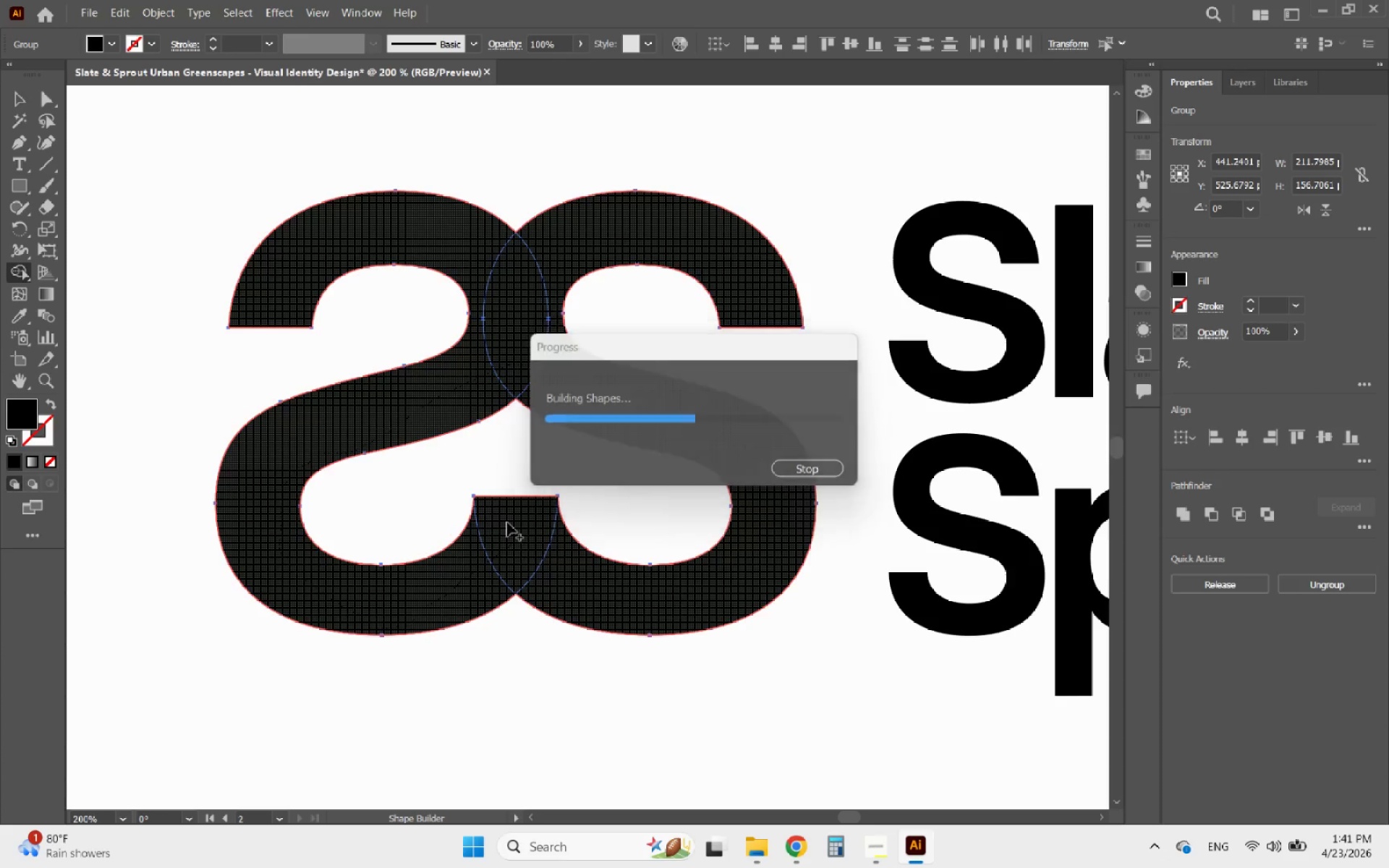 
hold_key(key=AltLeft, duration=1.51)
scroll: coordinate [506, 522], scroll_direction: up, amount: 5.0
 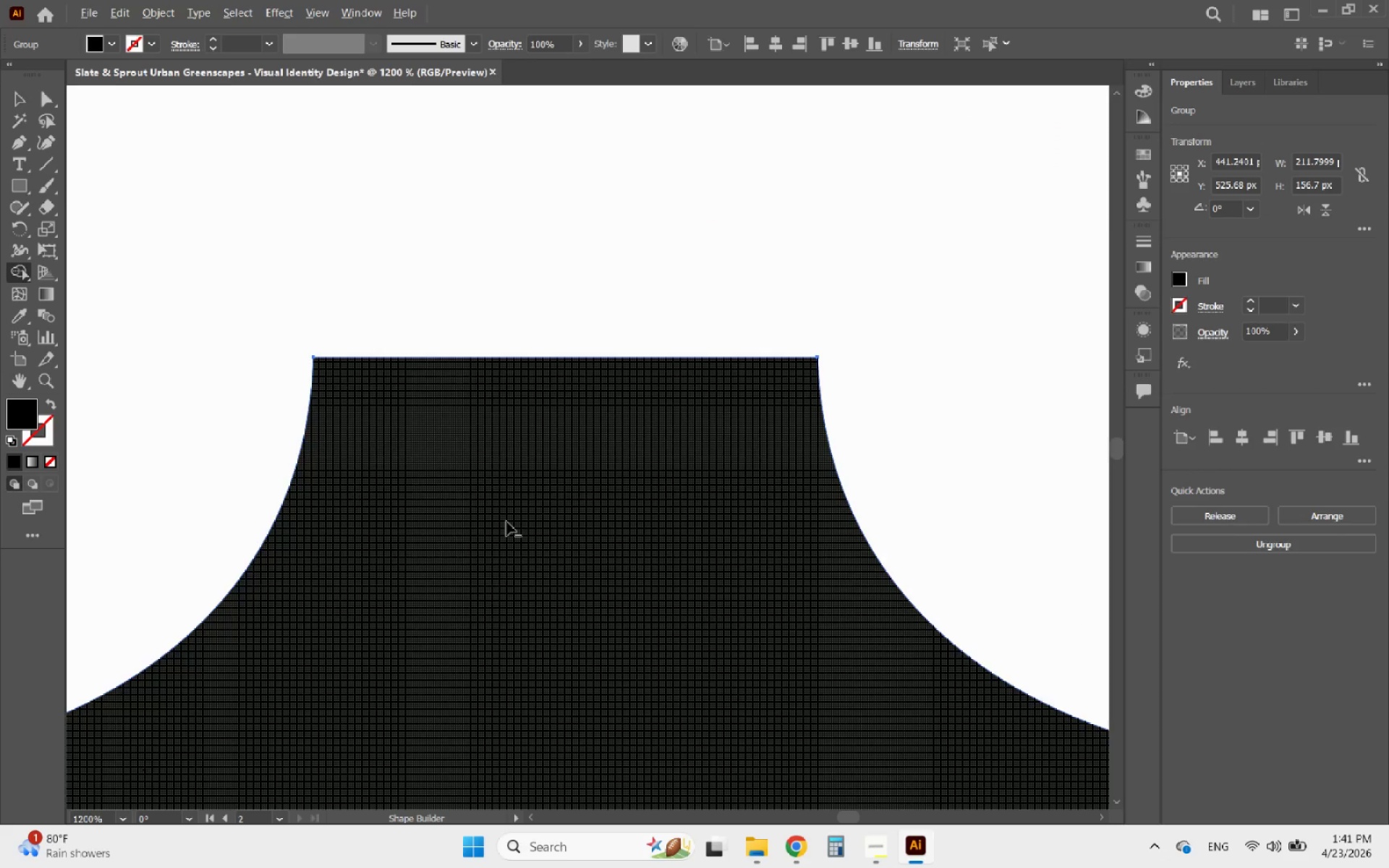 
scroll: coordinate [506, 522], scroll_direction: down, amount: 7.0
 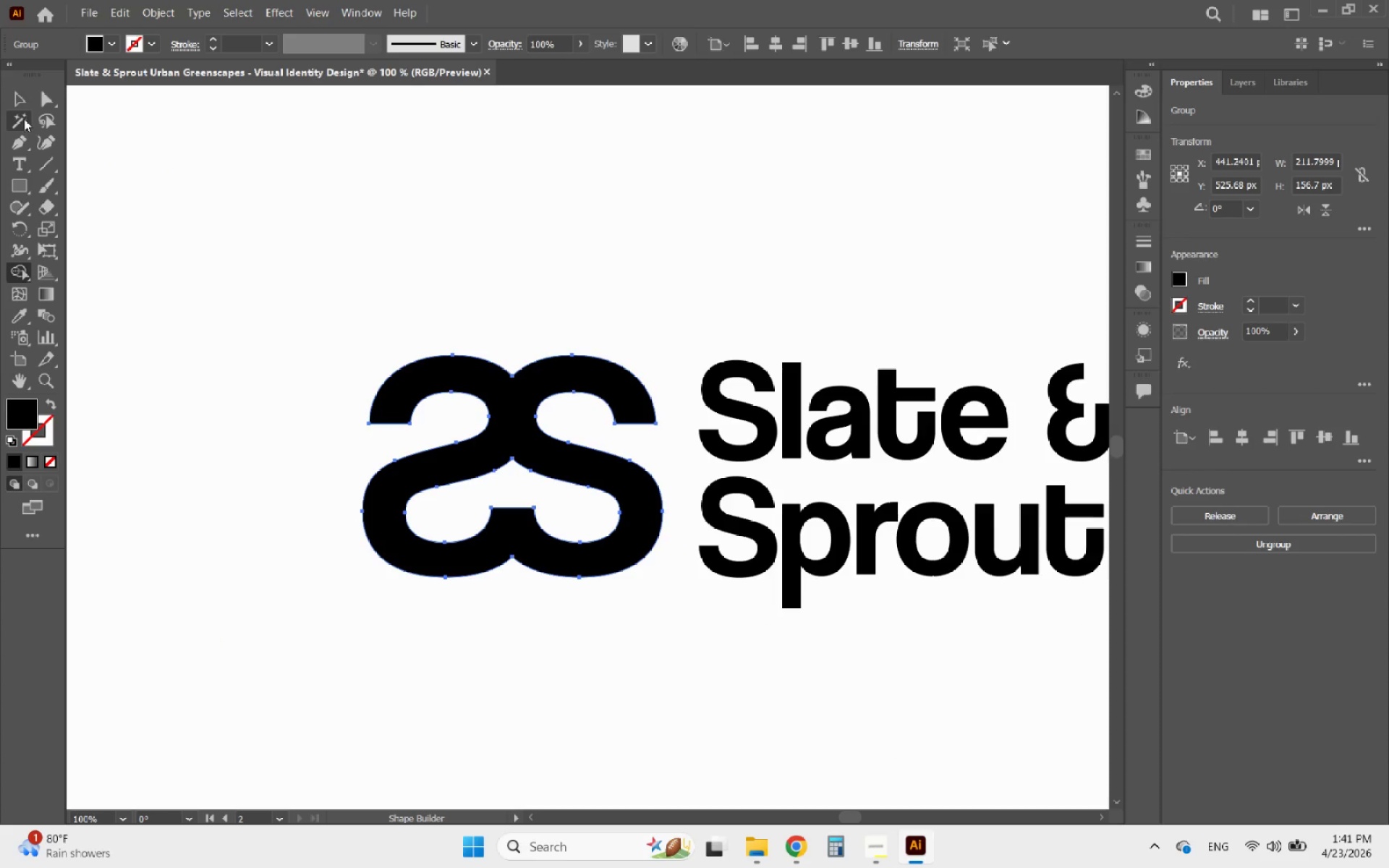 
left_click([21, 106])
 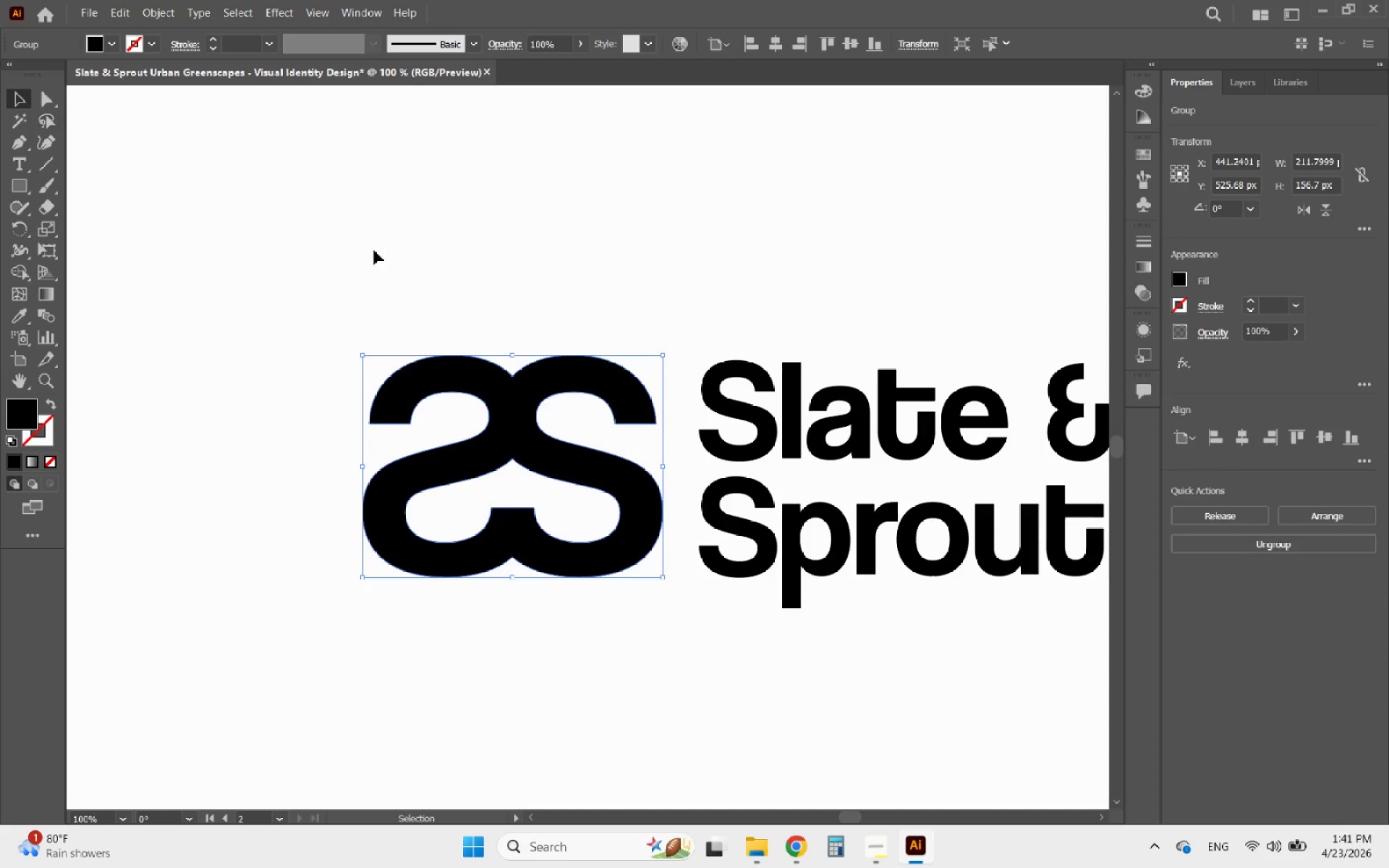 
hold_key(key=AltLeft, duration=0.39)
scroll: coordinate [587, 373], scroll_direction: down, amount: 4.0
 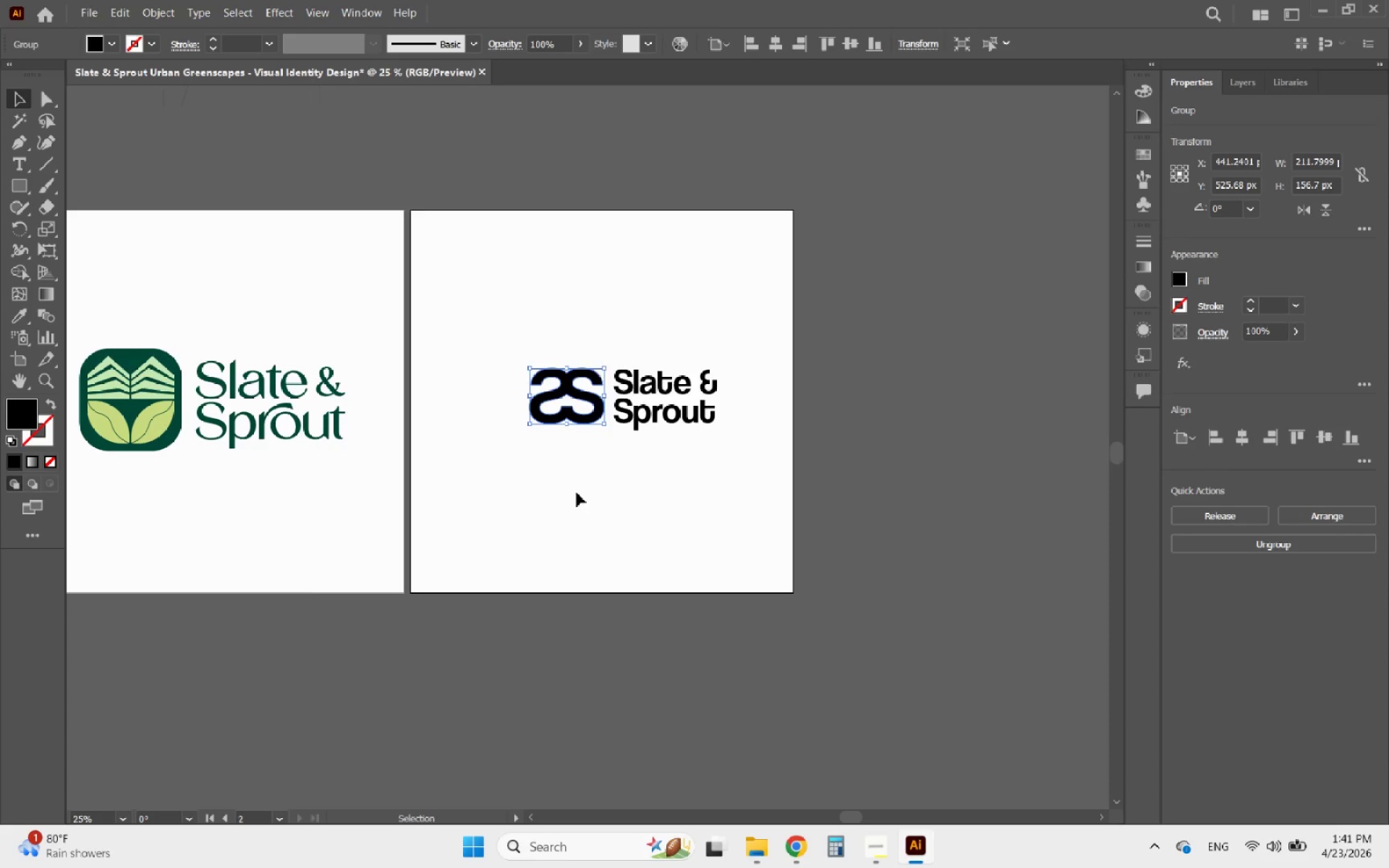 
hold_key(key=AltLeft, duration=1.61)
scroll: coordinate [472, 485], scroll_direction: down, amount: 2.0
 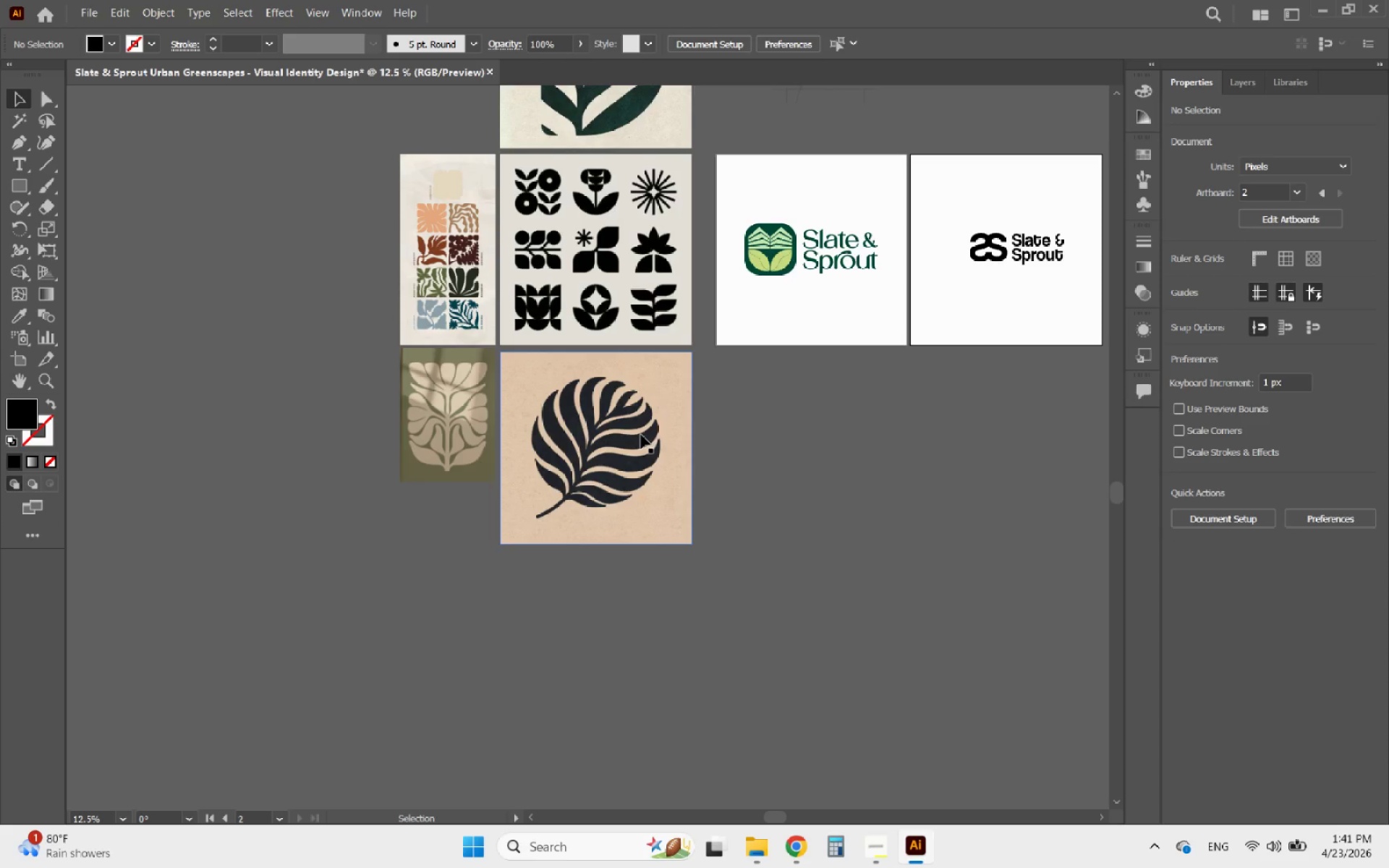 
hold_key(key=AltLeft, duration=5.36)
scroll: coordinate [621, 438], scroll_direction: up, amount: 3.0
 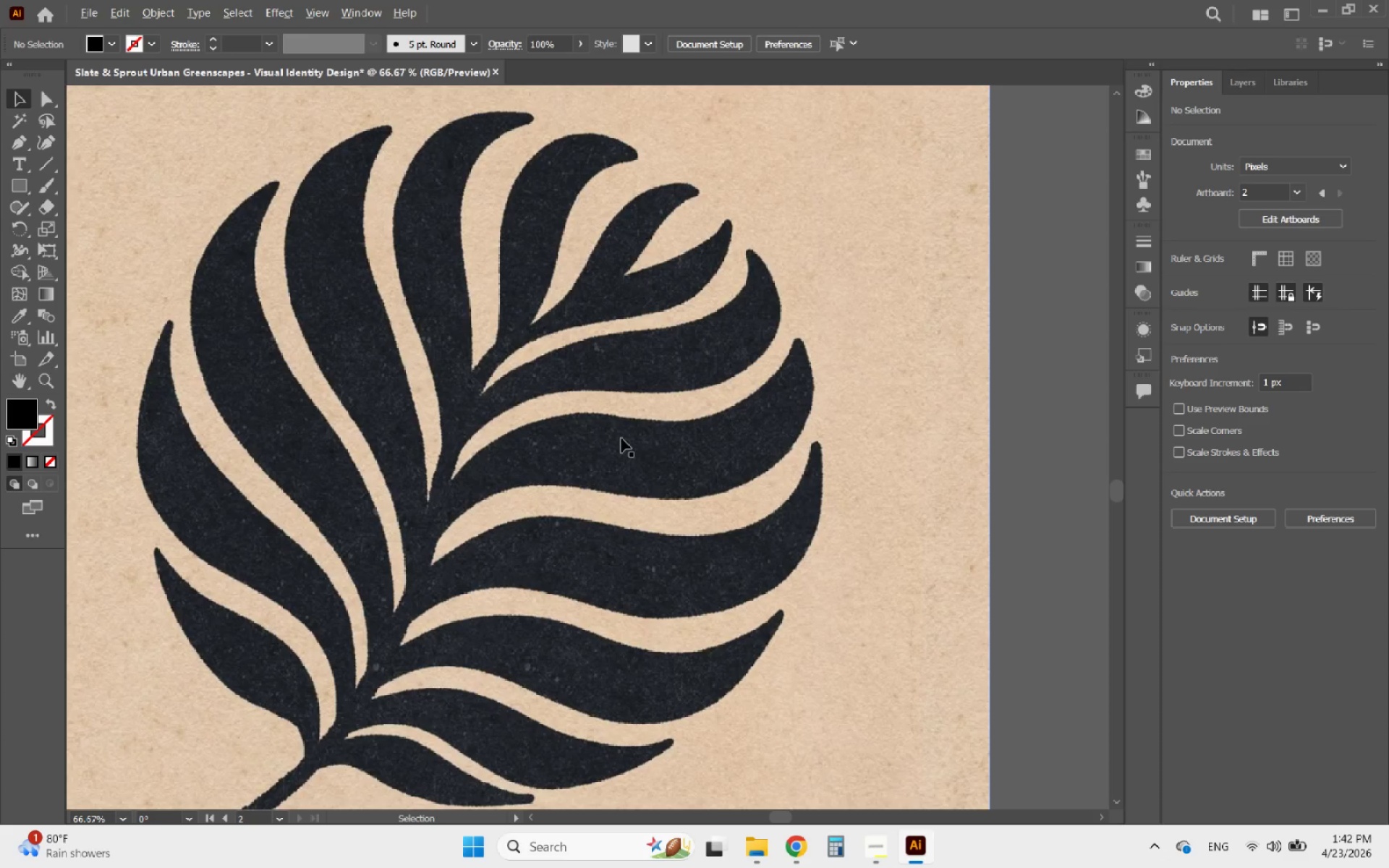 
scroll: coordinate [621, 438], scroll_direction: down, amount: 4.0
 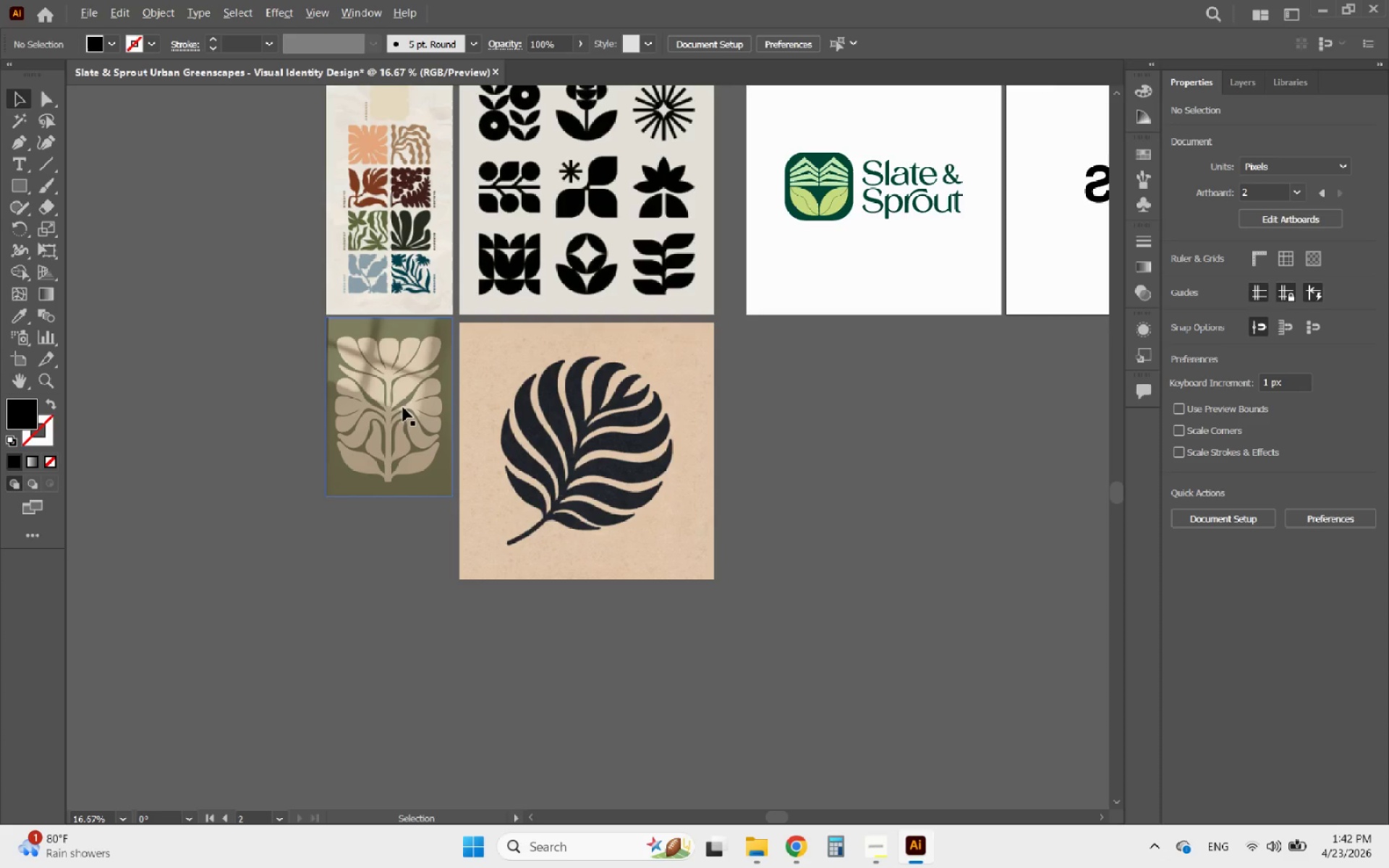 
scroll: coordinate [388, 415], scroll_direction: none, amount: 0.0
 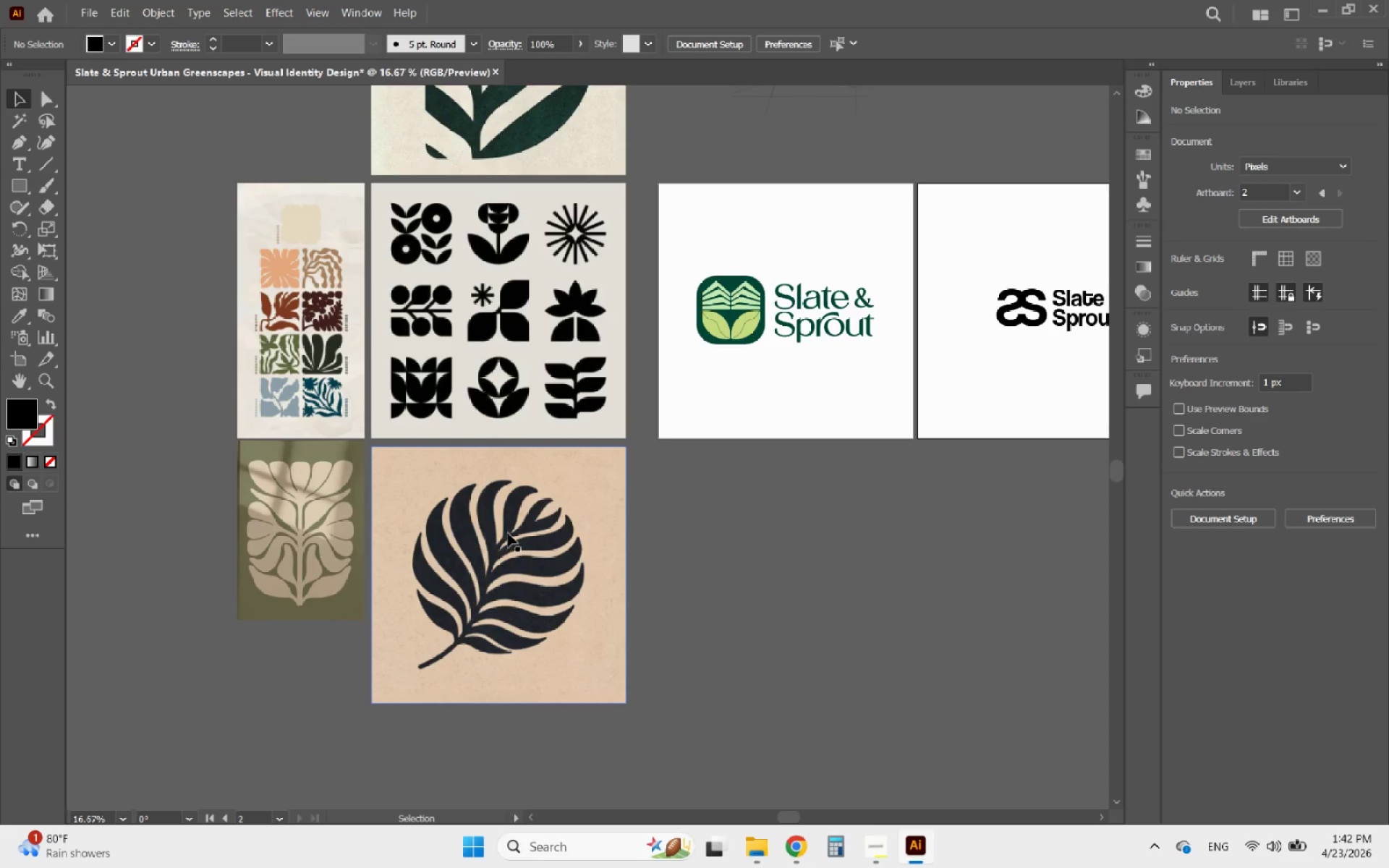 
hold_key(key=AltLeft, duration=1.06)
scroll: coordinate [267, 272], scroll_direction: up, amount: 4.0
 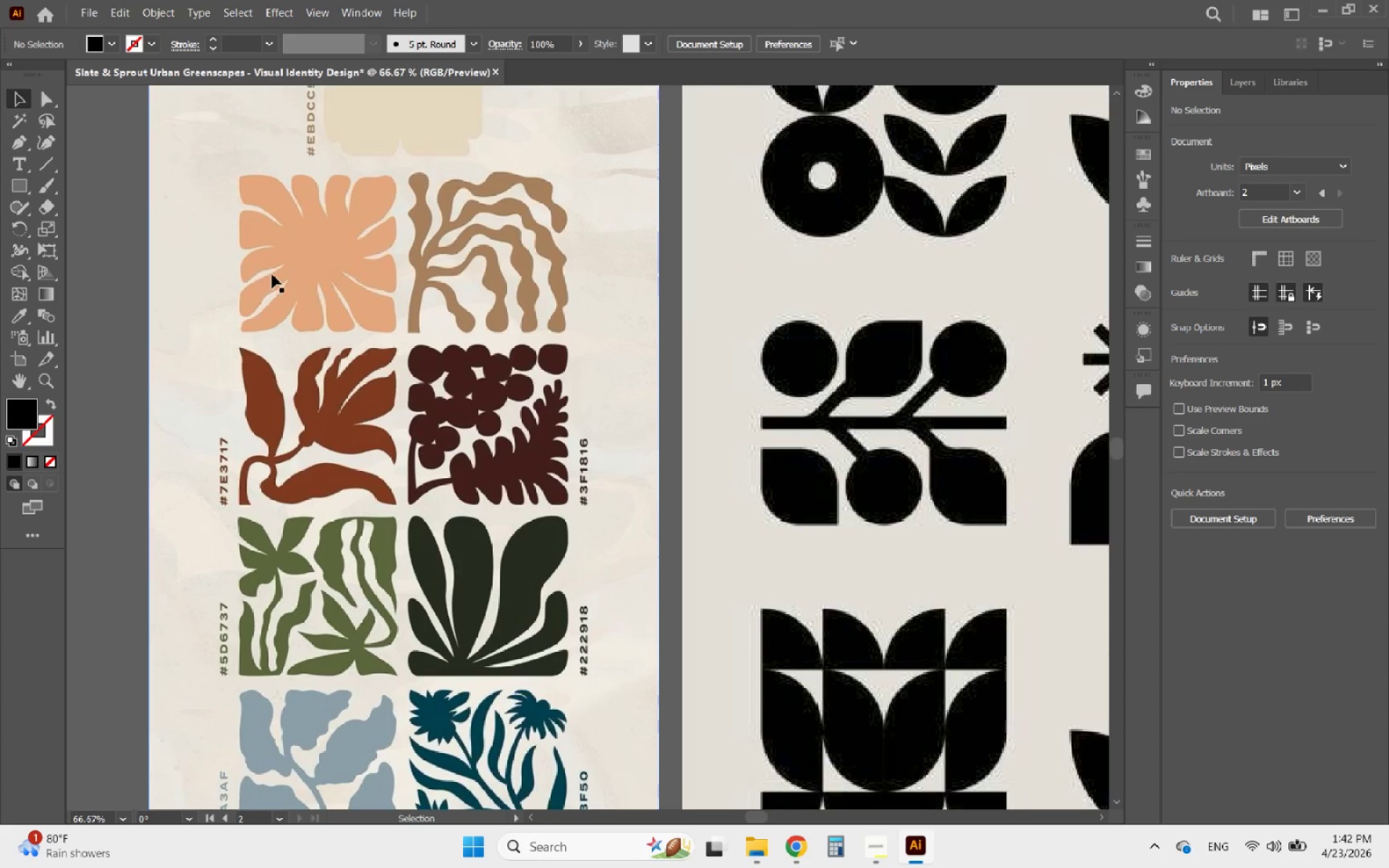 
hold_key(key=AltLeft, duration=0.92)
scroll: coordinate [290, 298], scroll_direction: down, amount: 12.0
 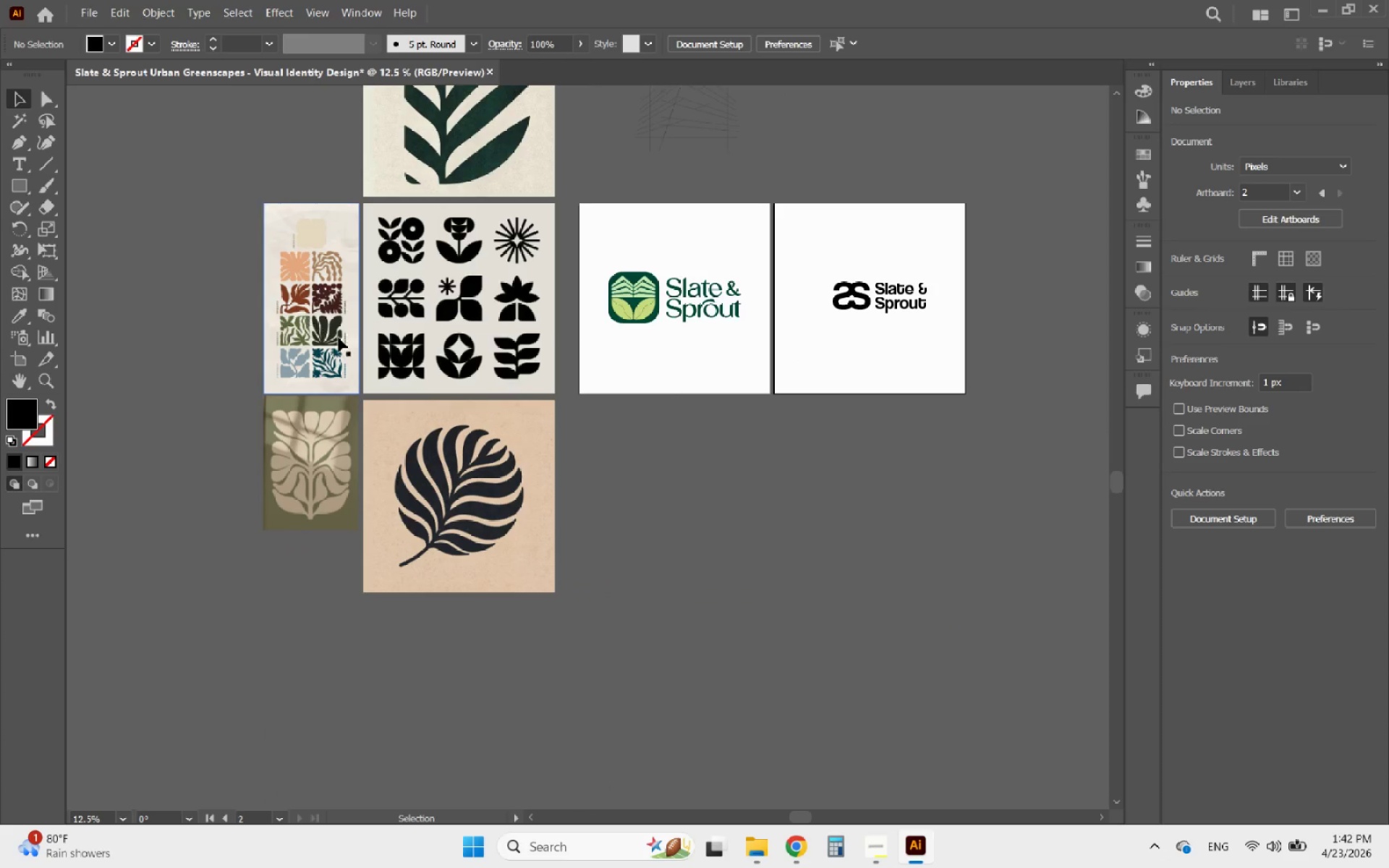 
left_click([412, 336])
 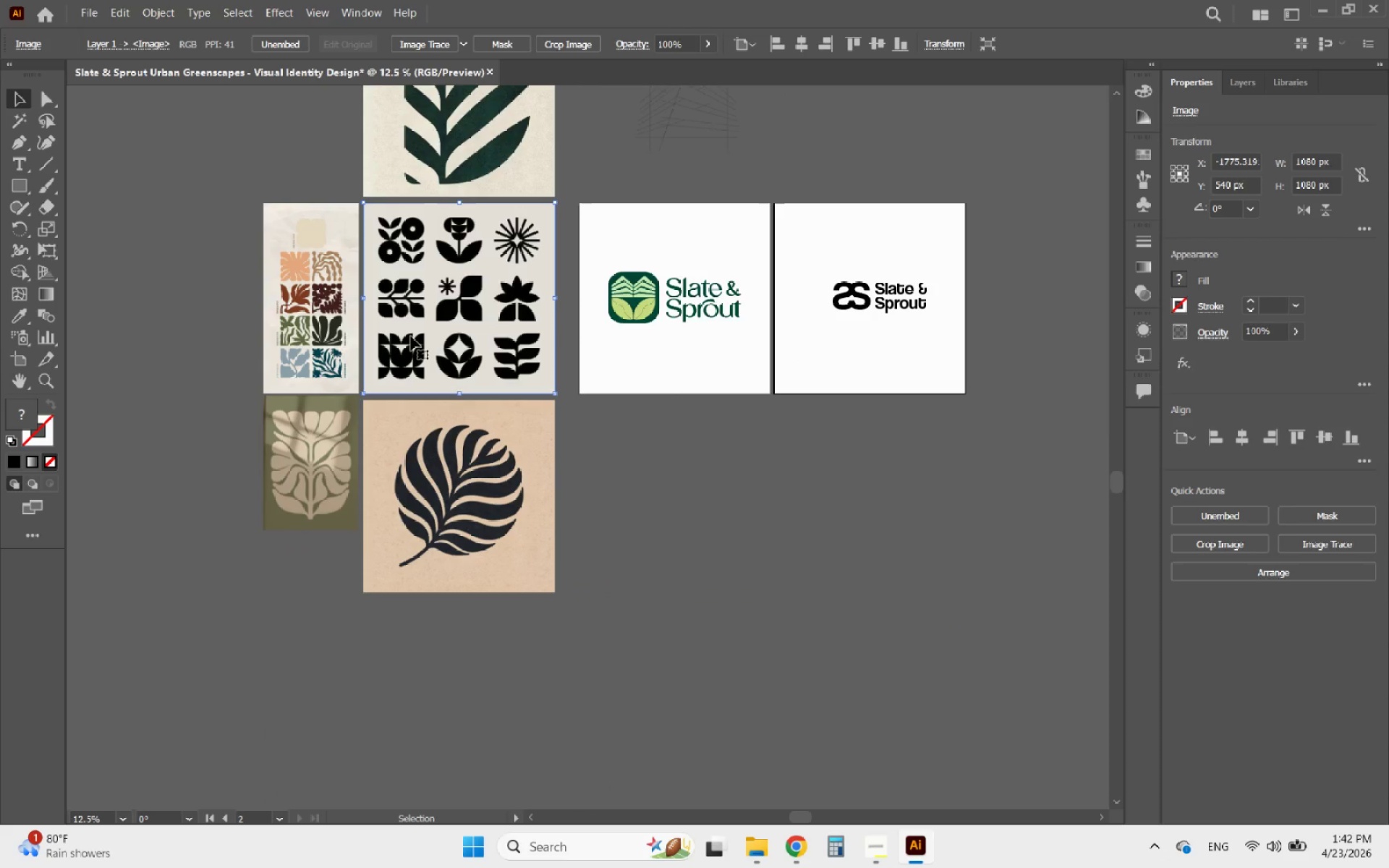 
key(Delete)
 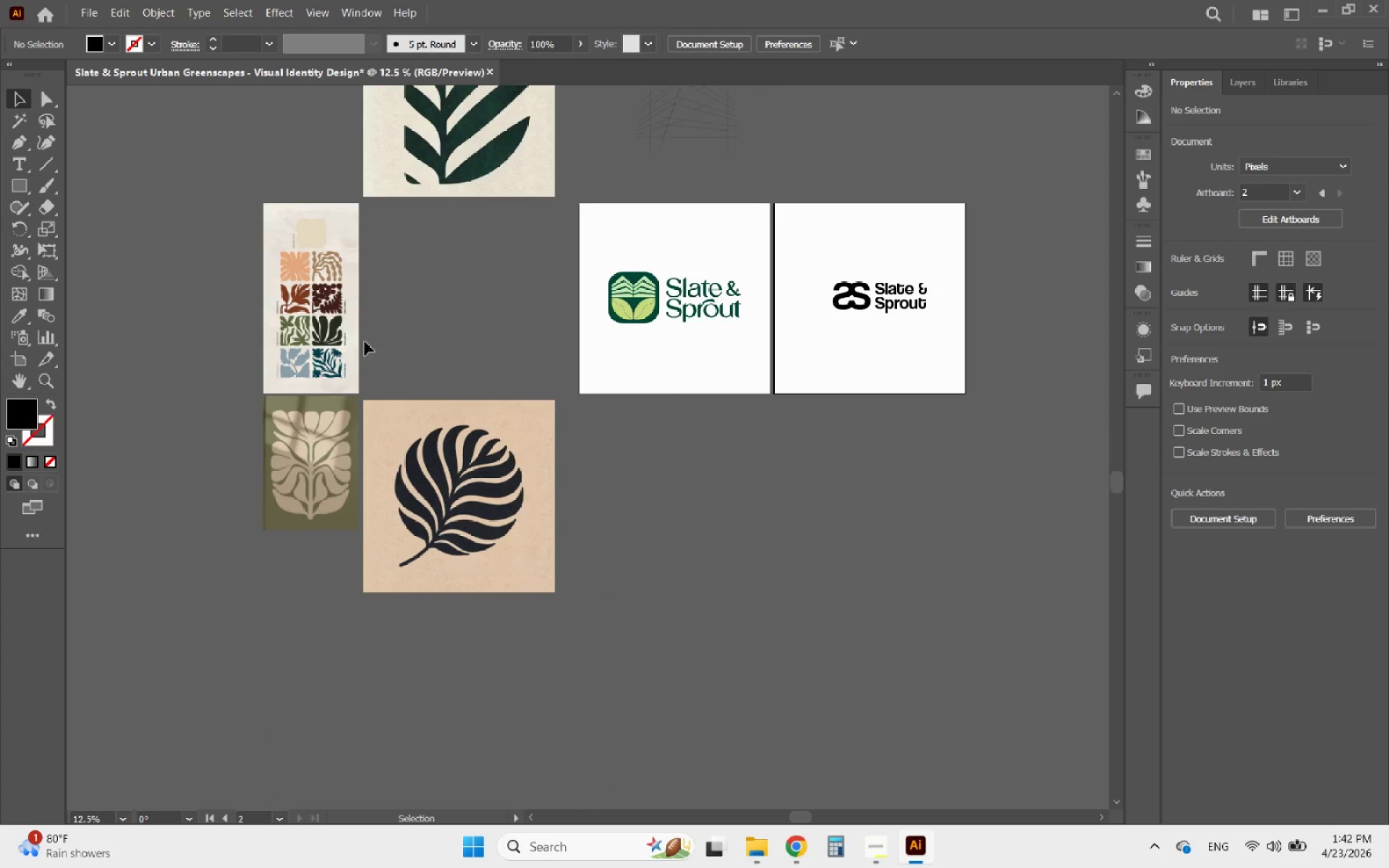 
left_click([352, 339])
 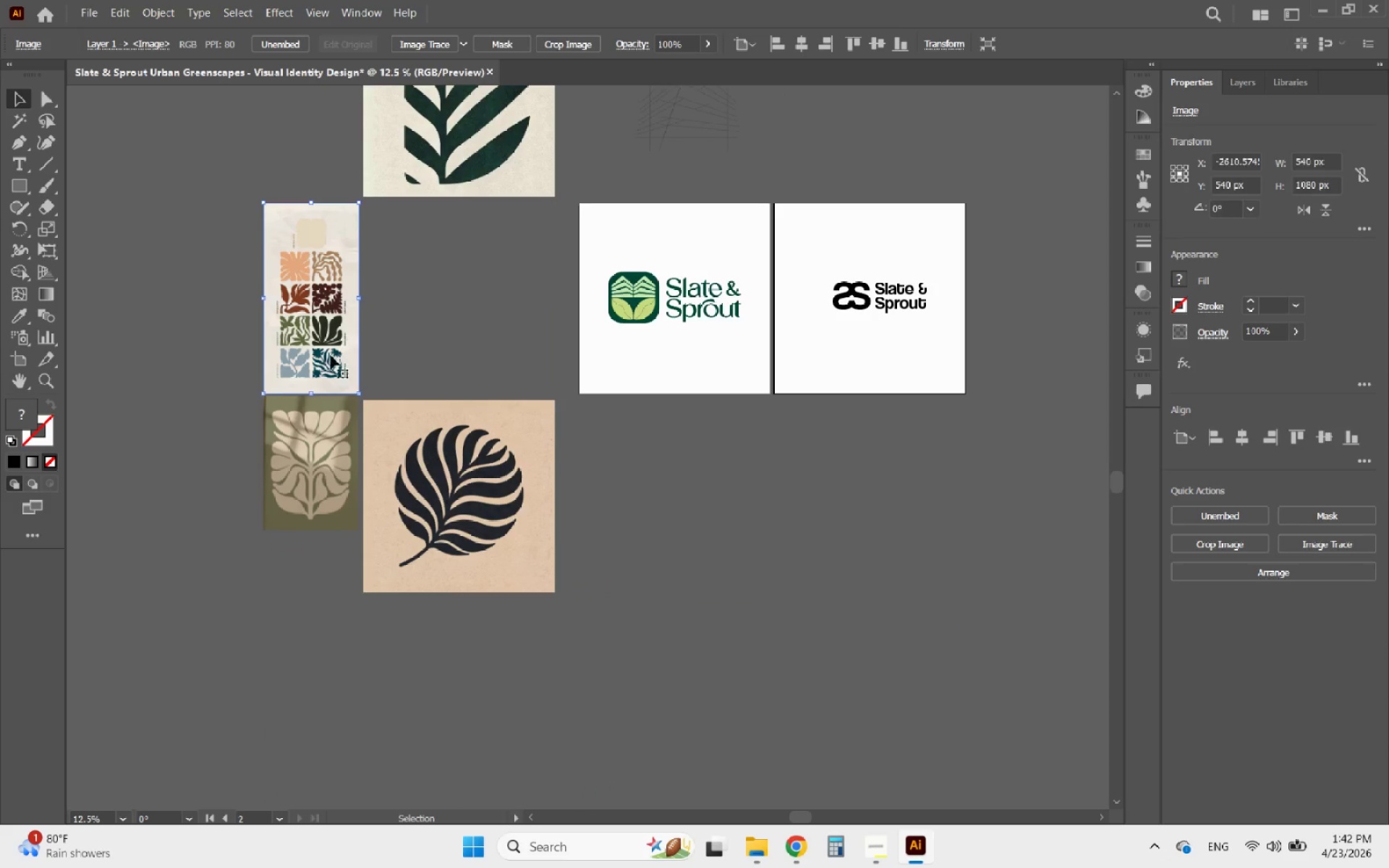 
key(Delete)
 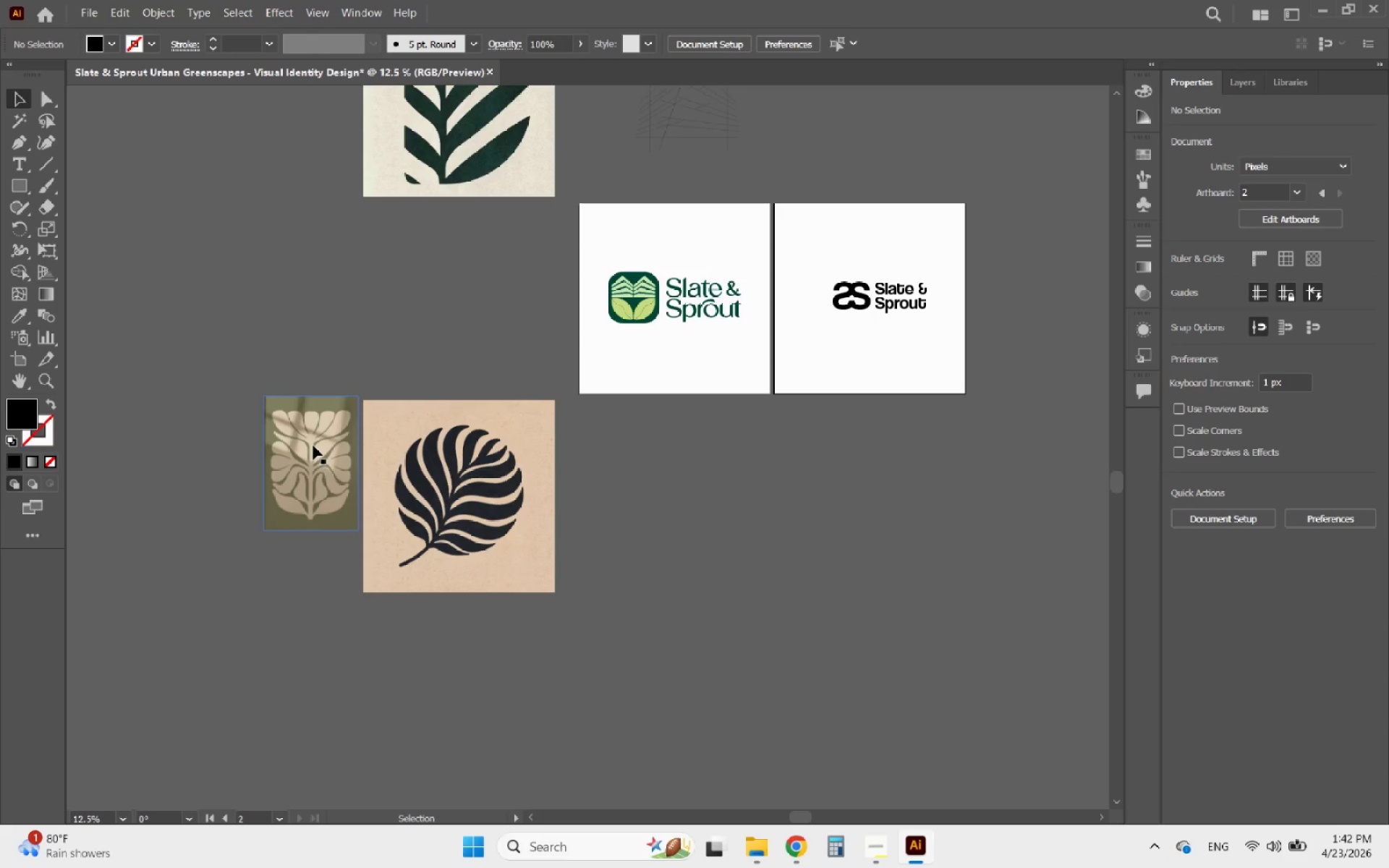 
left_click([313, 446])
 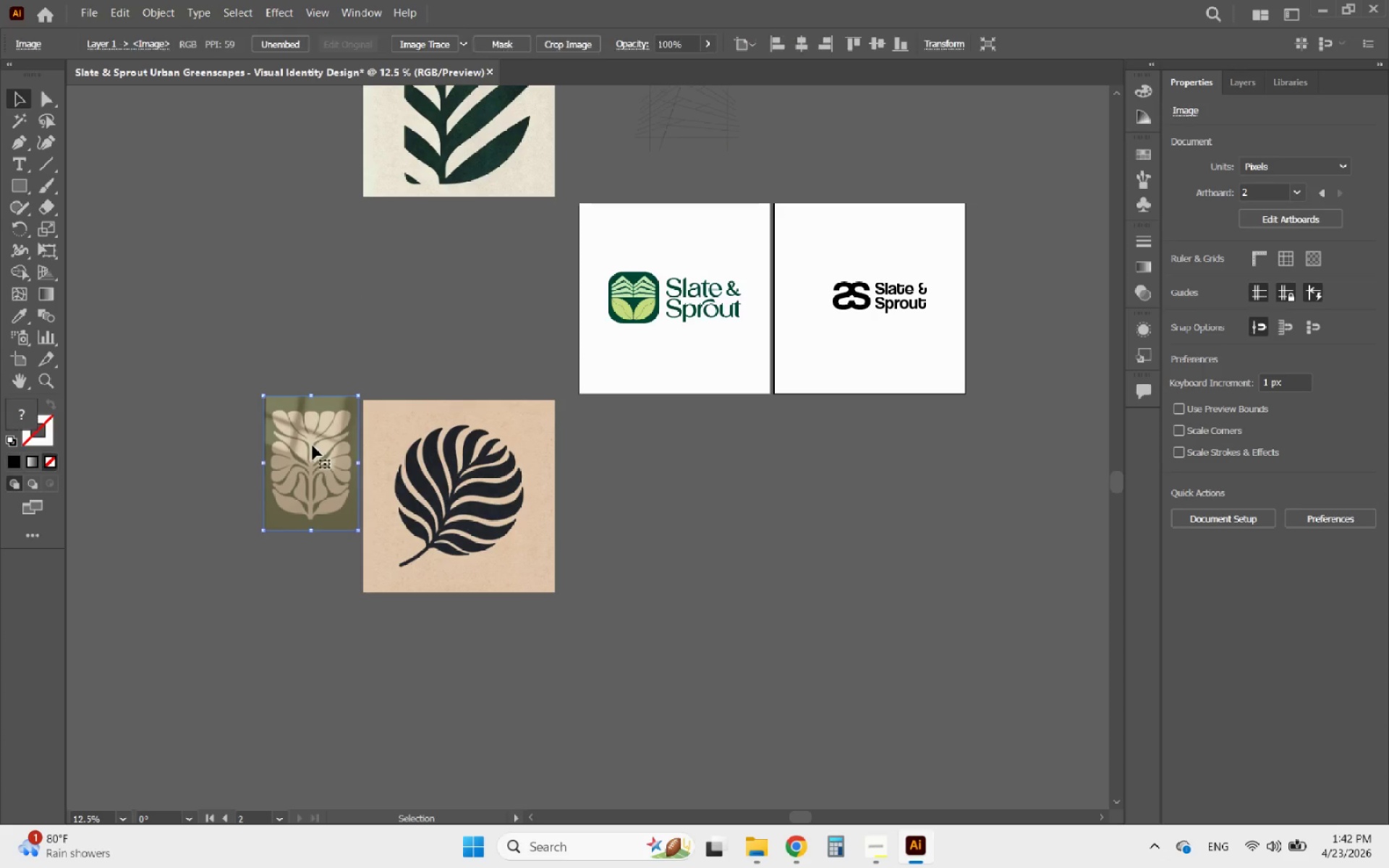 
key(Delete)
 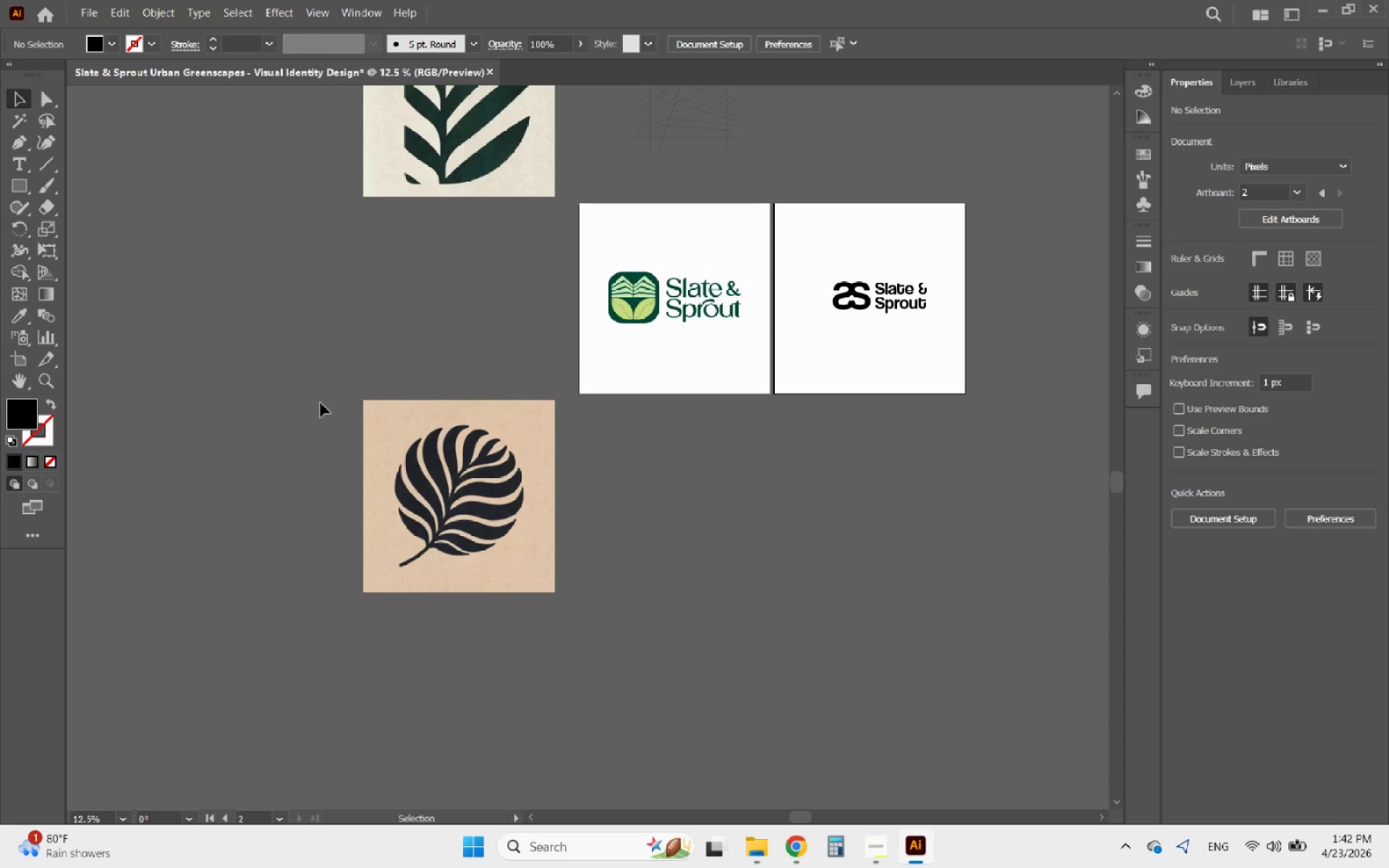 
hold_key(key=AltLeft, duration=1.0)
scroll: coordinate [527, 343], scroll_direction: none, amount: 0.0
 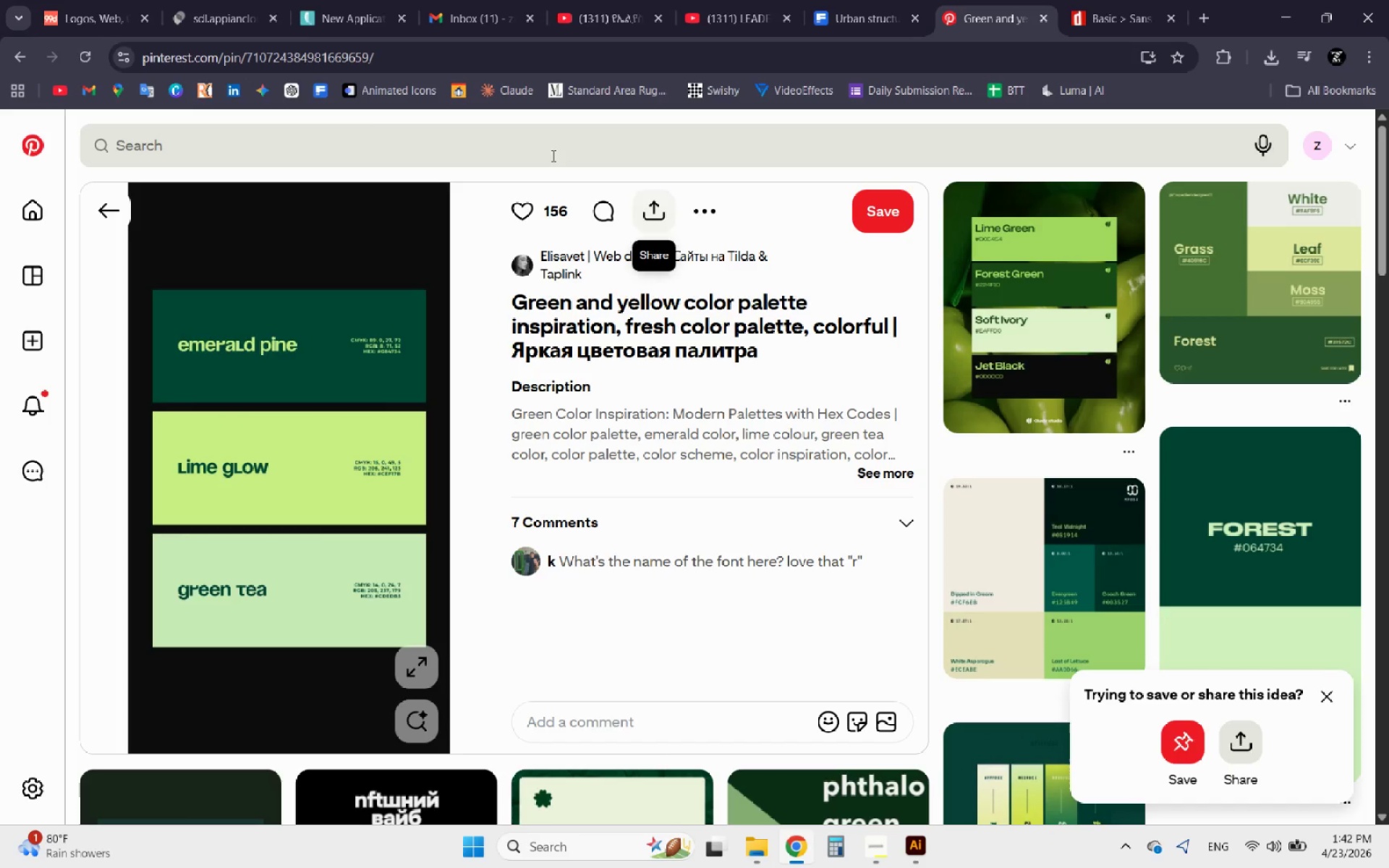 
mouse_move([103, 204])
 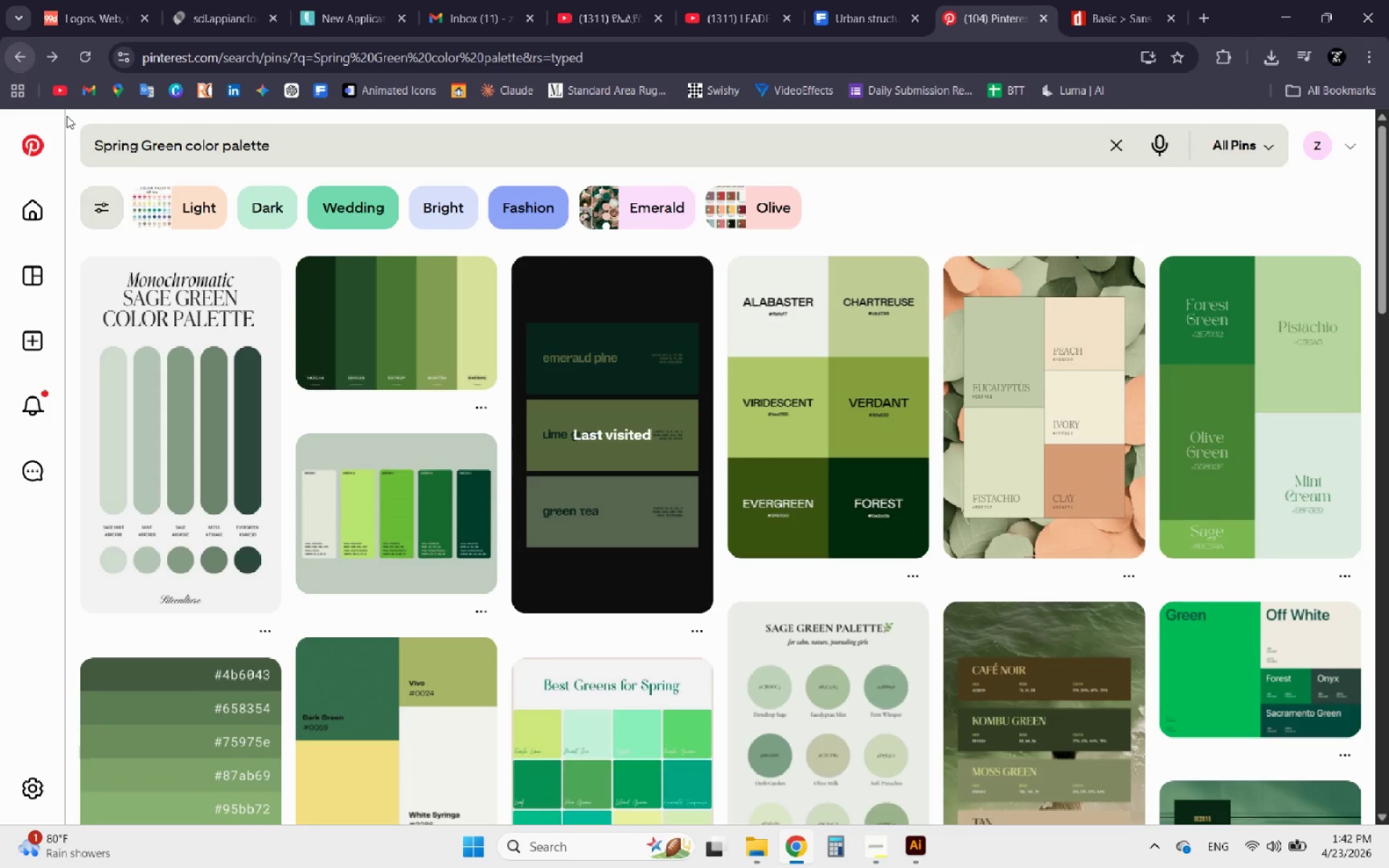 
left_click([22, 48])
 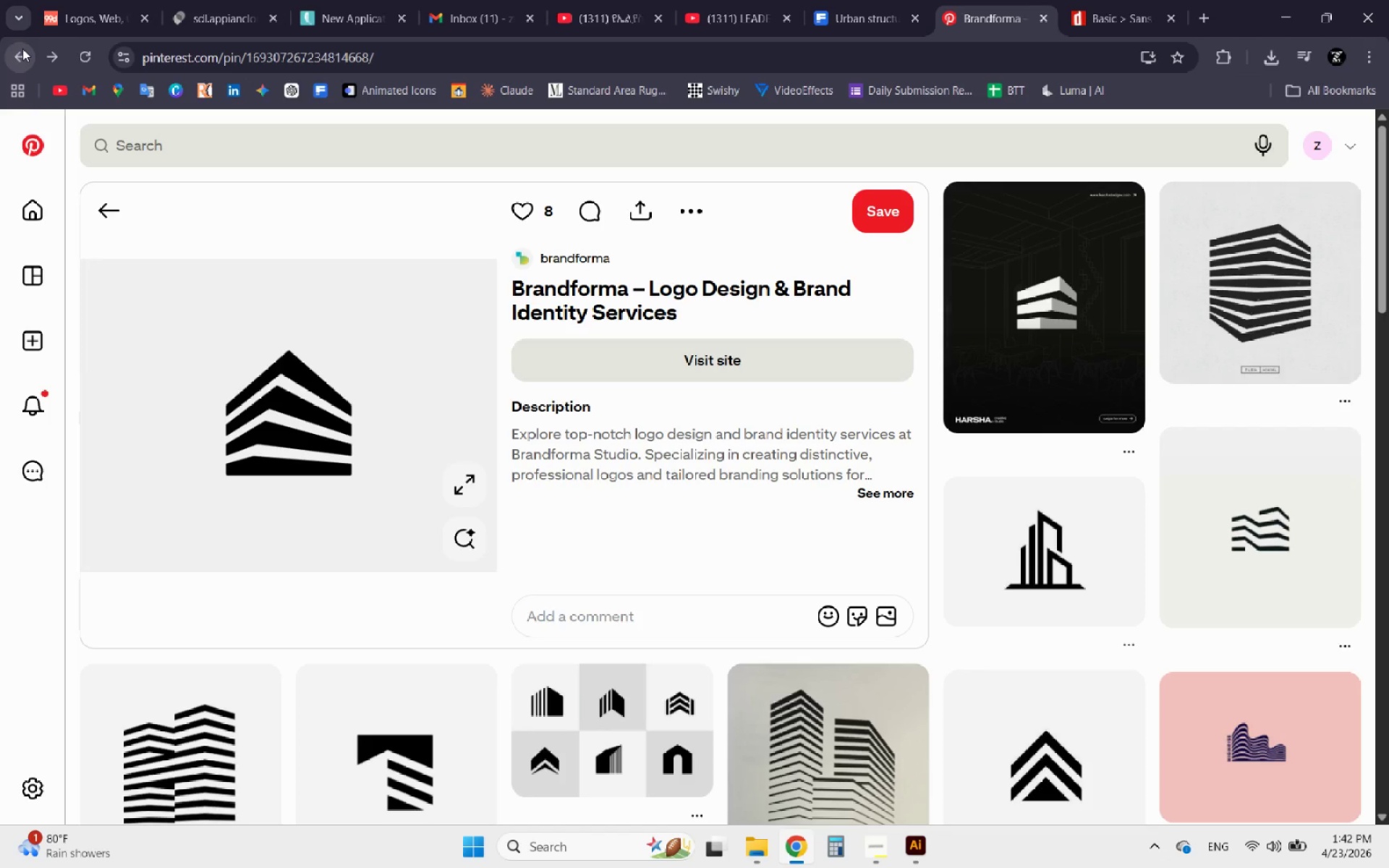 
left_click([22, 48])
 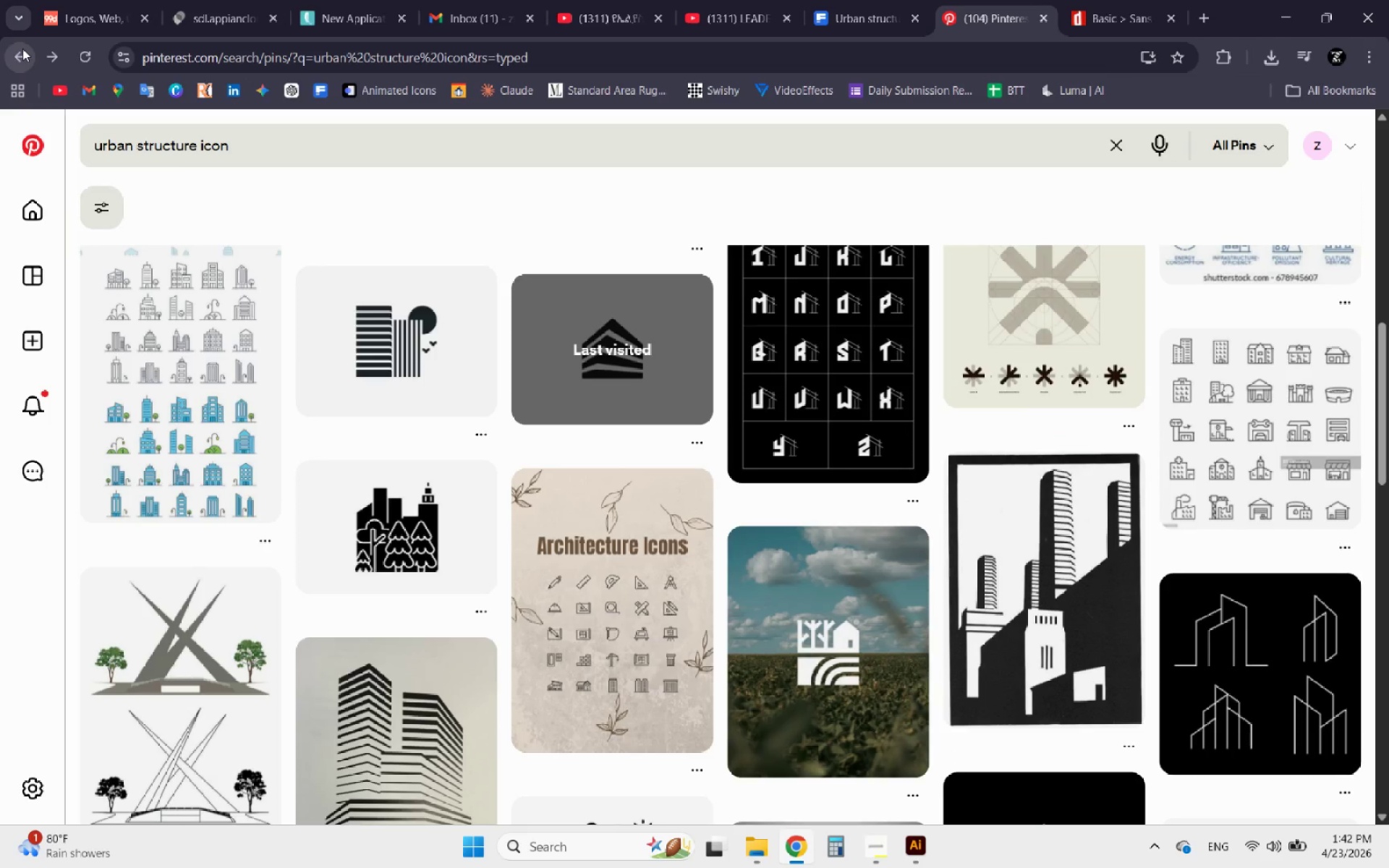 
left_click([22, 48])
 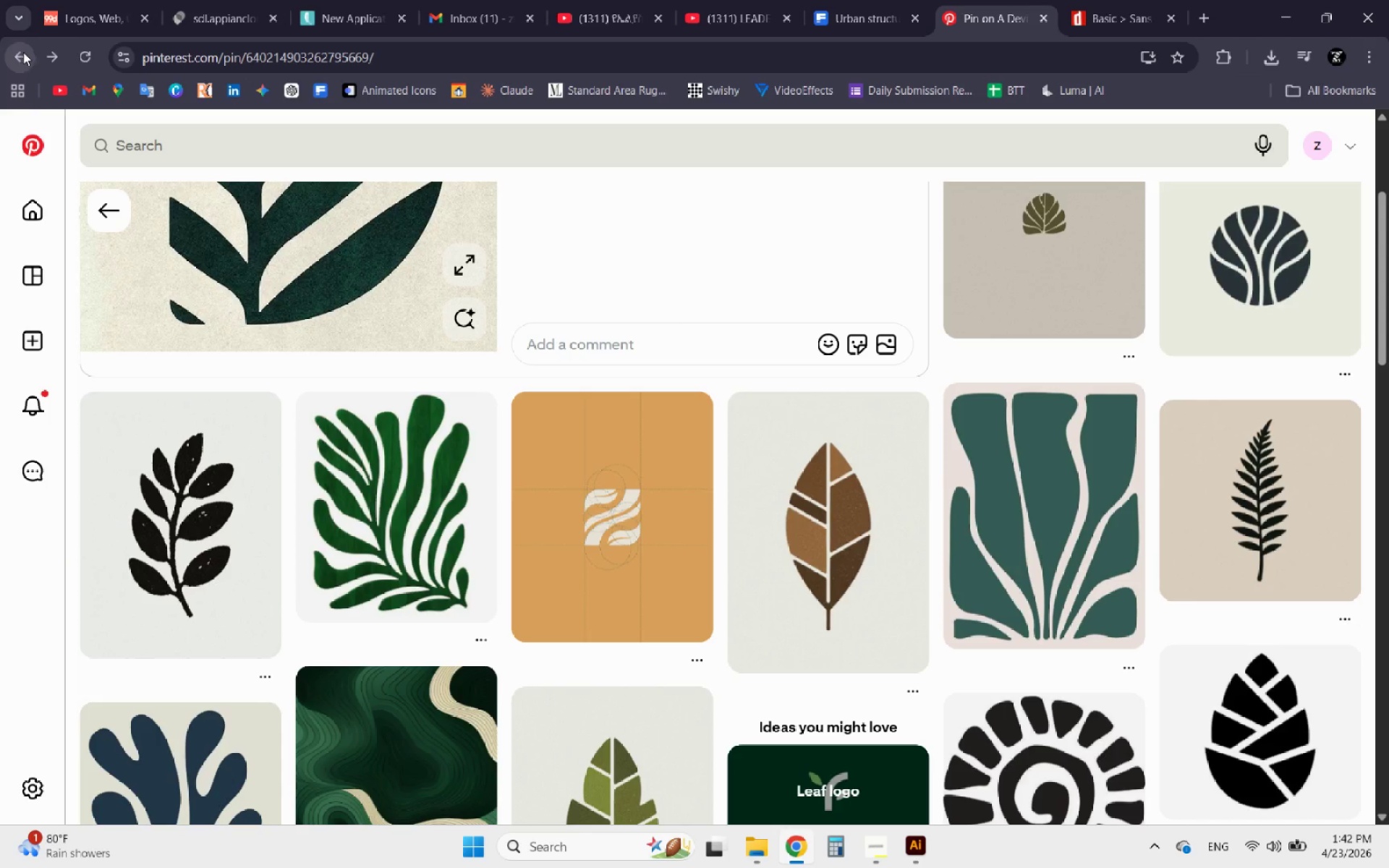 
scroll: coordinate [185, 205], scroll_direction: up, amount: 4.0
 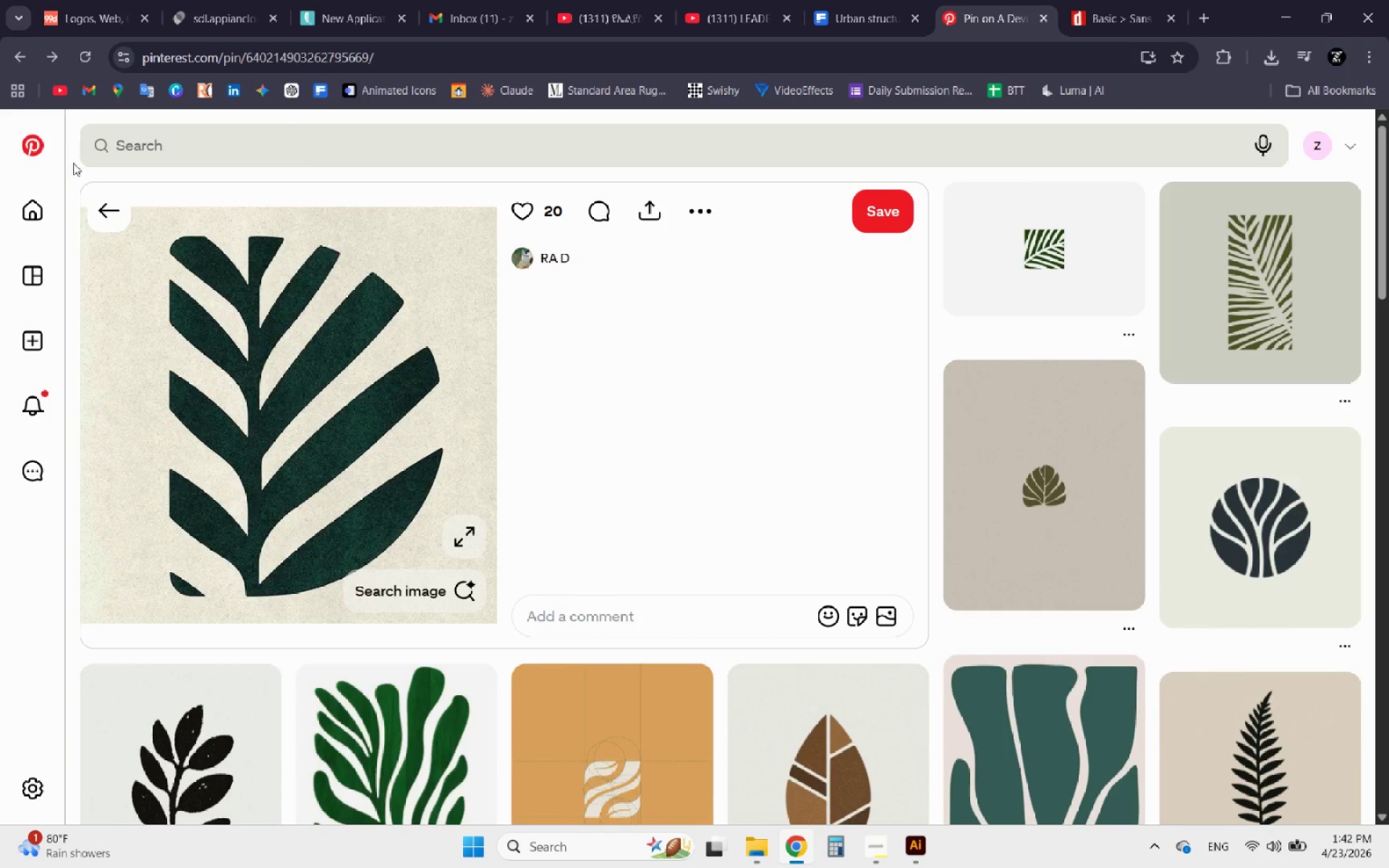 
left_click([13, 51])
 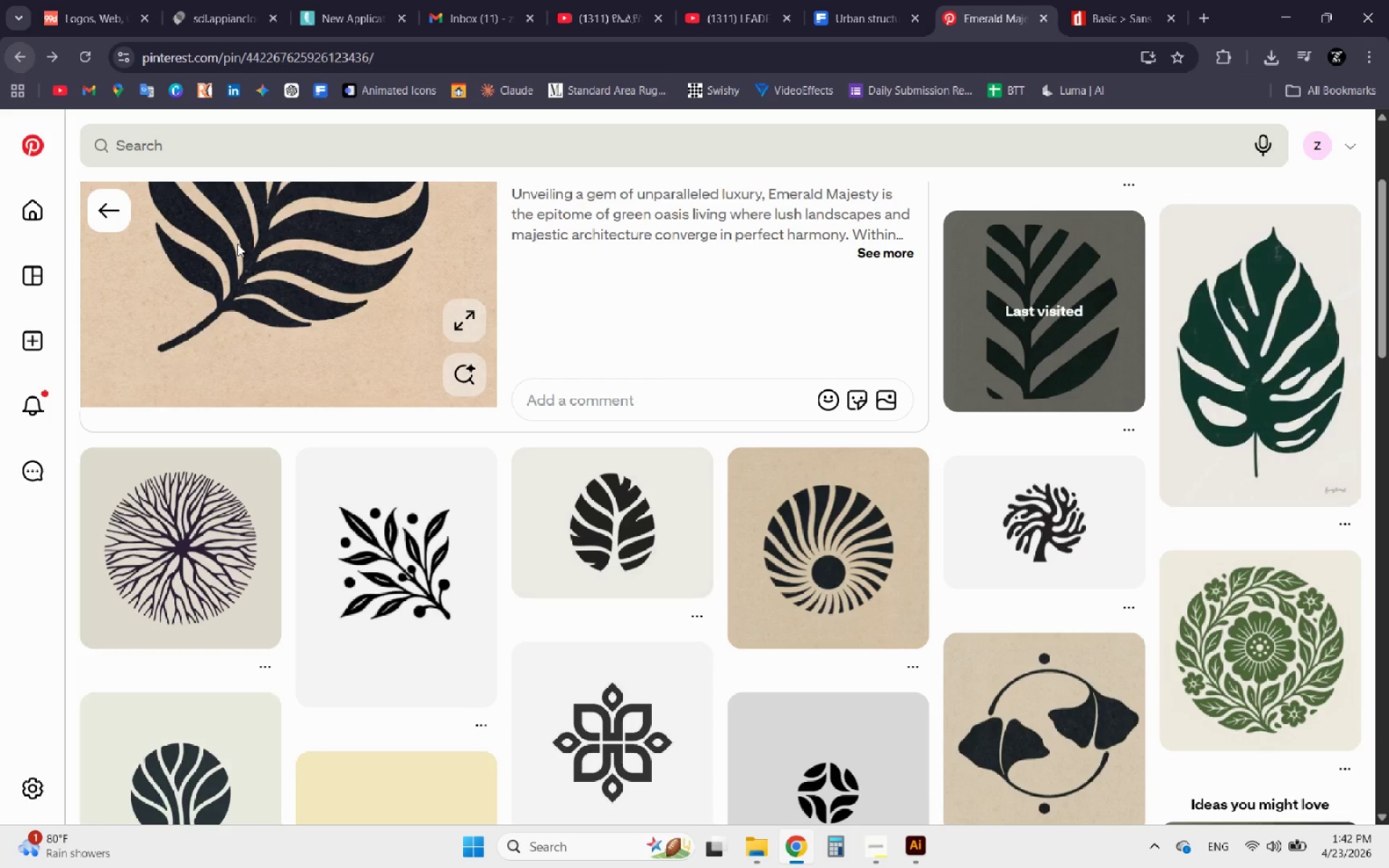 
scroll: coordinate [371, 357], scroll_direction: up, amount: 6.0
 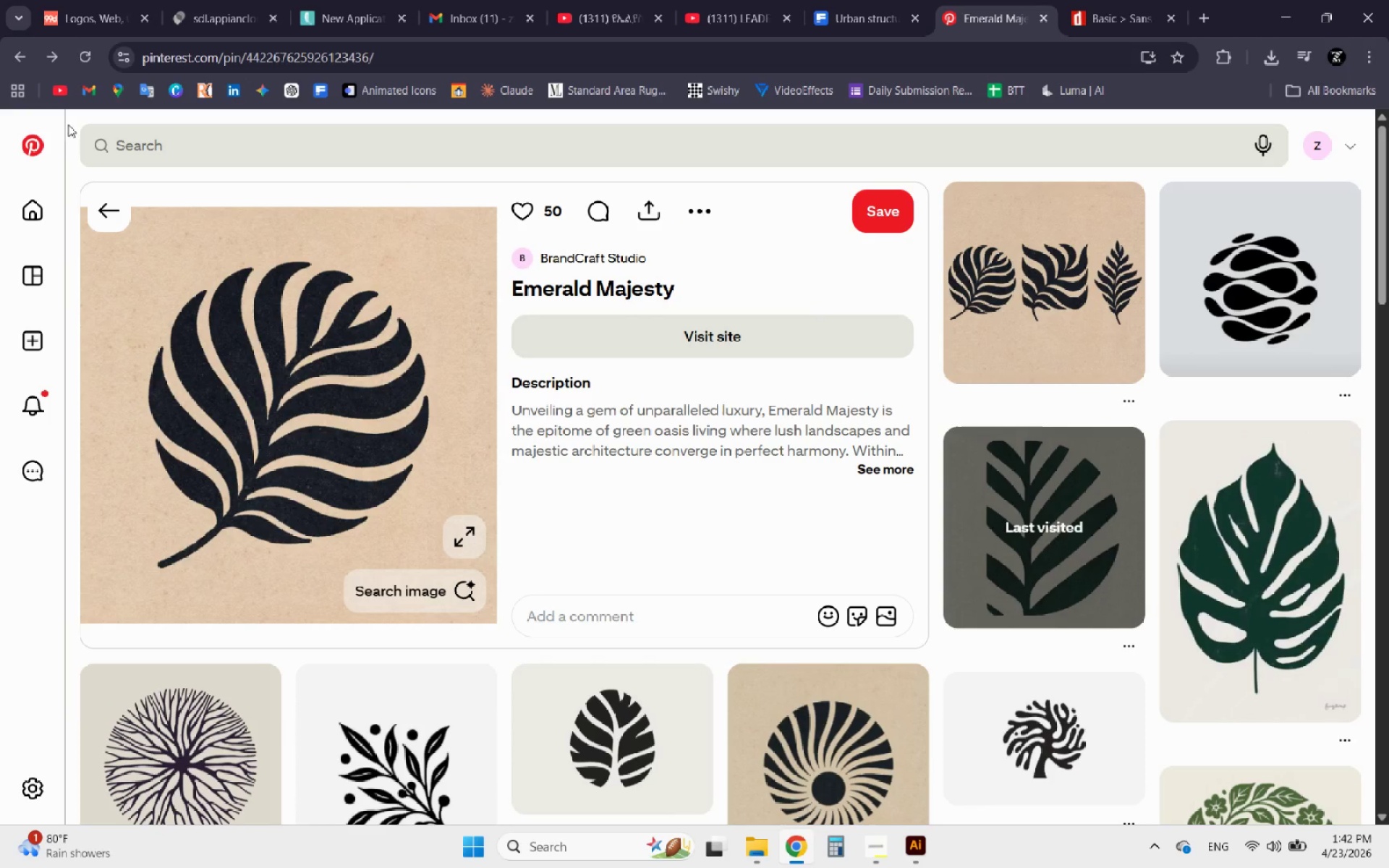 
left_click([20, 59])
 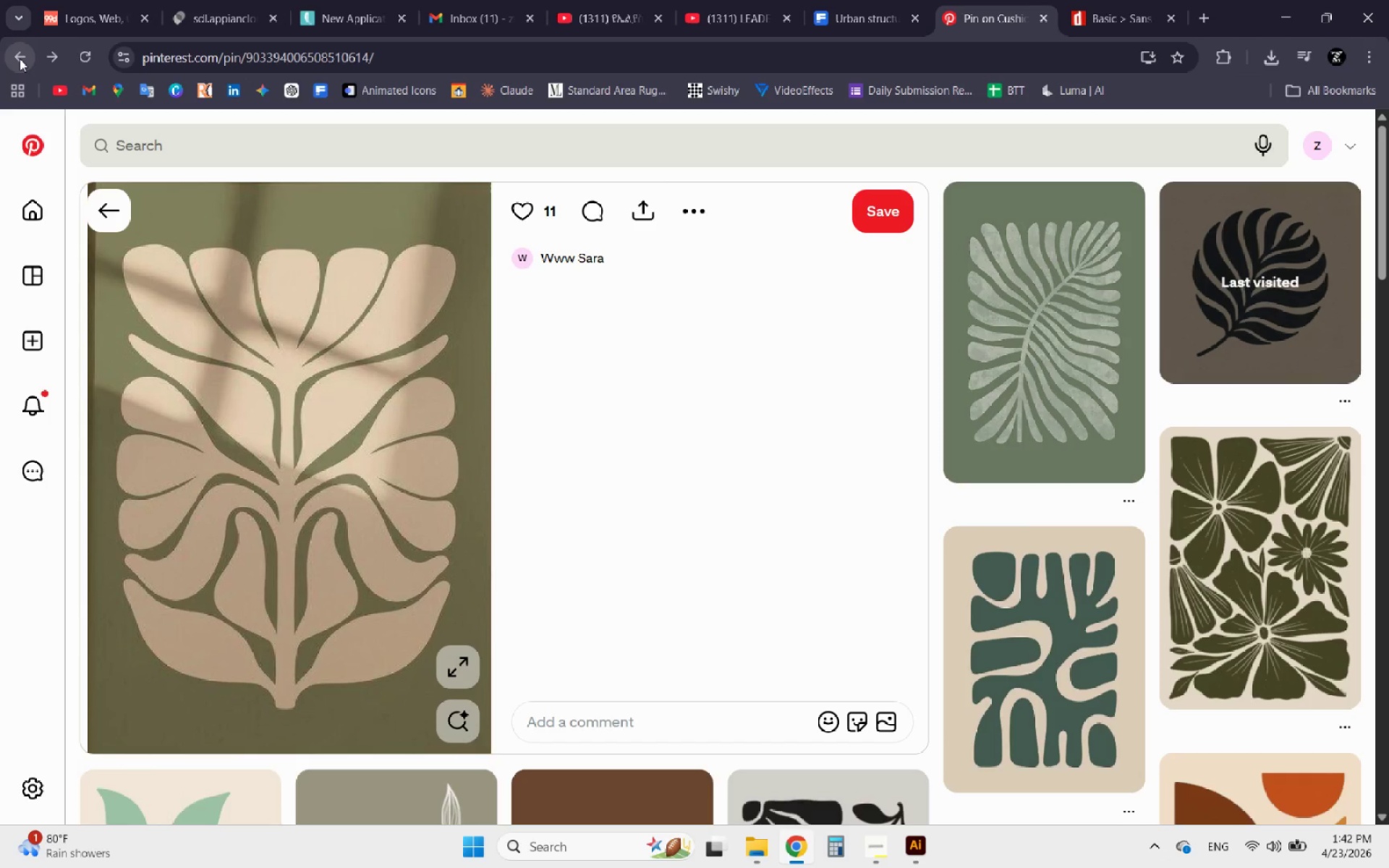 
left_click([20, 59])
 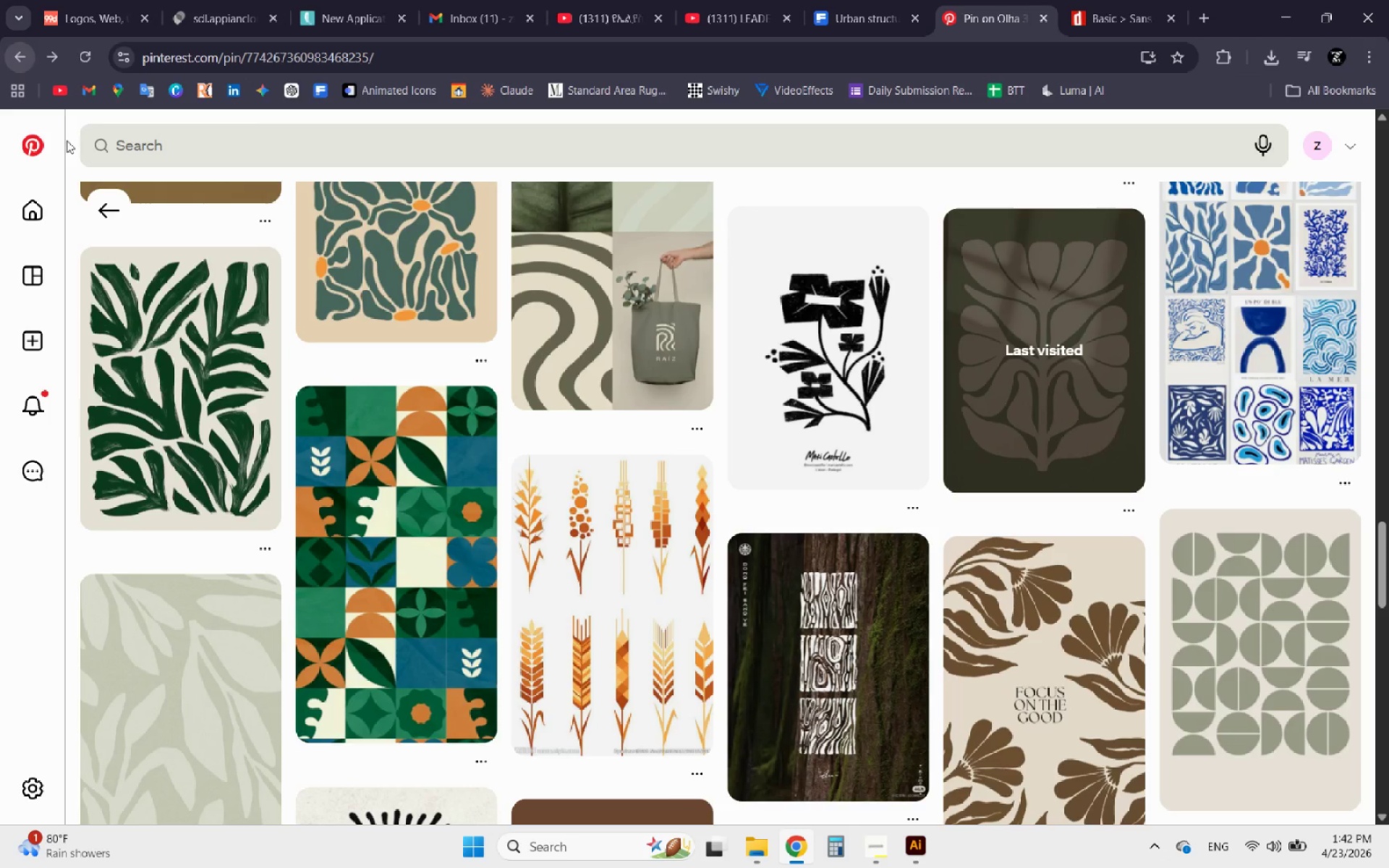 
scroll: coordinate [316, 402], scroll_direction: up, amount: 18.0
 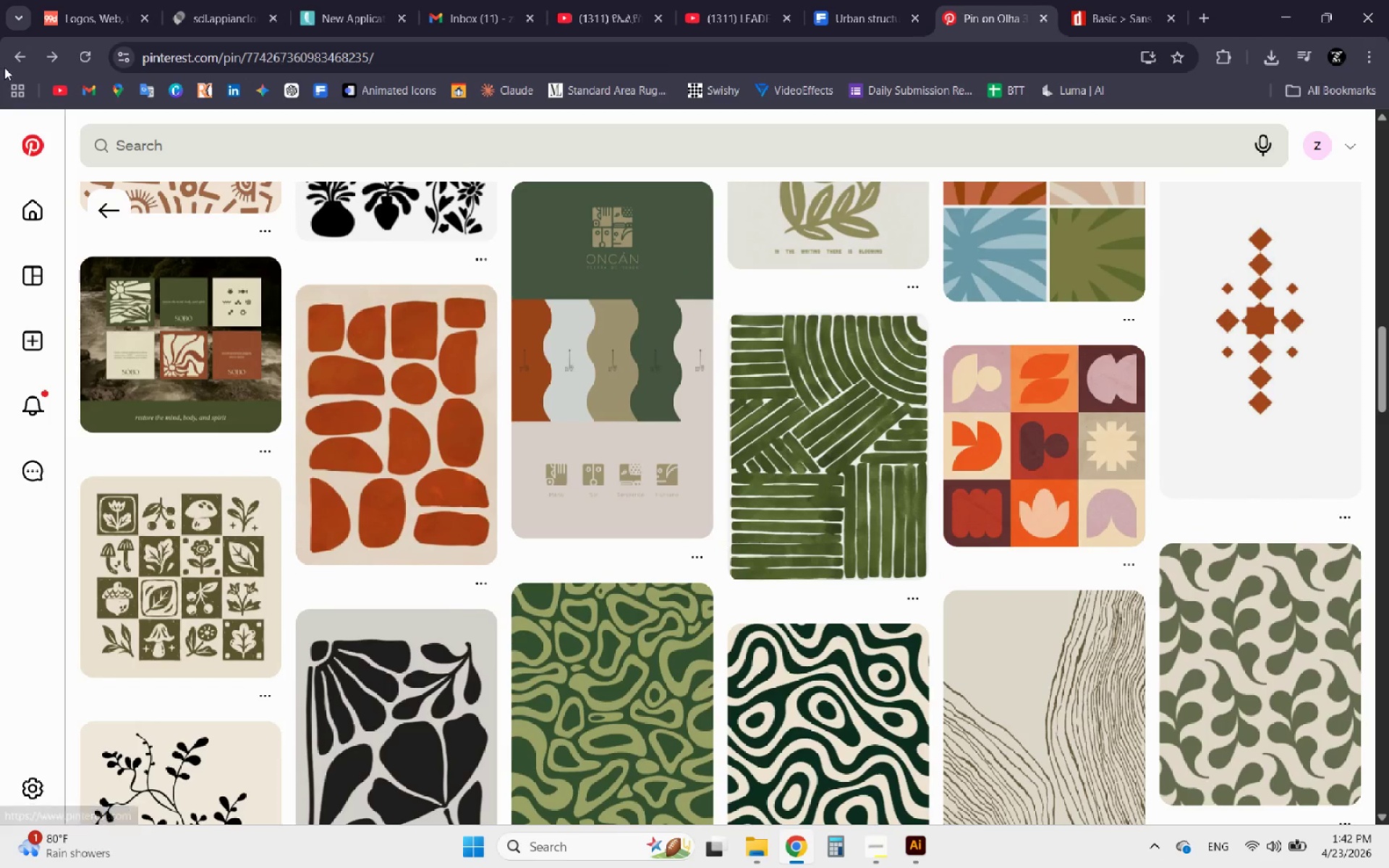 
left_click([14, 54])
 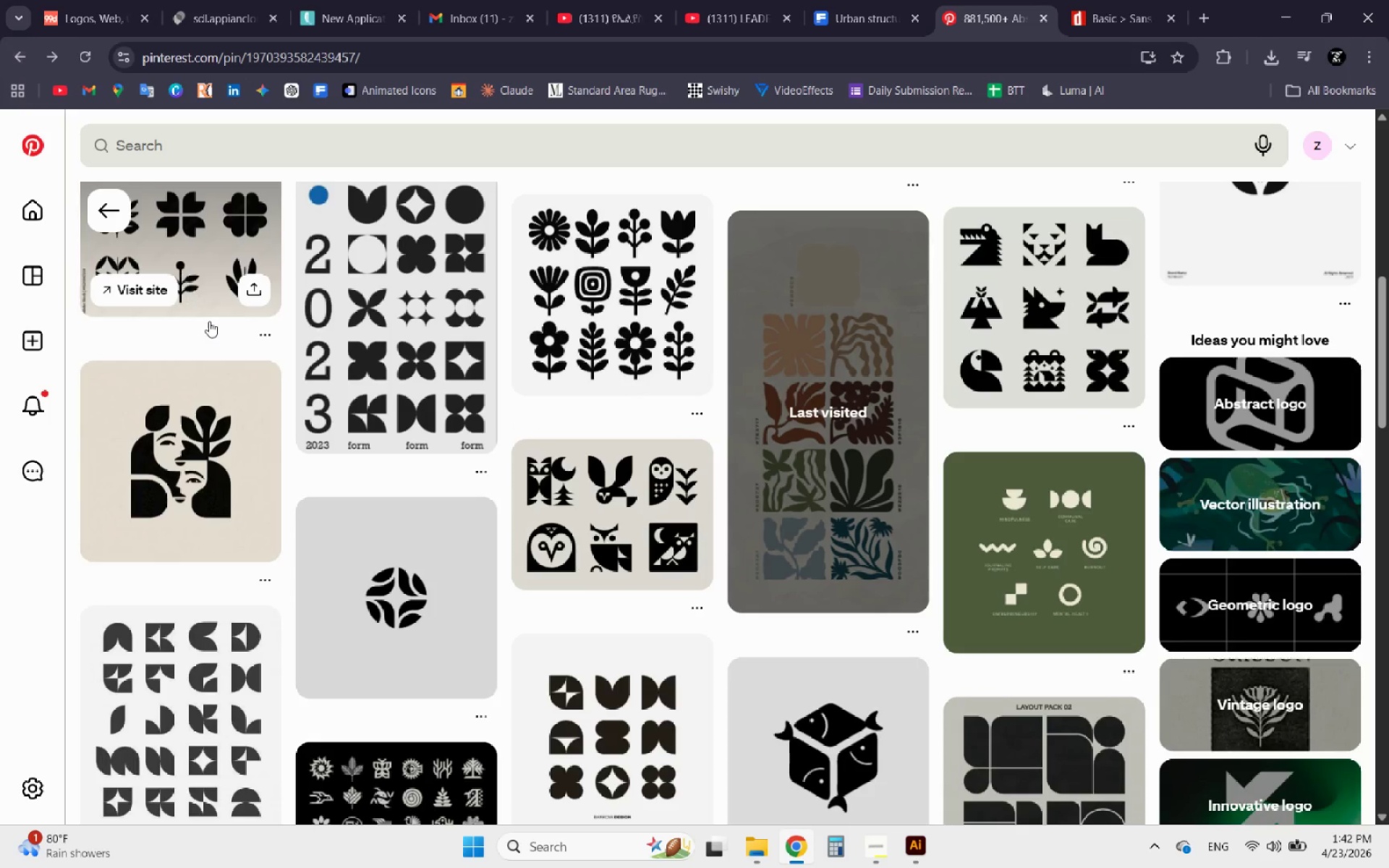 
scroll: coordinate [212, 326], scroll_direction: up, amount: 16.0
 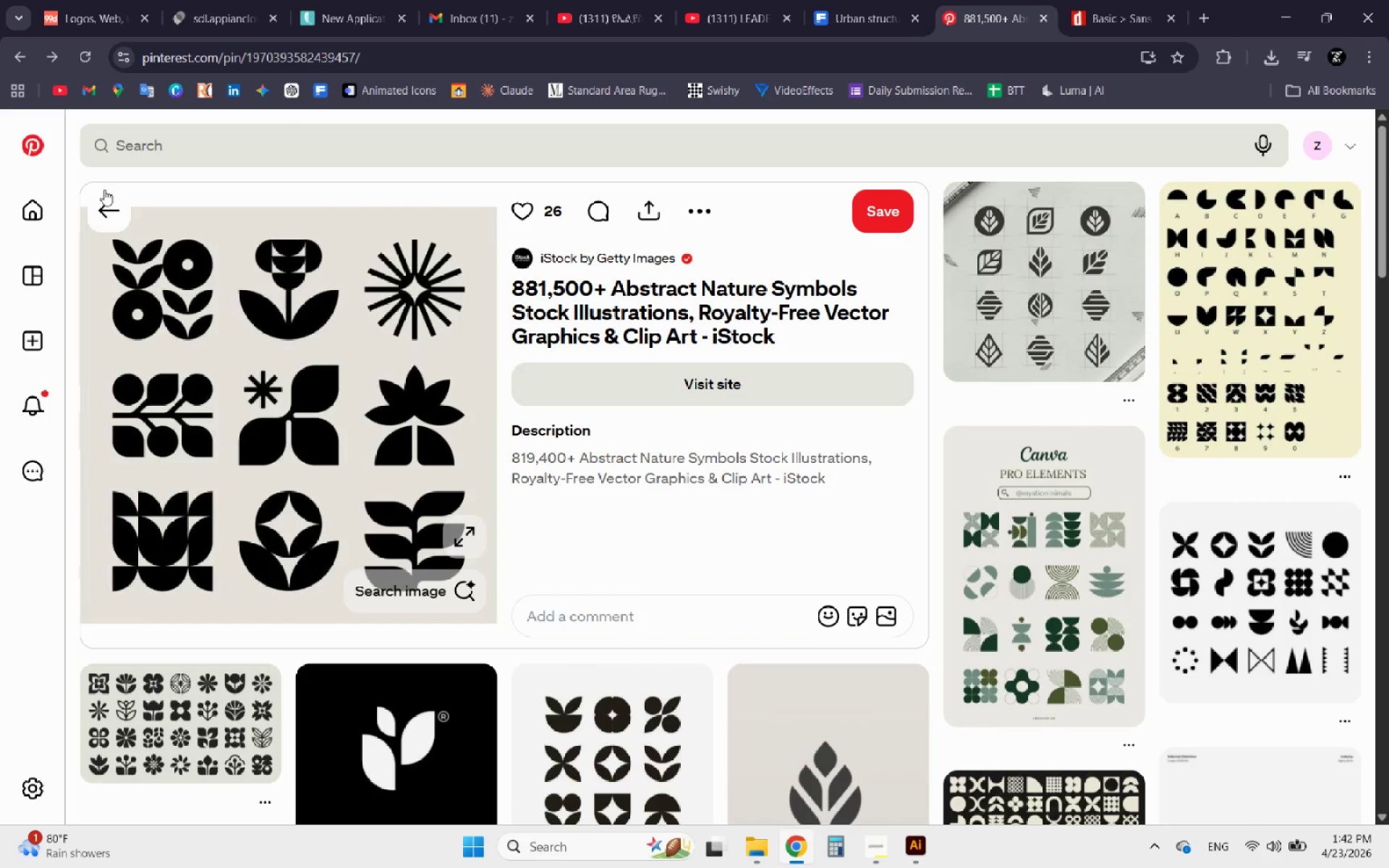 
left_click([104, 217])
 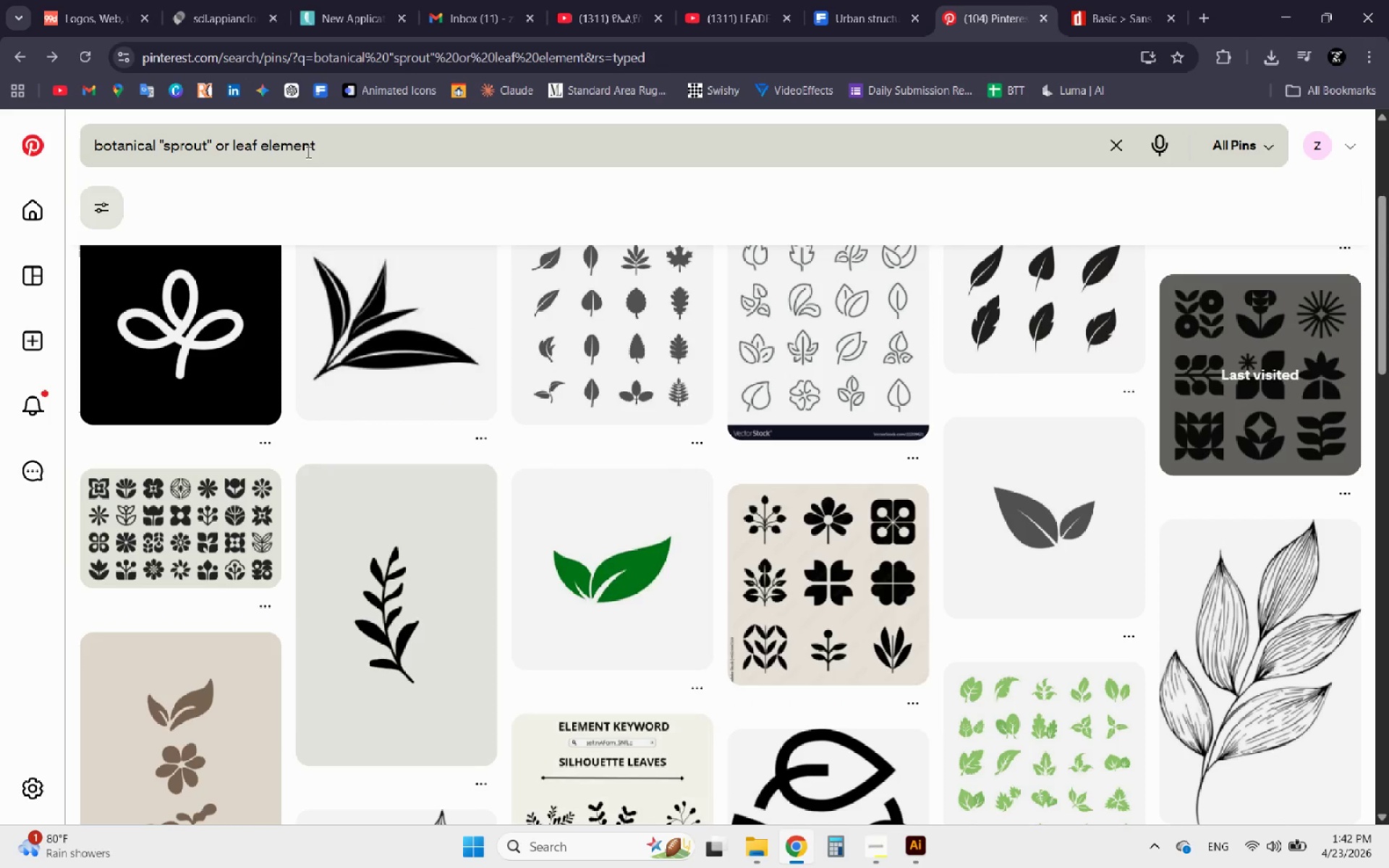 
left_click_drag(start_coordinate=[362, 144], to_coordinate=[67, 151])
 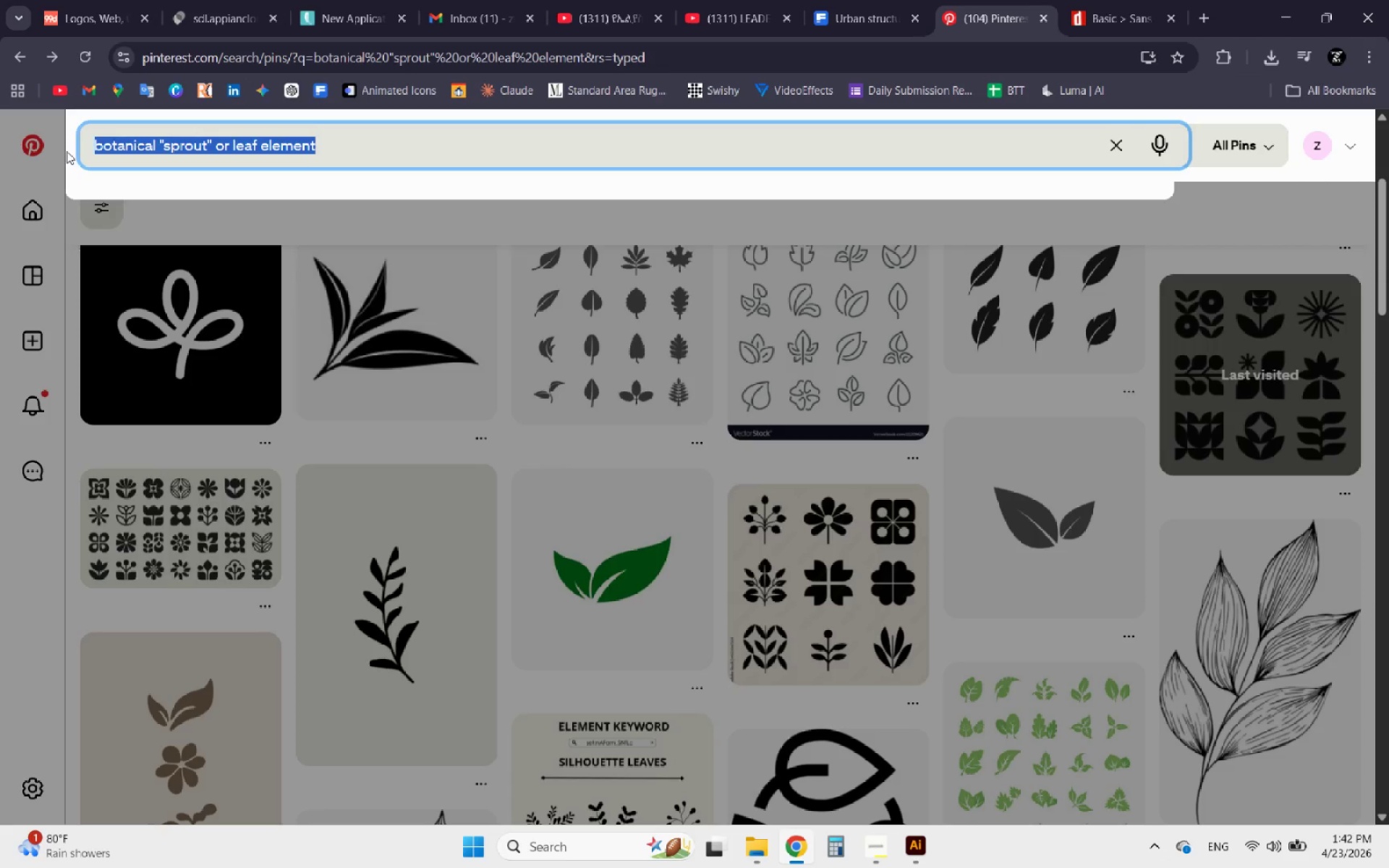 
key(Control+C)
 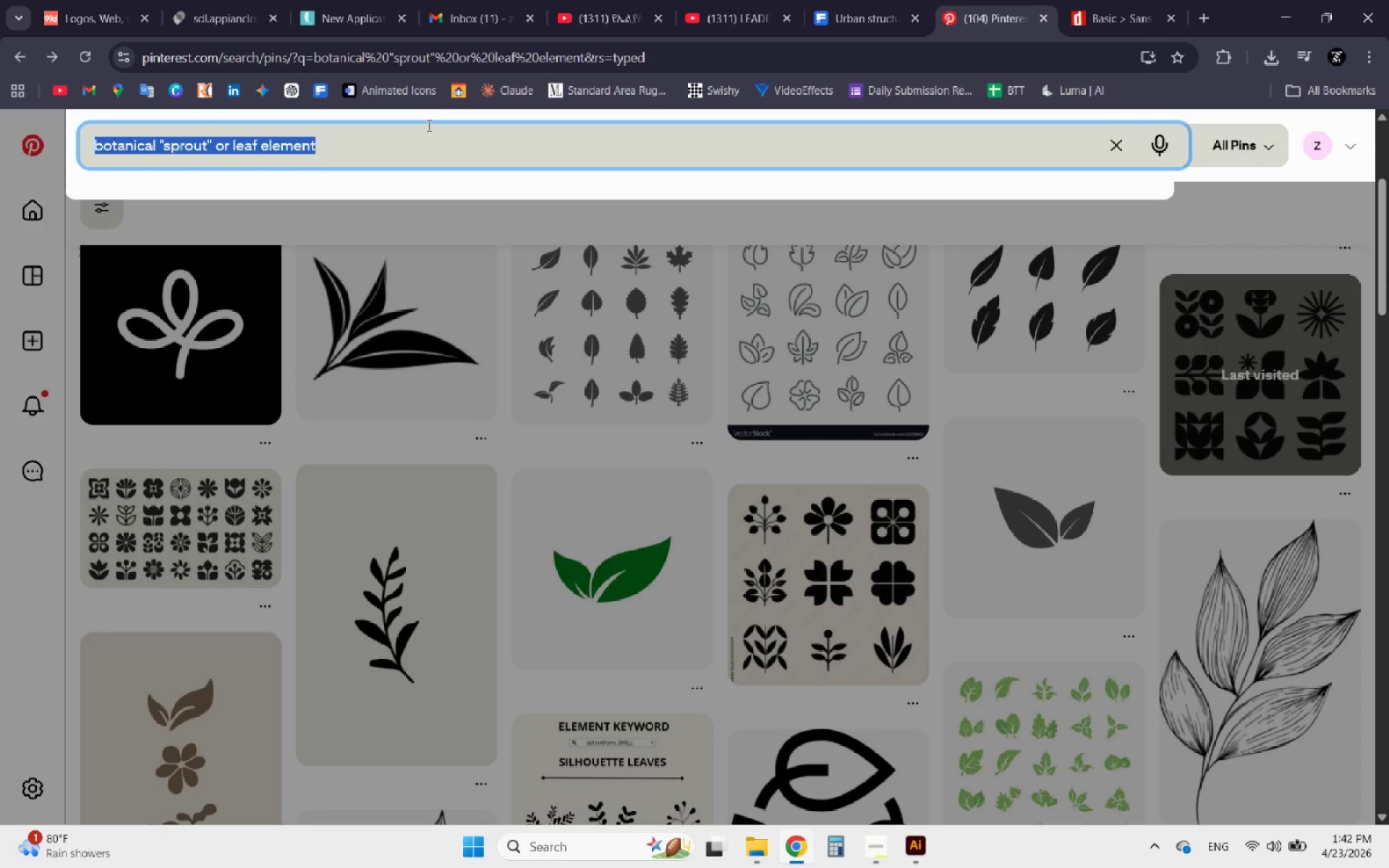 
key(Control+C)
 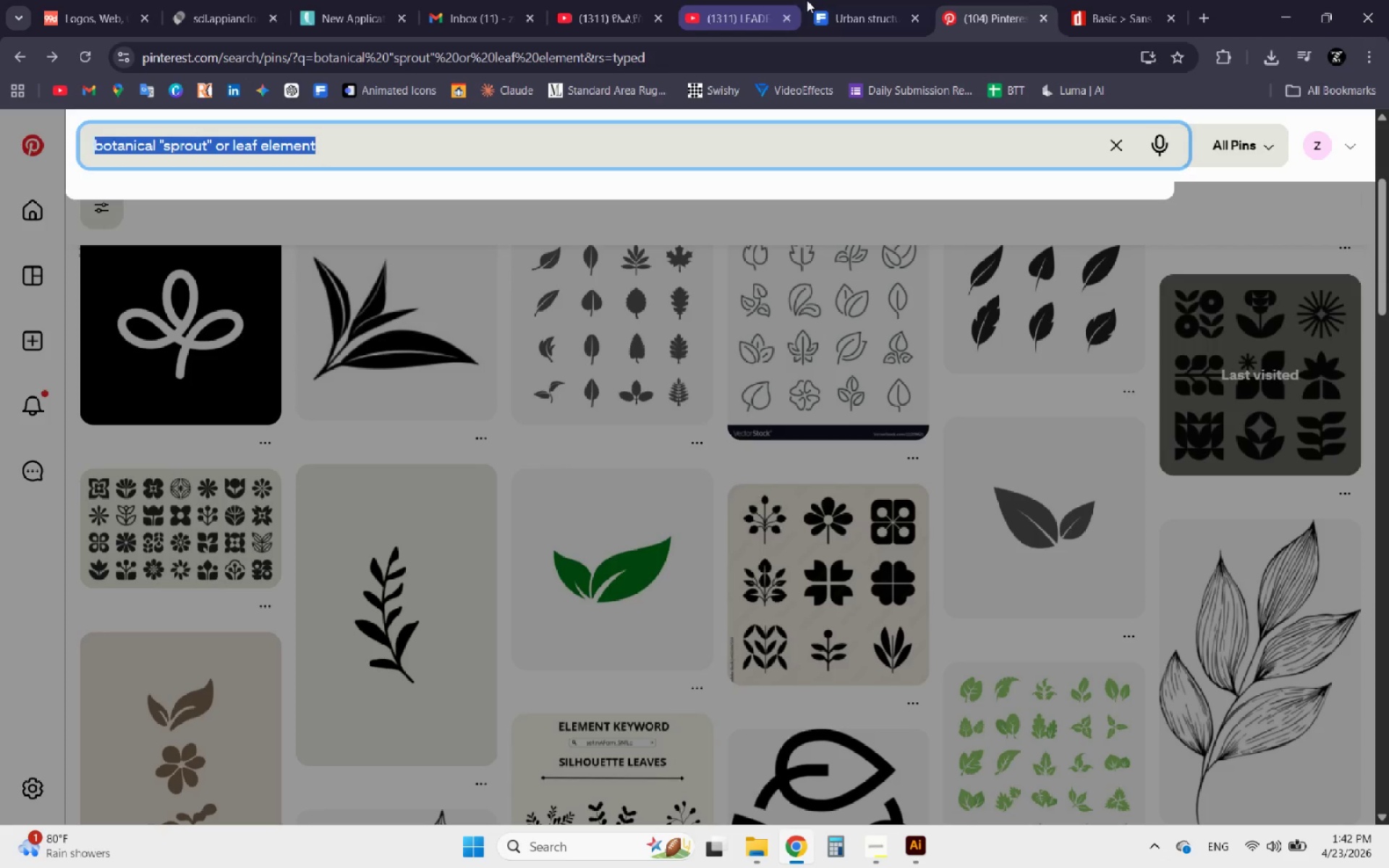 
left_click([841, 2])
 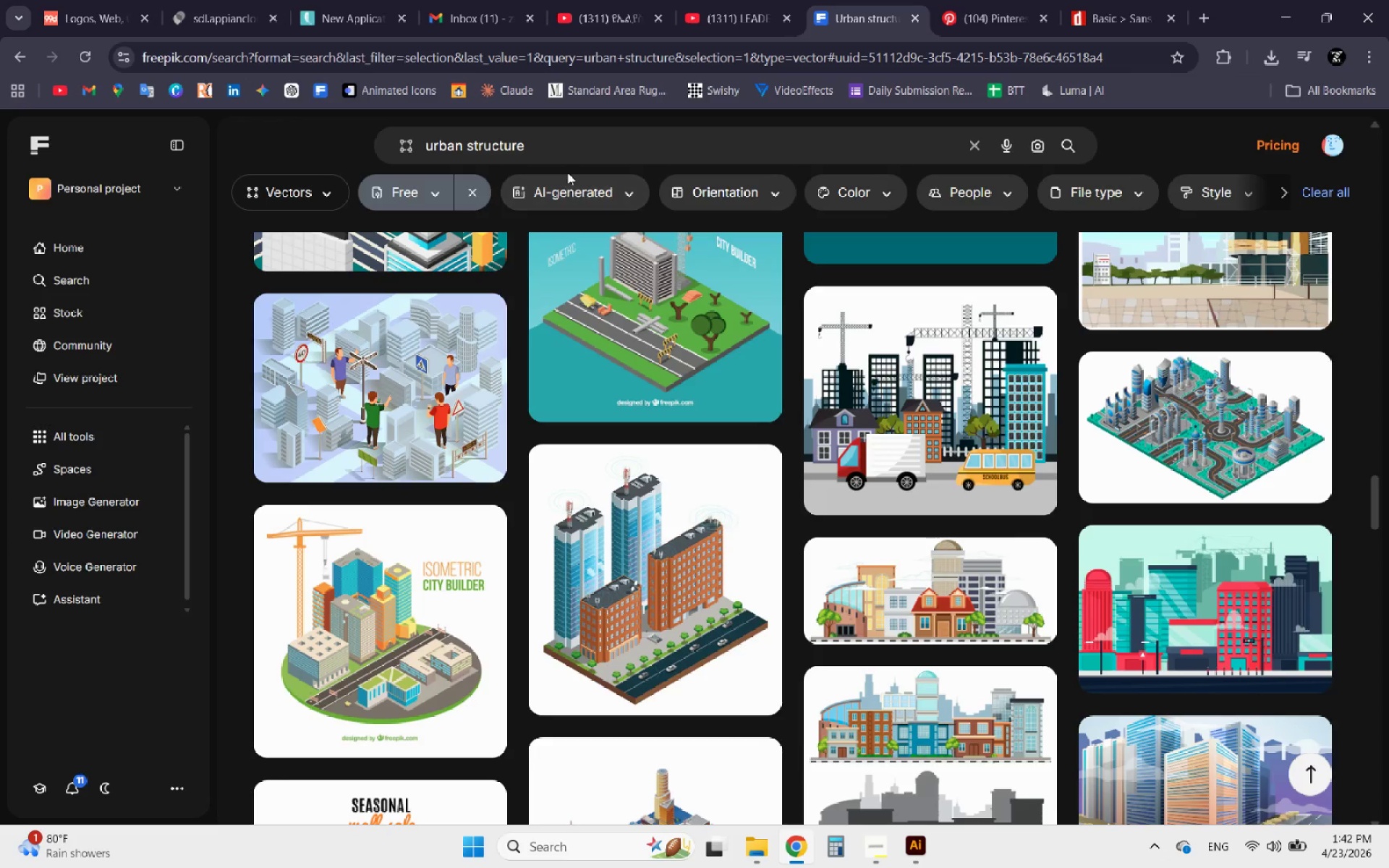 
left_click_drag(start_coordinate=[564, 148], to_coordinate=[327, 138])
 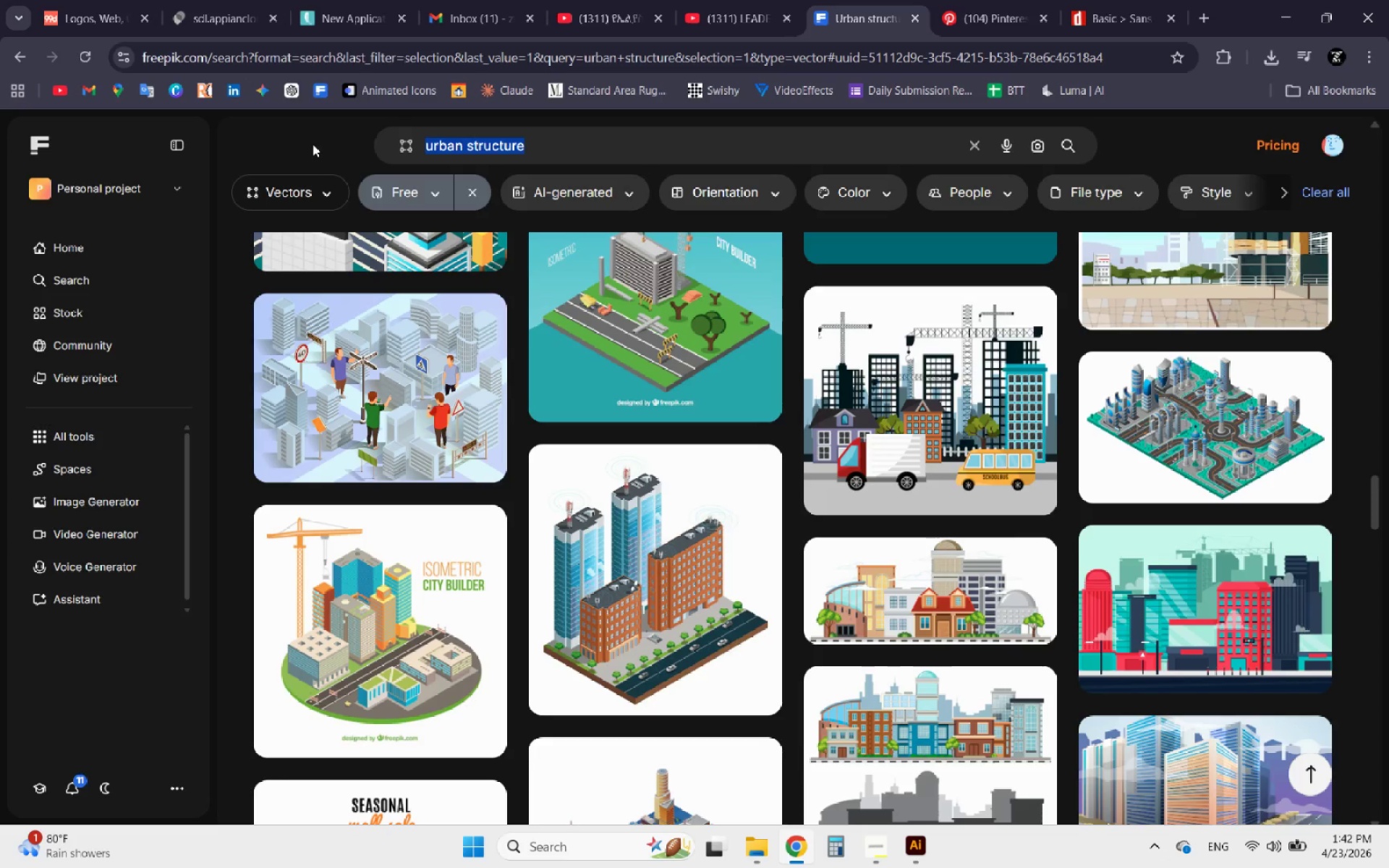 
key(Control+V)
 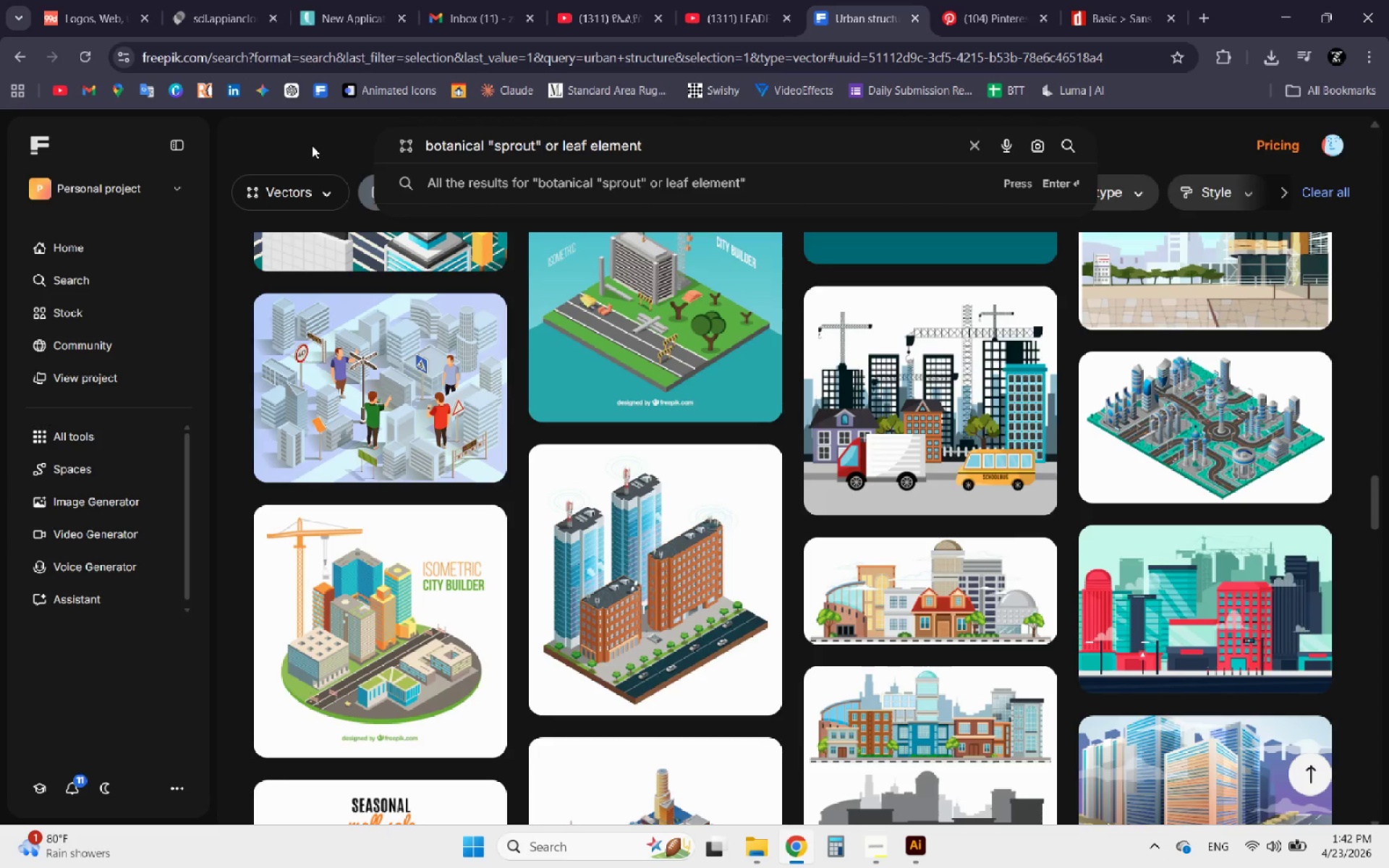 
key(Enter)
 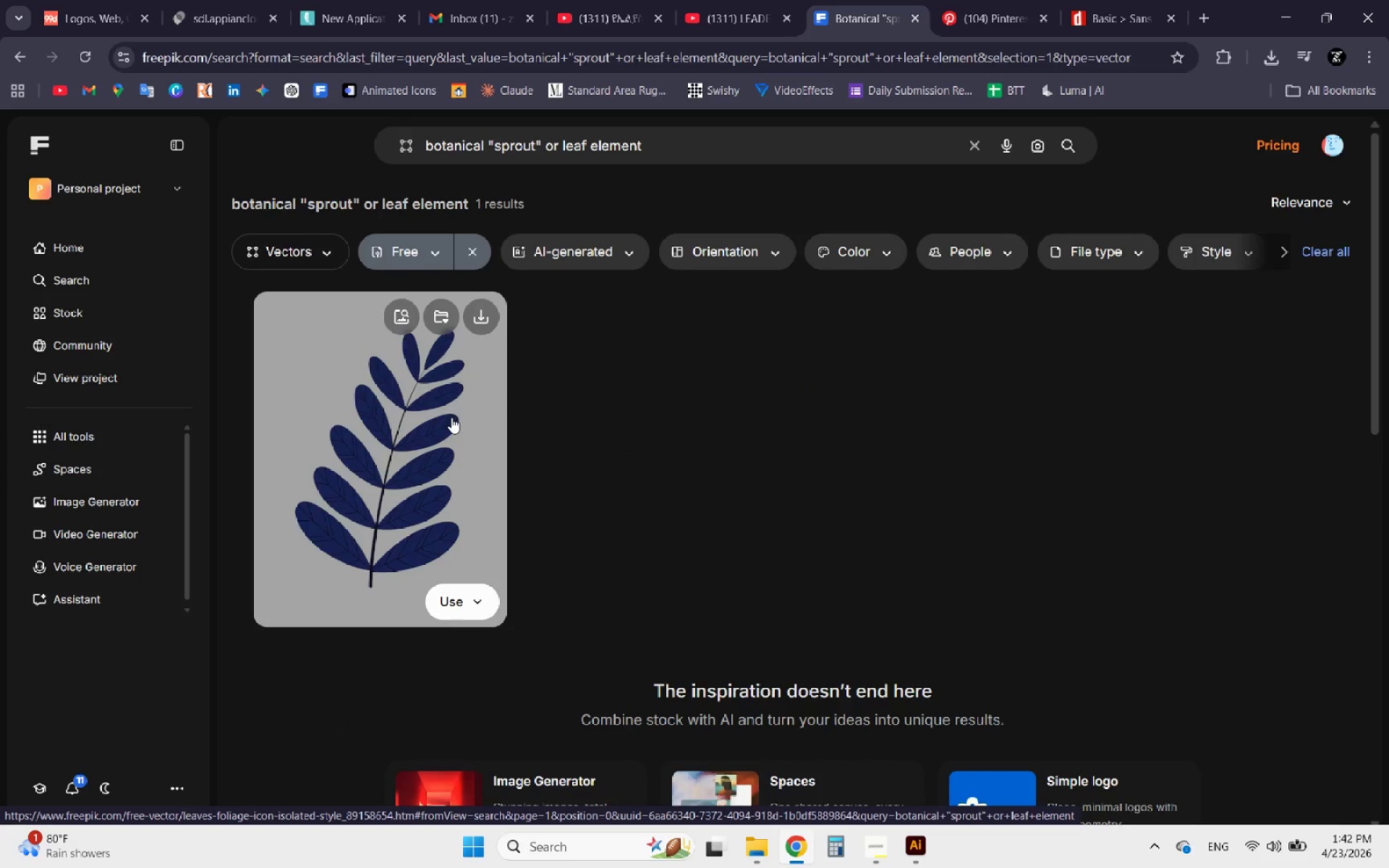 
wait(5.47)
 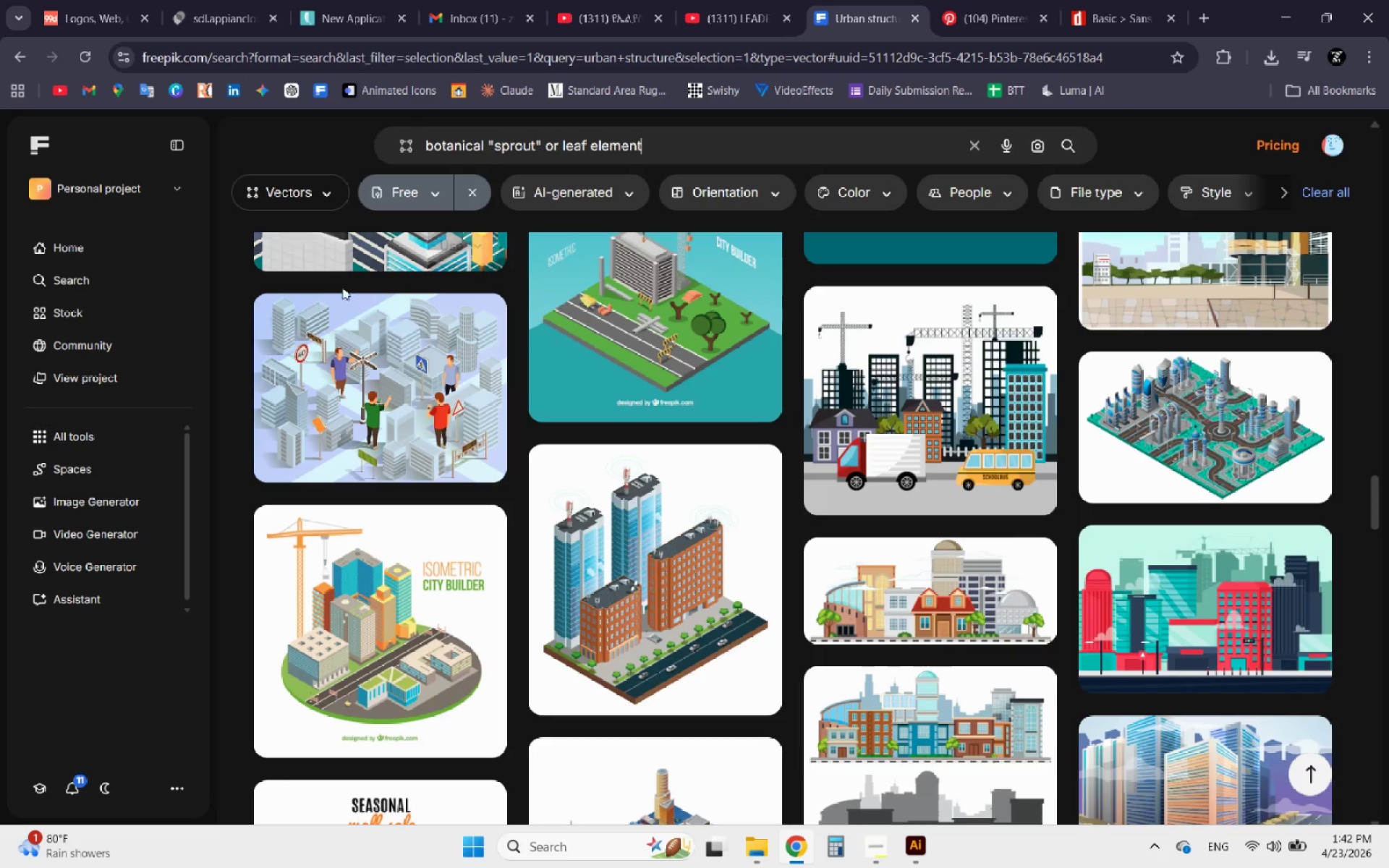 
scroll: coordinate [692, 398], scroll_direction: up, amount: 2.0
 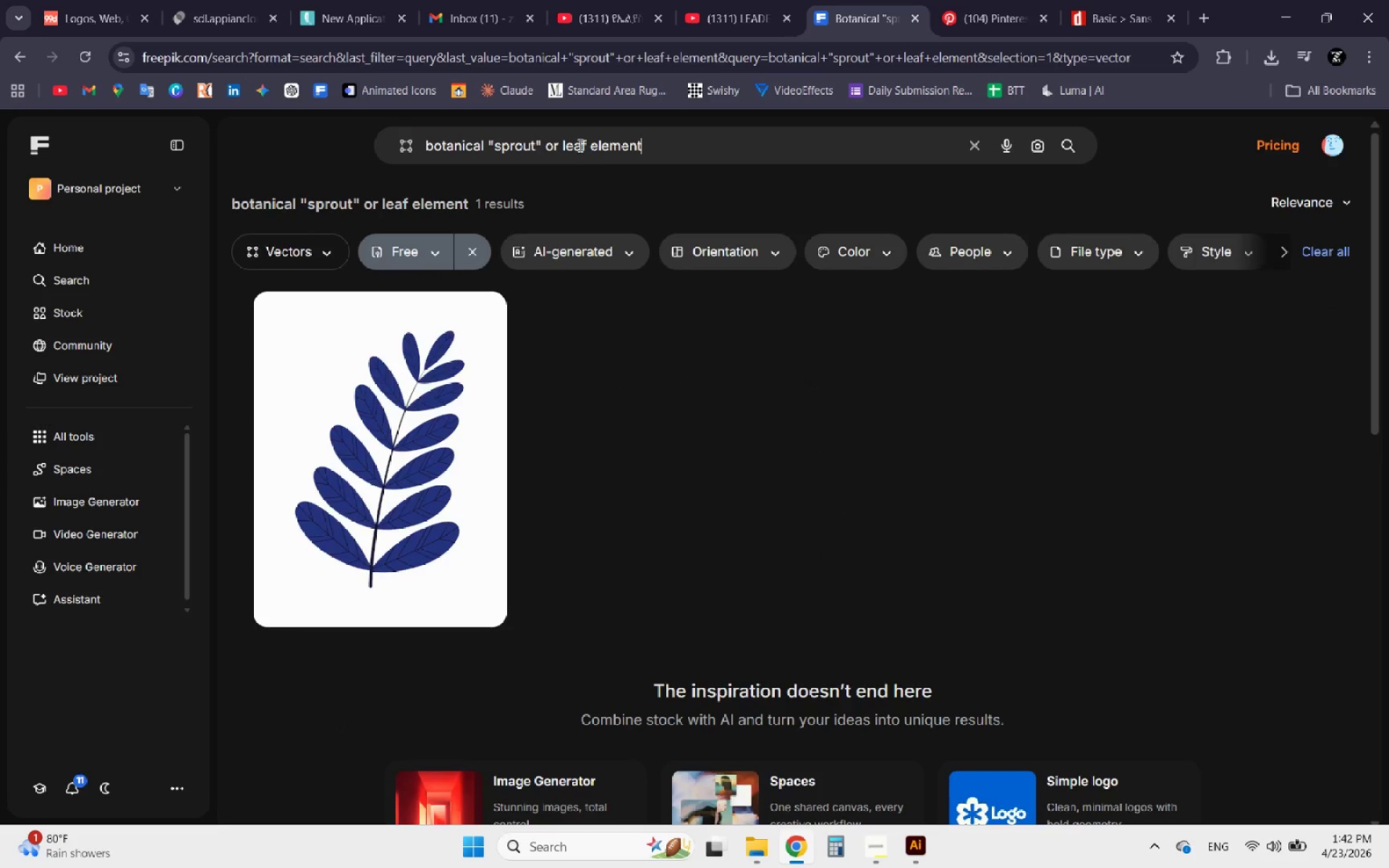 
left_click_drag(start_coordinate=[561, 135], to_coordinate=[370, 152])
 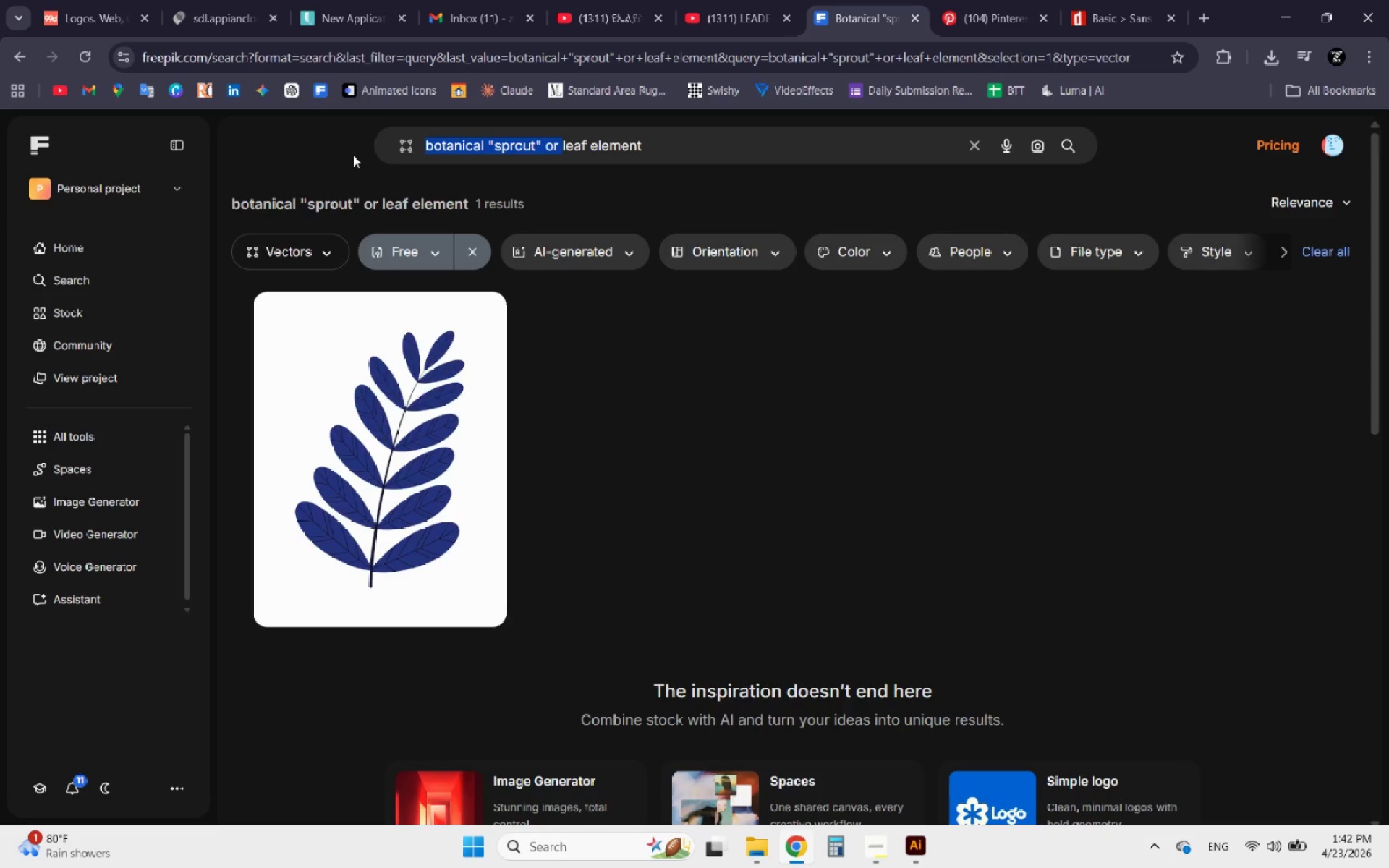 
key(Backspace)
 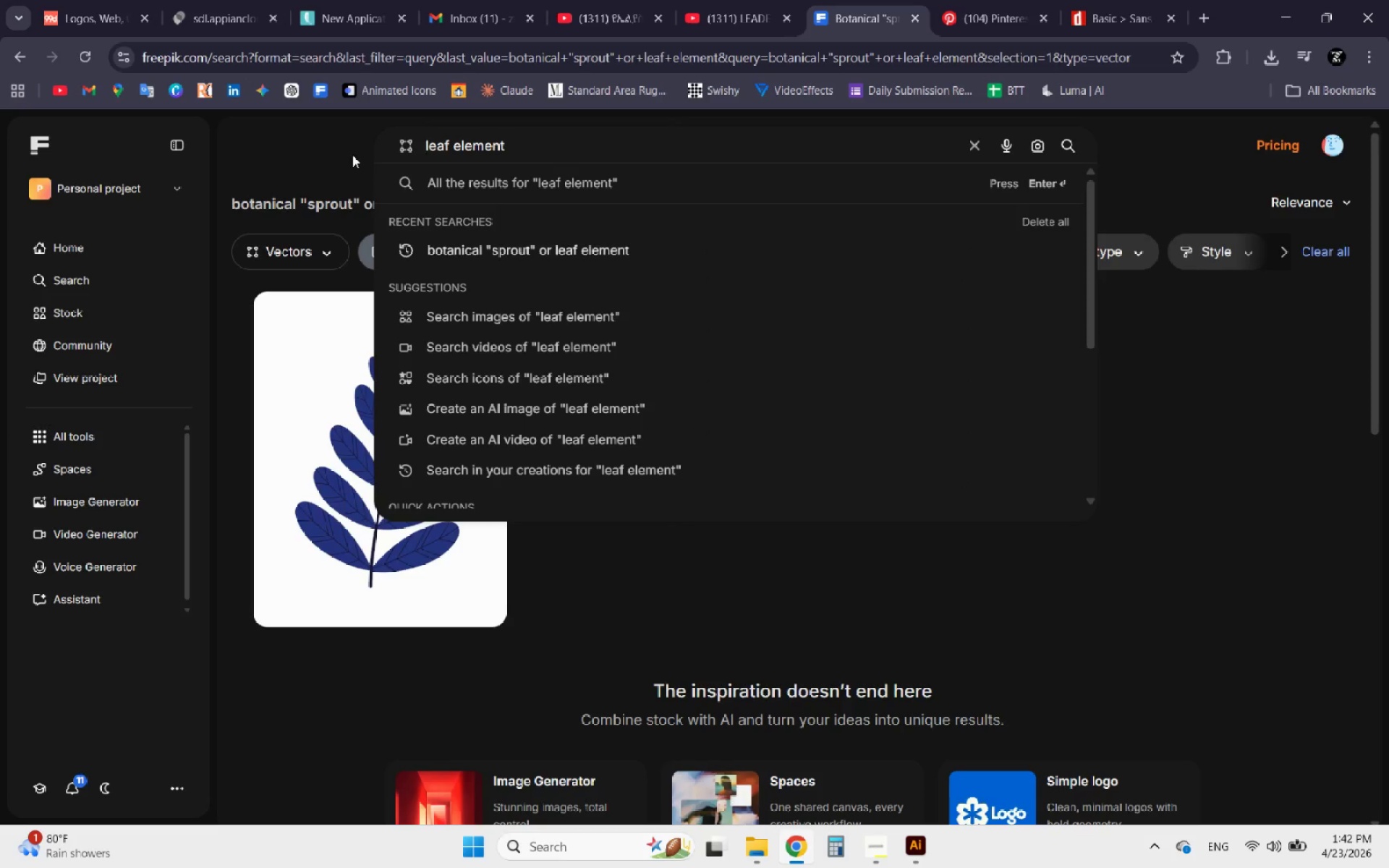 
key(Enter)
 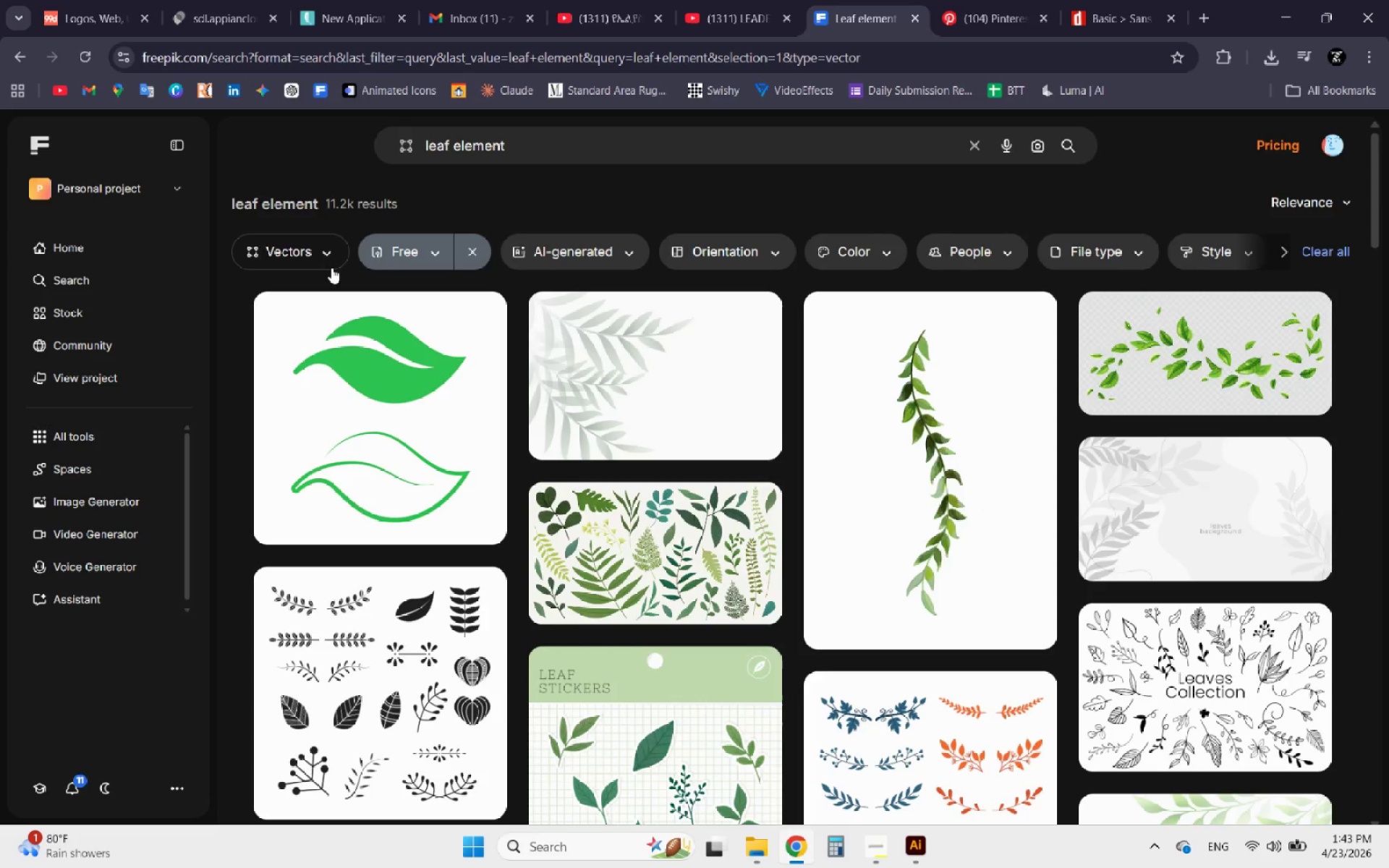 
scroll: coordinate [351, 286], scroll_direction: down, amount: 9.0
 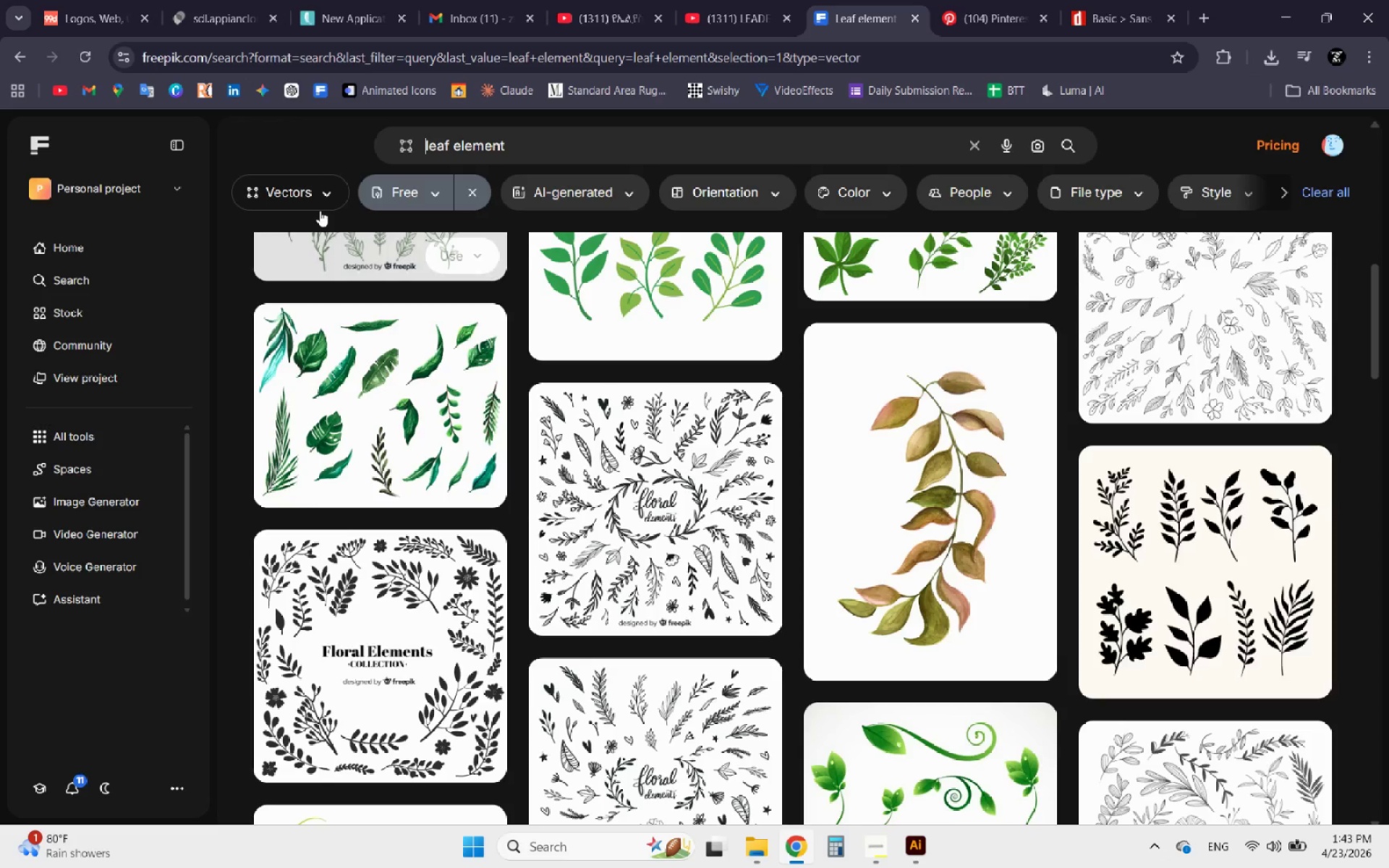 
left_click([320, 194])
 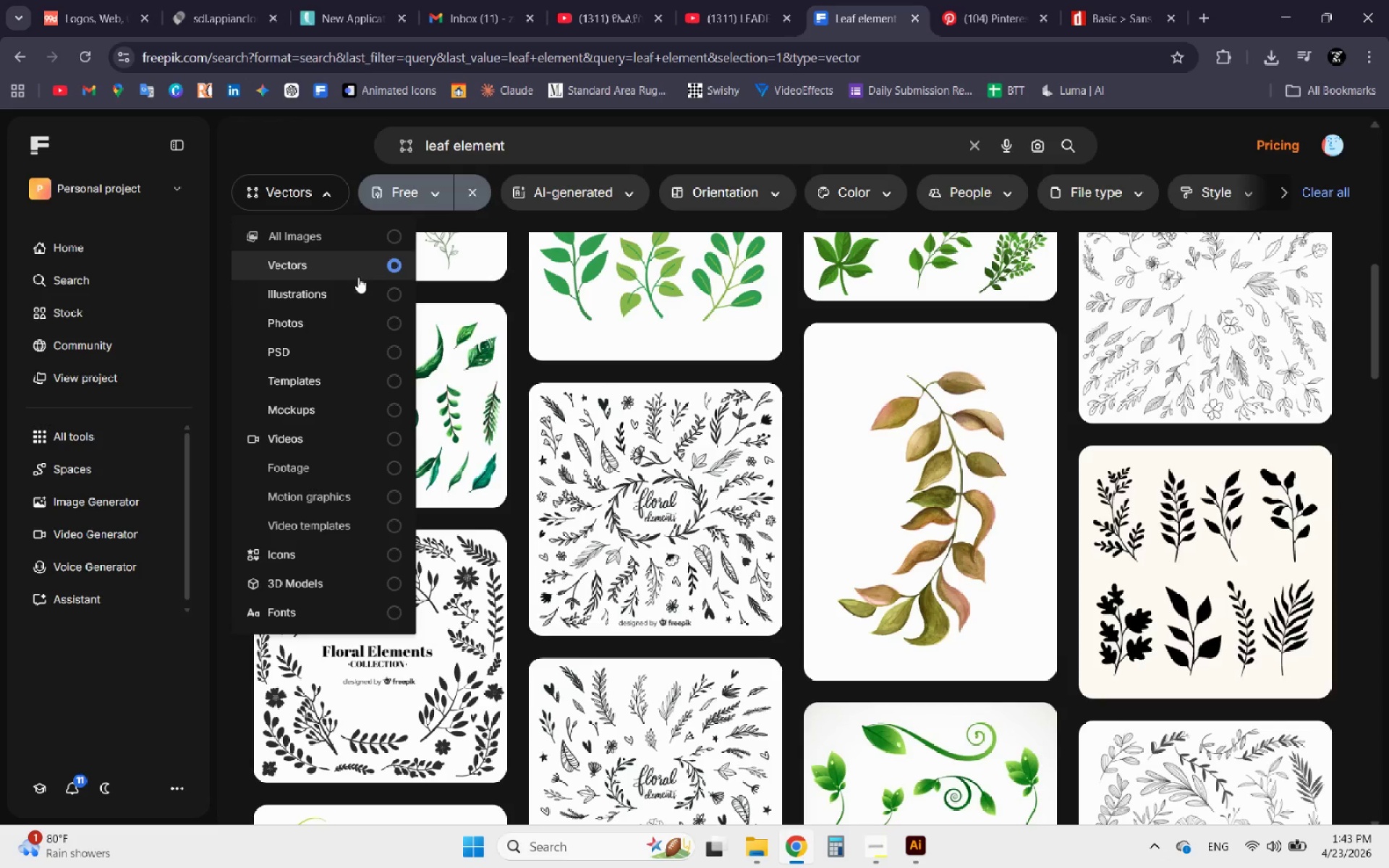 
left_click([402, 297])
 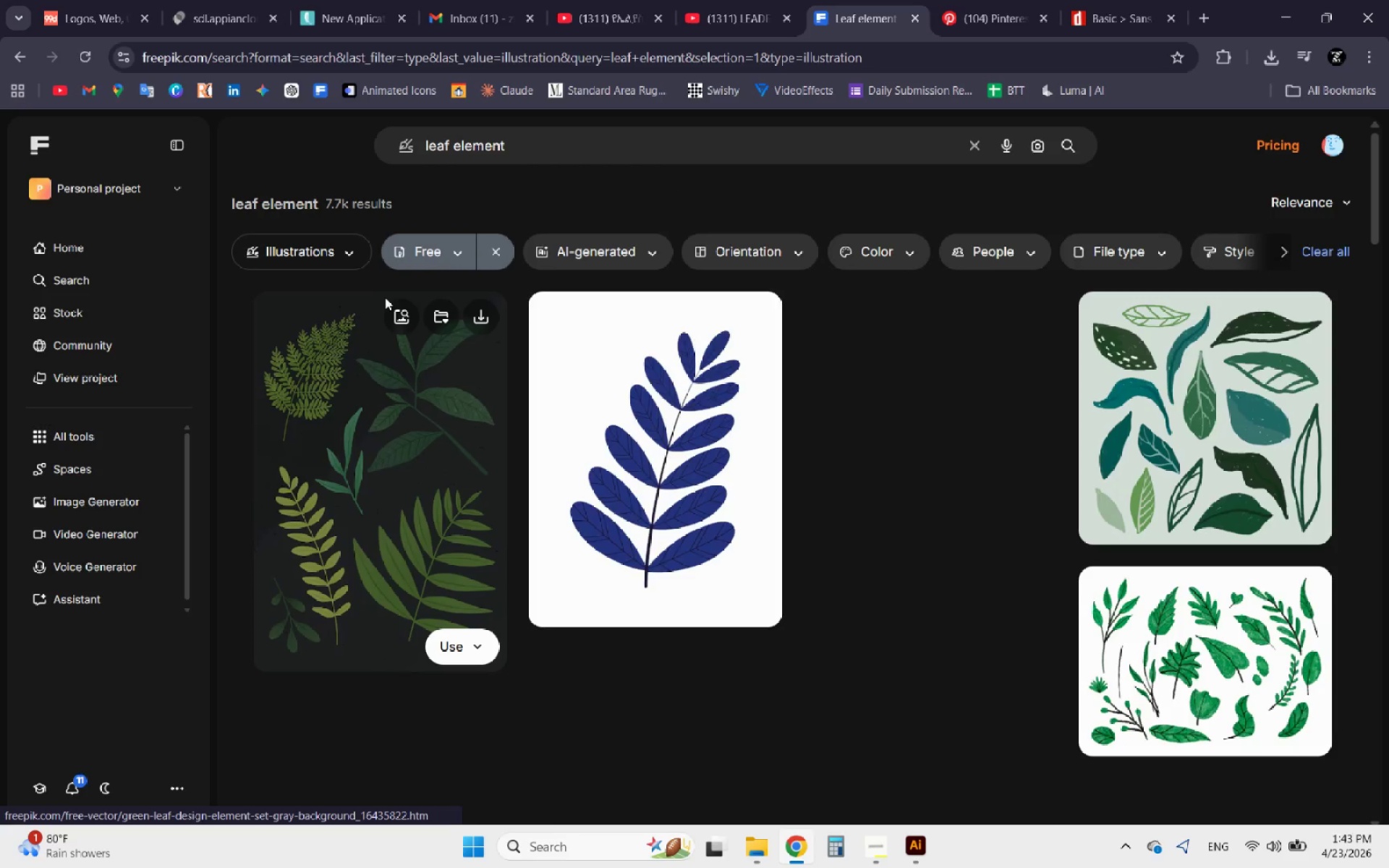 
scroll: coordinate [387, 302], scroll_direction: down, amount: 3.0
 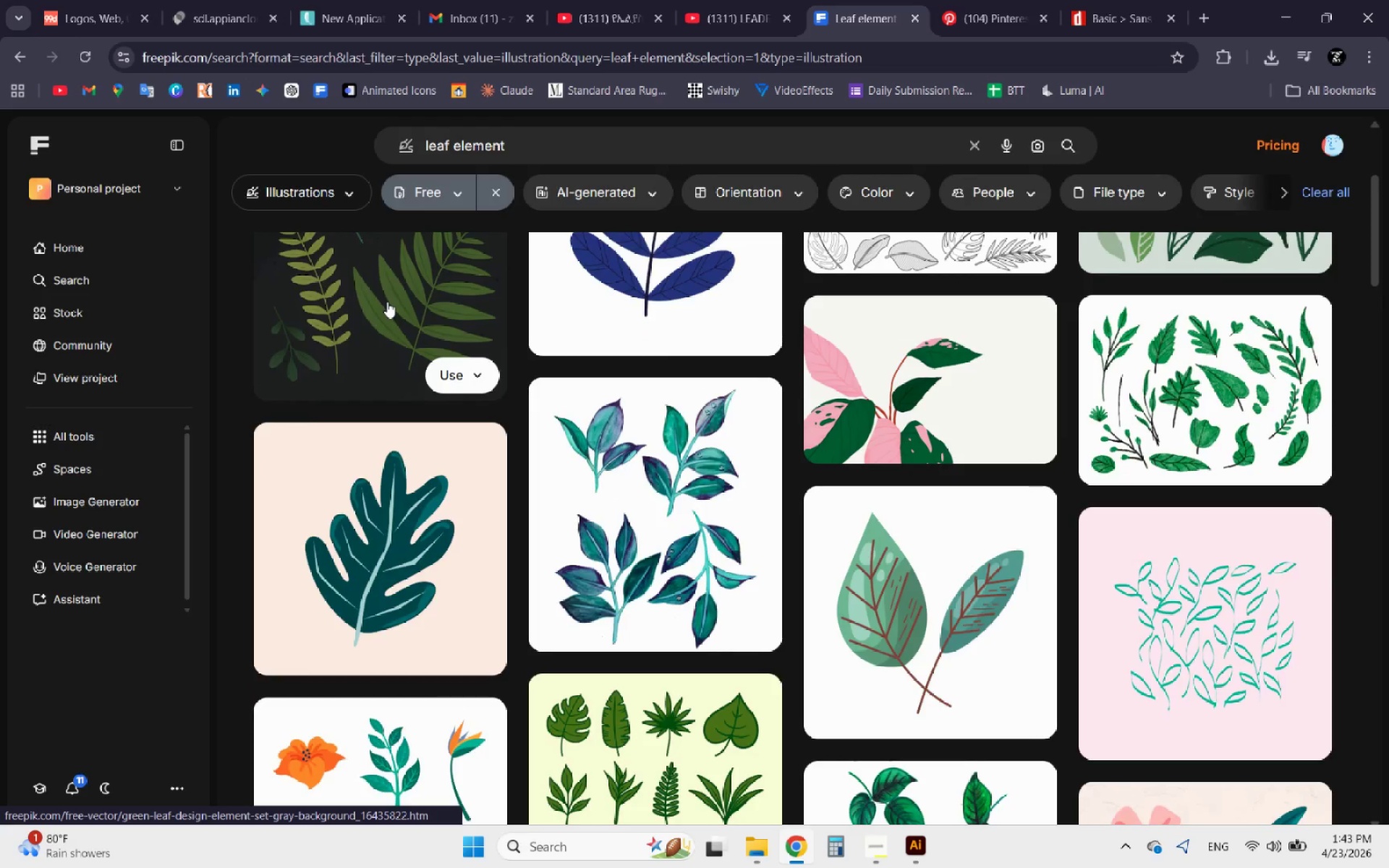 
scroll: coordinate [387, 302], scroll_direction: up, amount: 4.0
 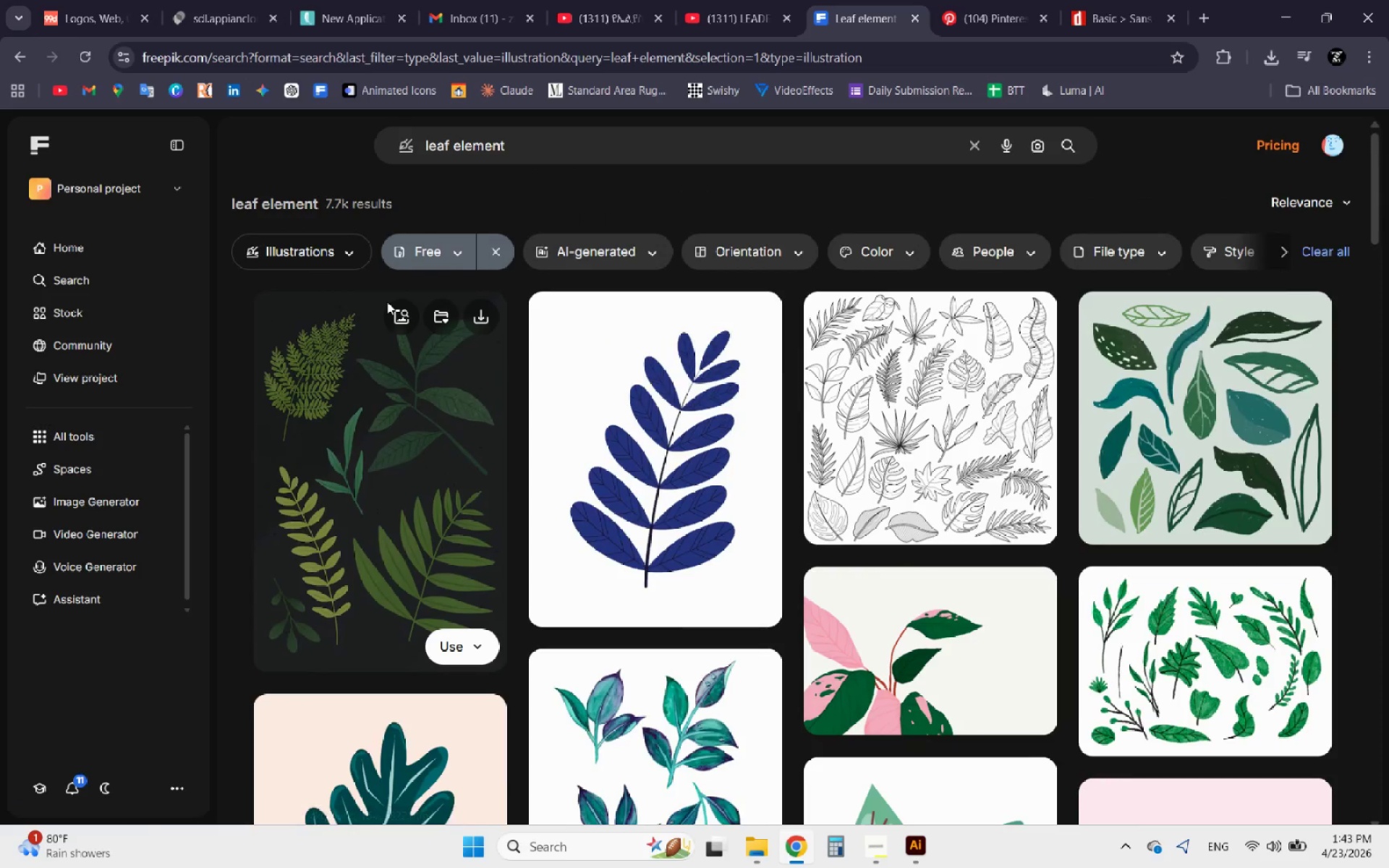 
scroll: coordinate [387, 310], scroll_direction: none, amount: 0.0
 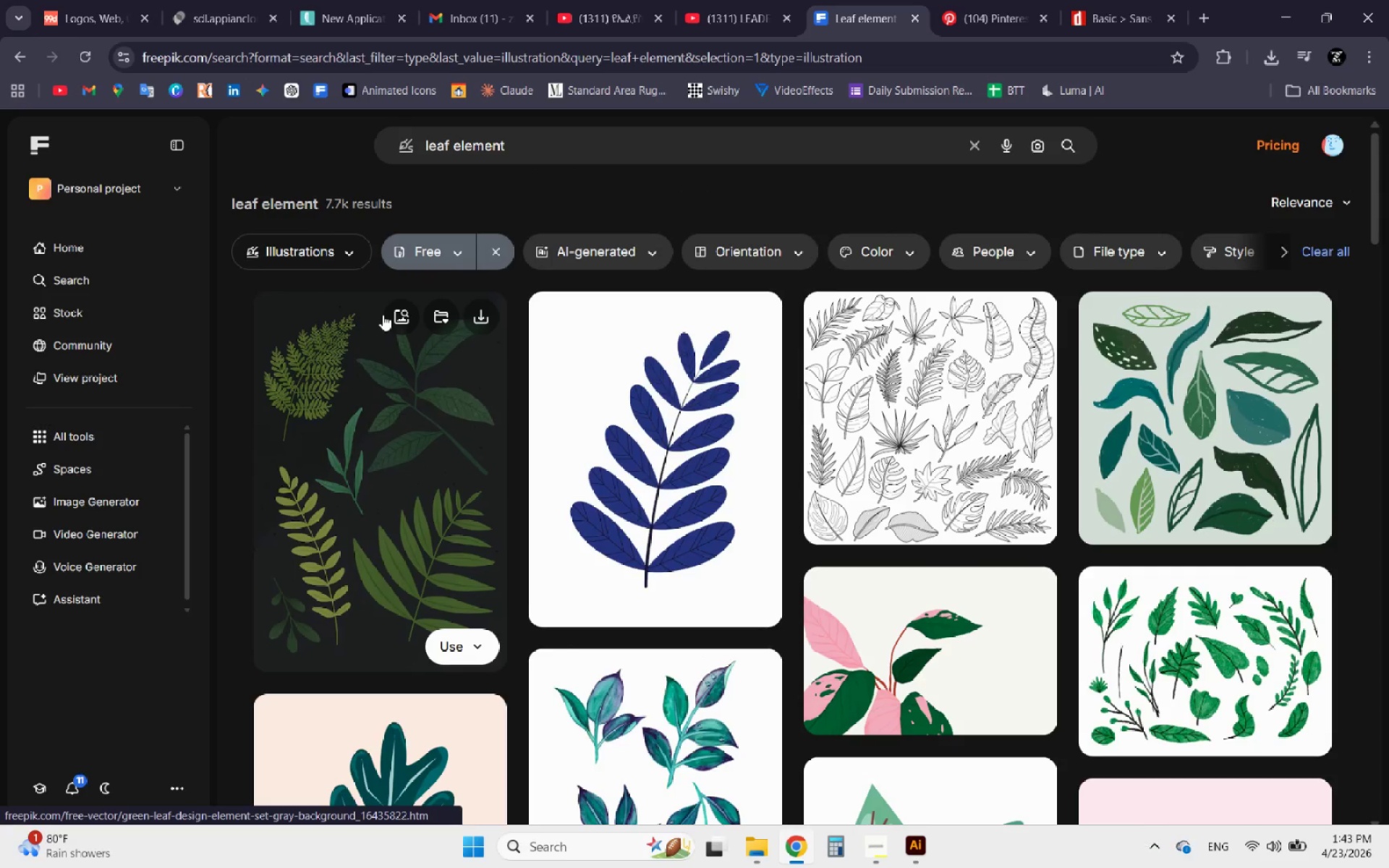 
scroll: coordinate [744, 511], scroll_direction: down, amount: 44.0
 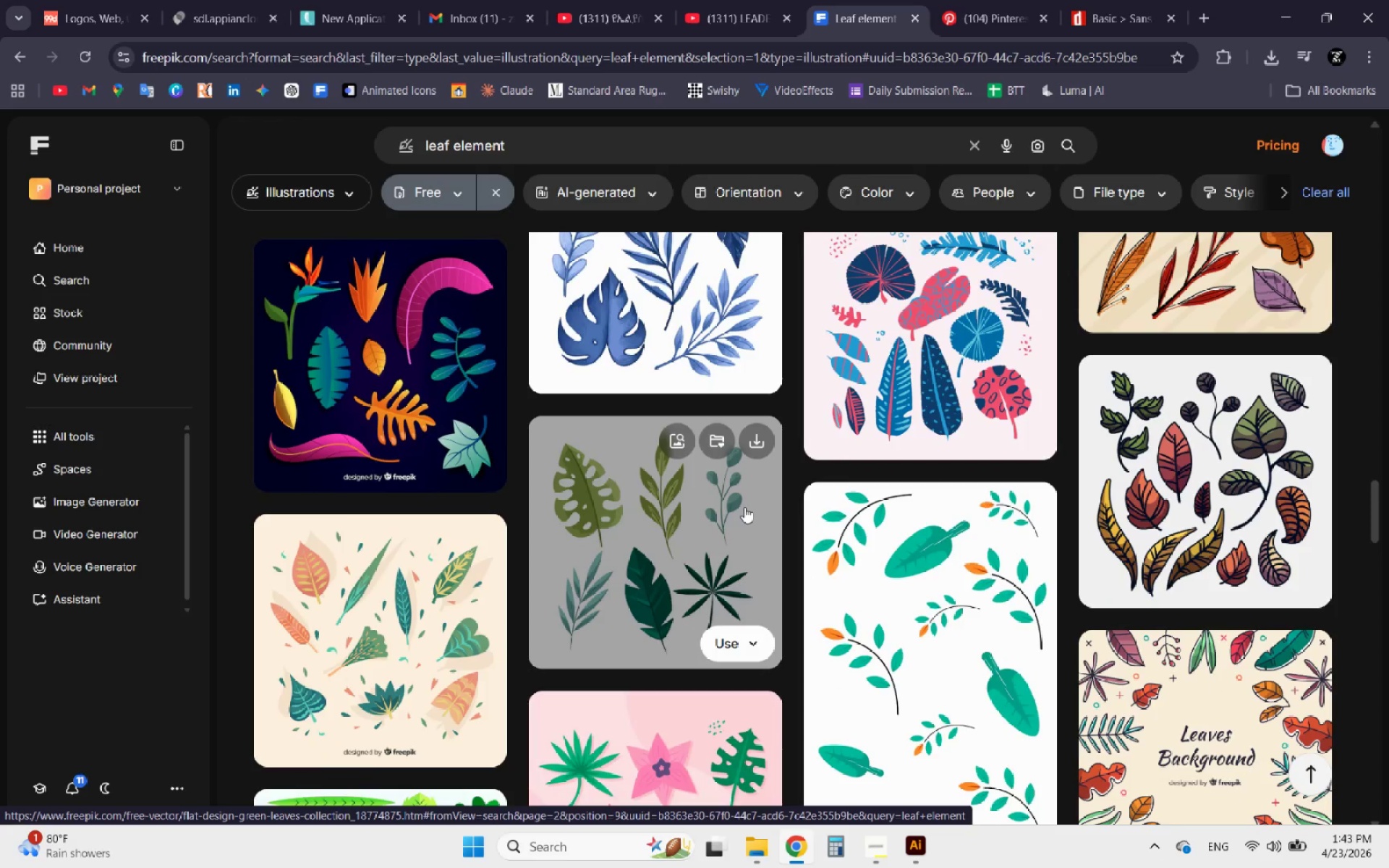 
wait(7.68)
 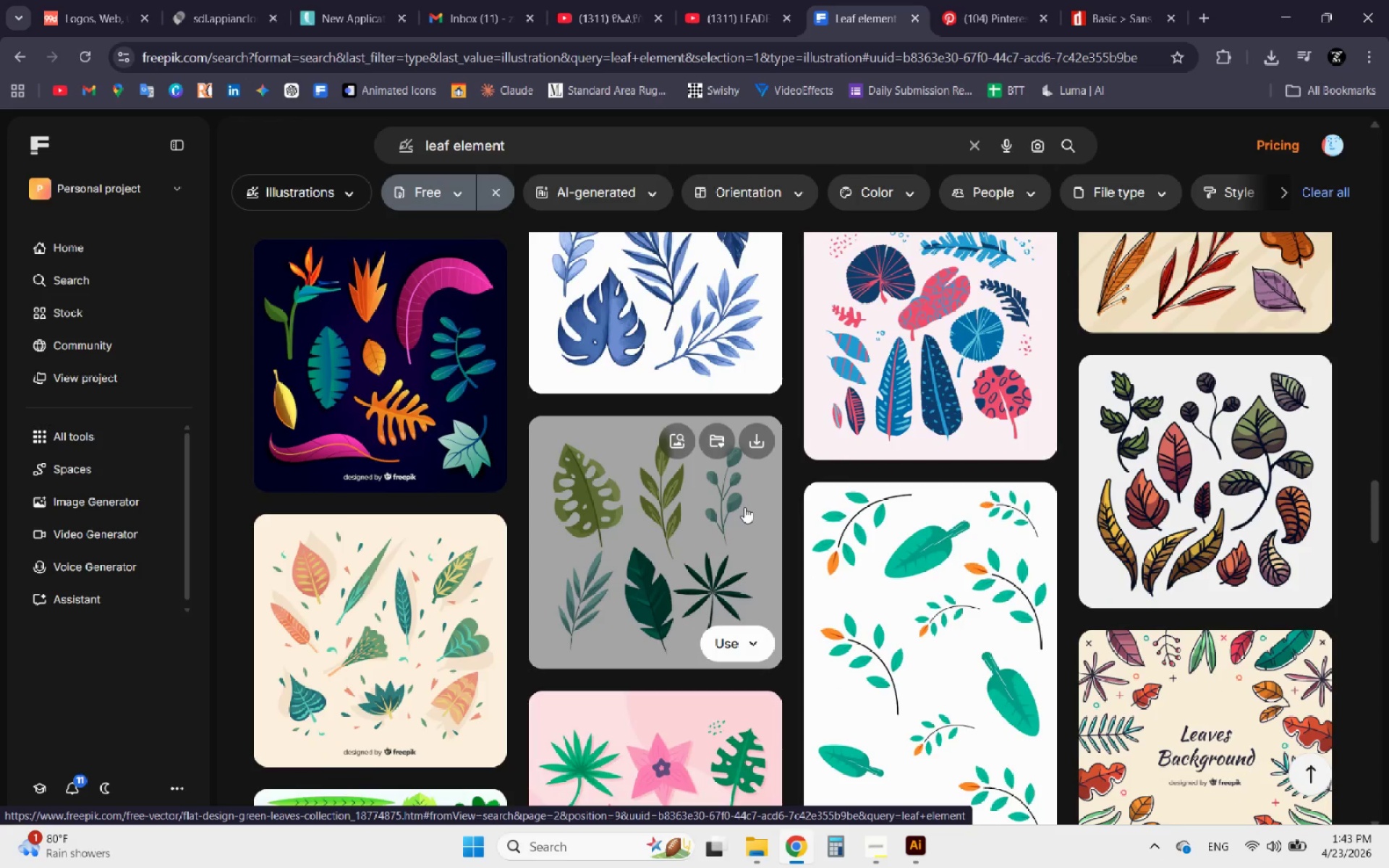 
mouse_move([794, 469])
 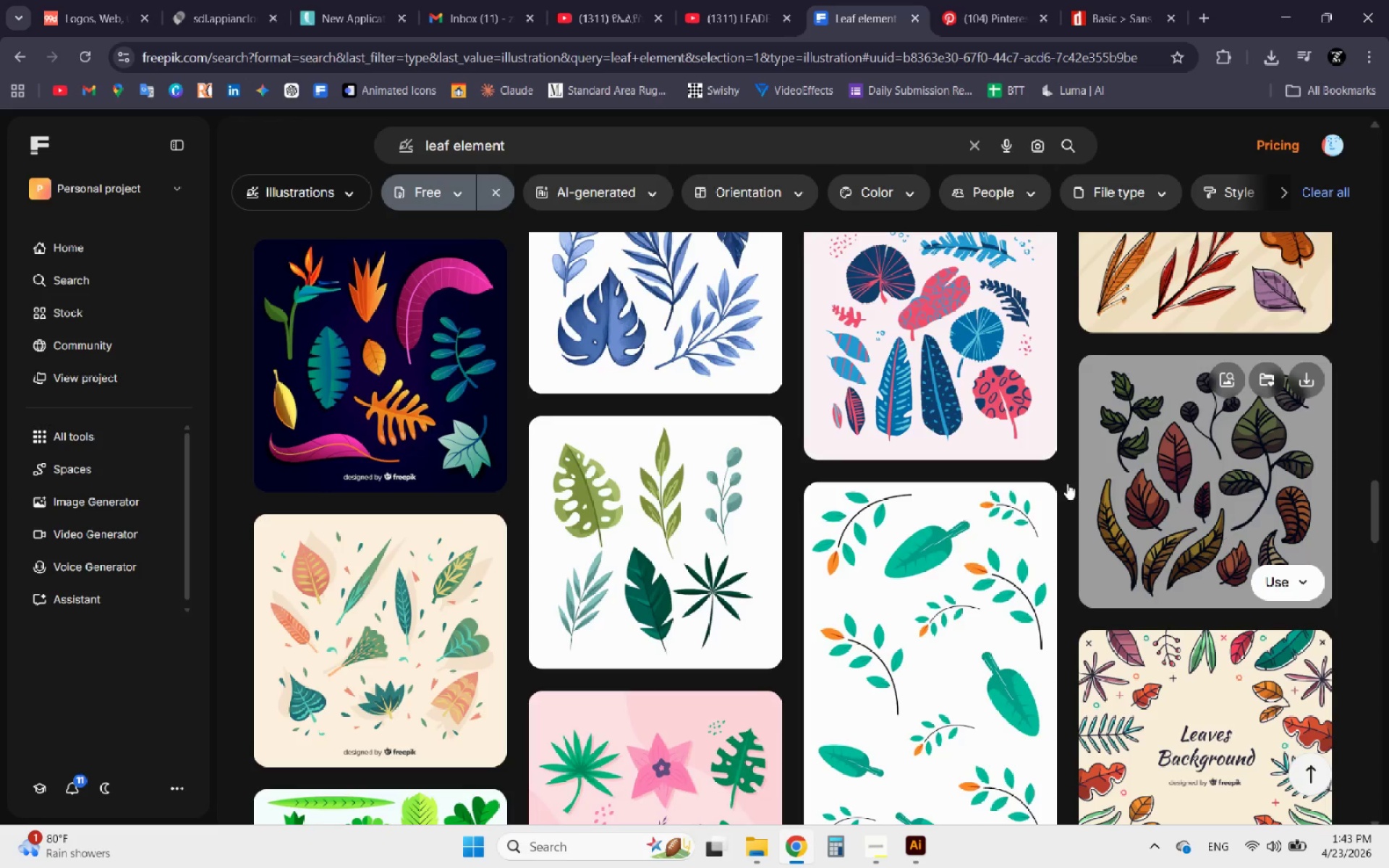 
scroll: coordinate [857, 512], scroll_direction: down, amount: 10.0
 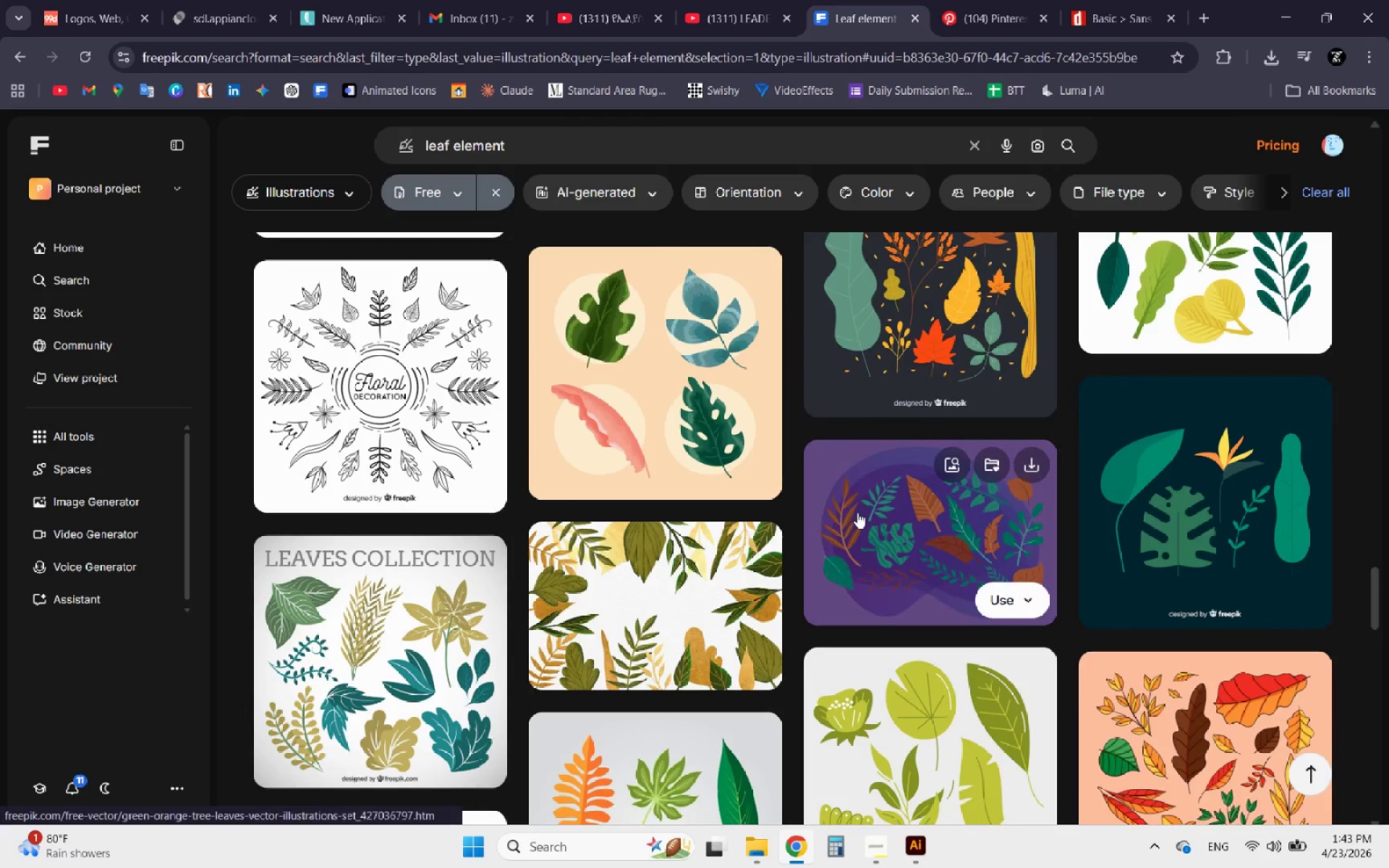 
scroll: coordinate [857, 512], scroll_direction: up, amount: 1.0
 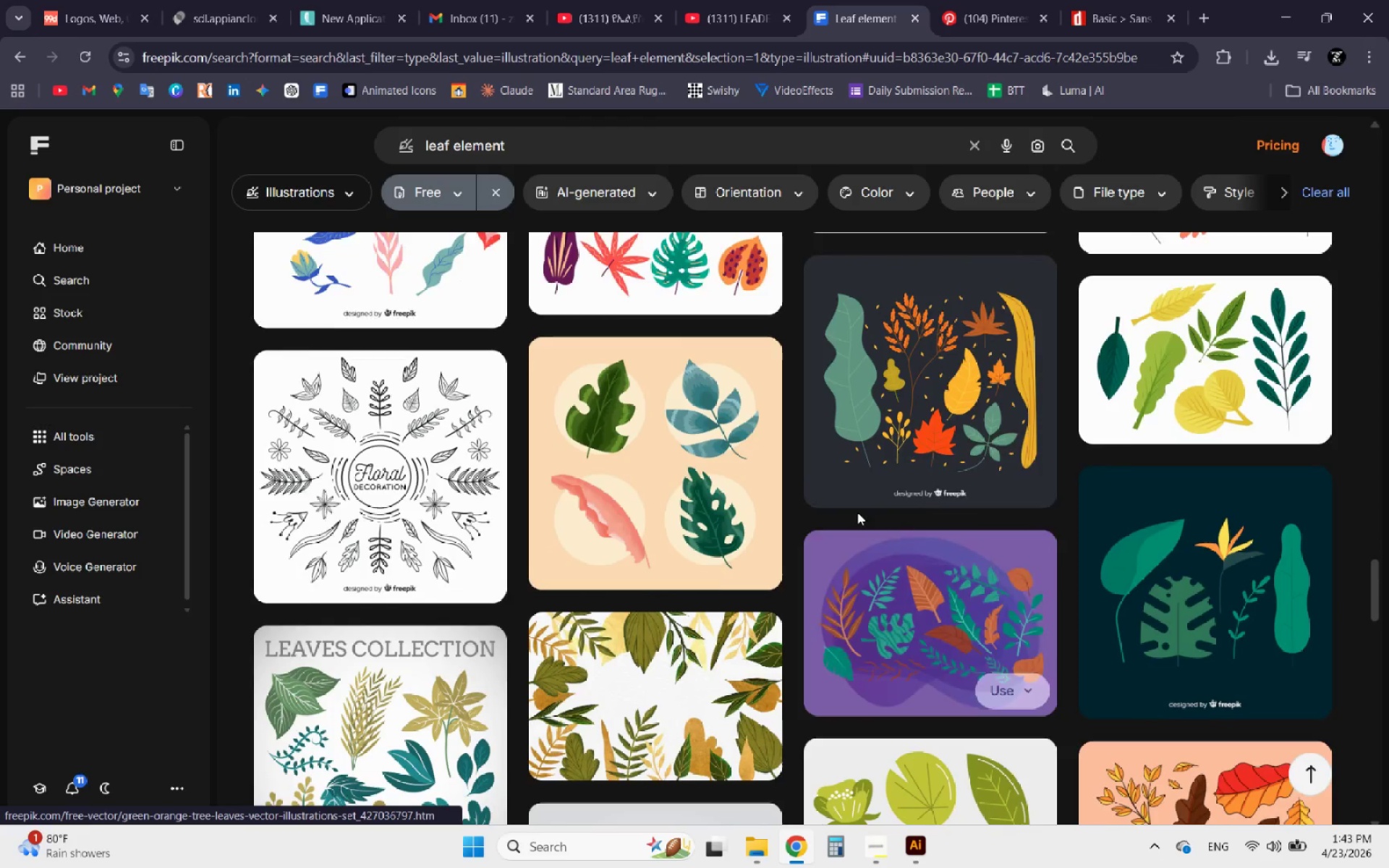 
scroll: coordinate [845, 453], scroll_direction: down, amount: 9.0
 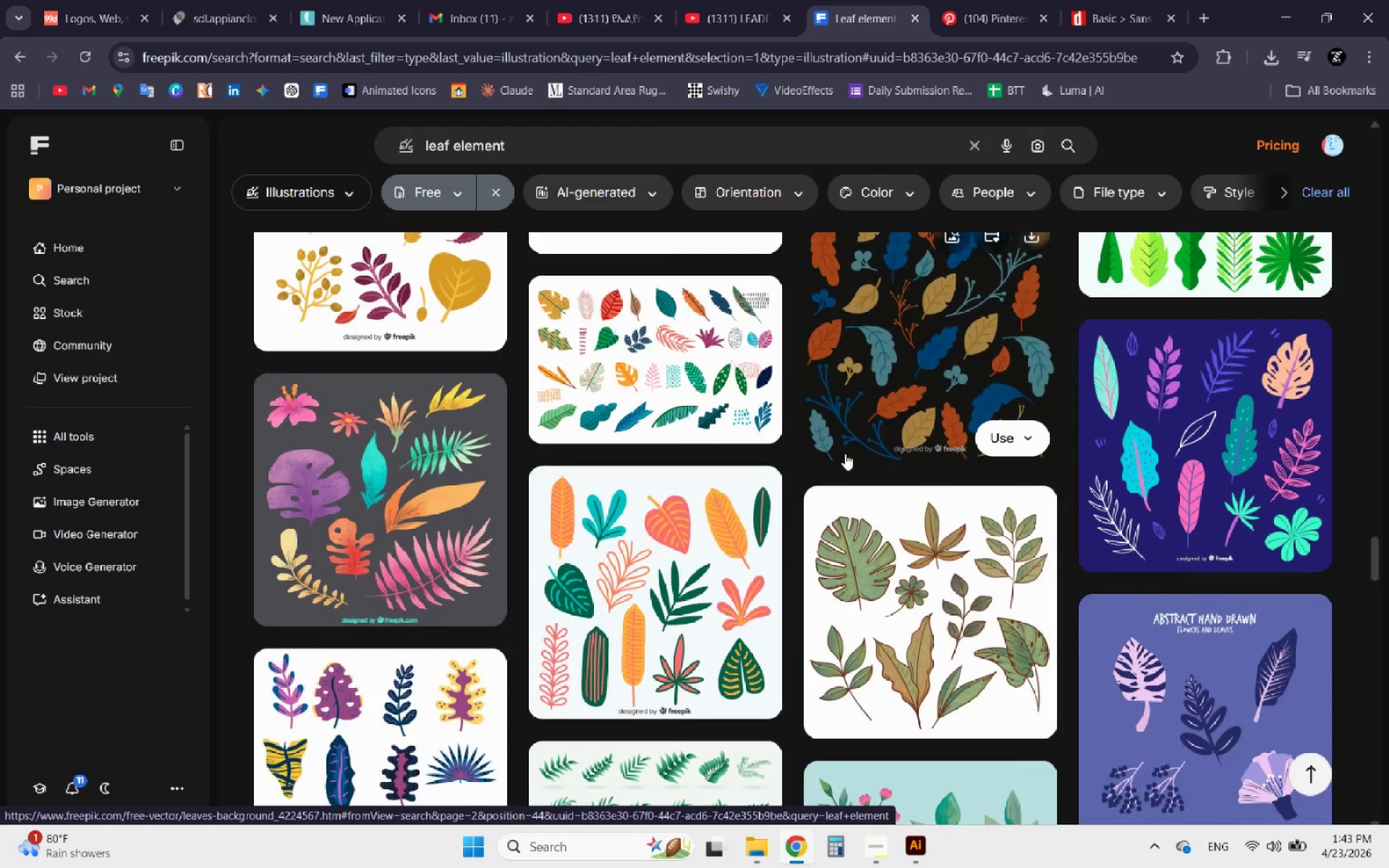 
scroll: coordinate [845, 454], scroll_direction: down, amount: 8.0
 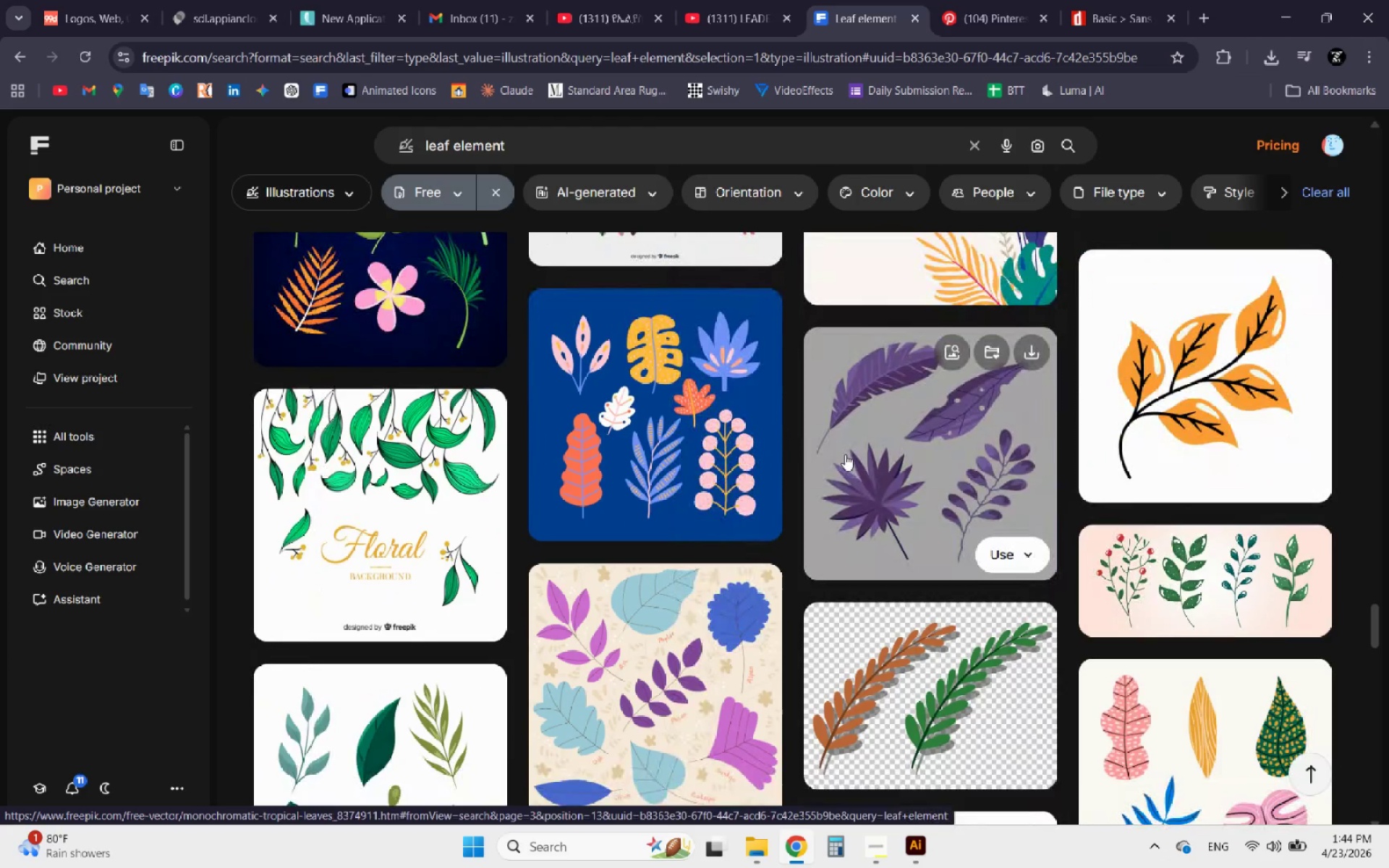 
scroll: coordinate [845, 454], scroll_direction: up, amount: 3.0
 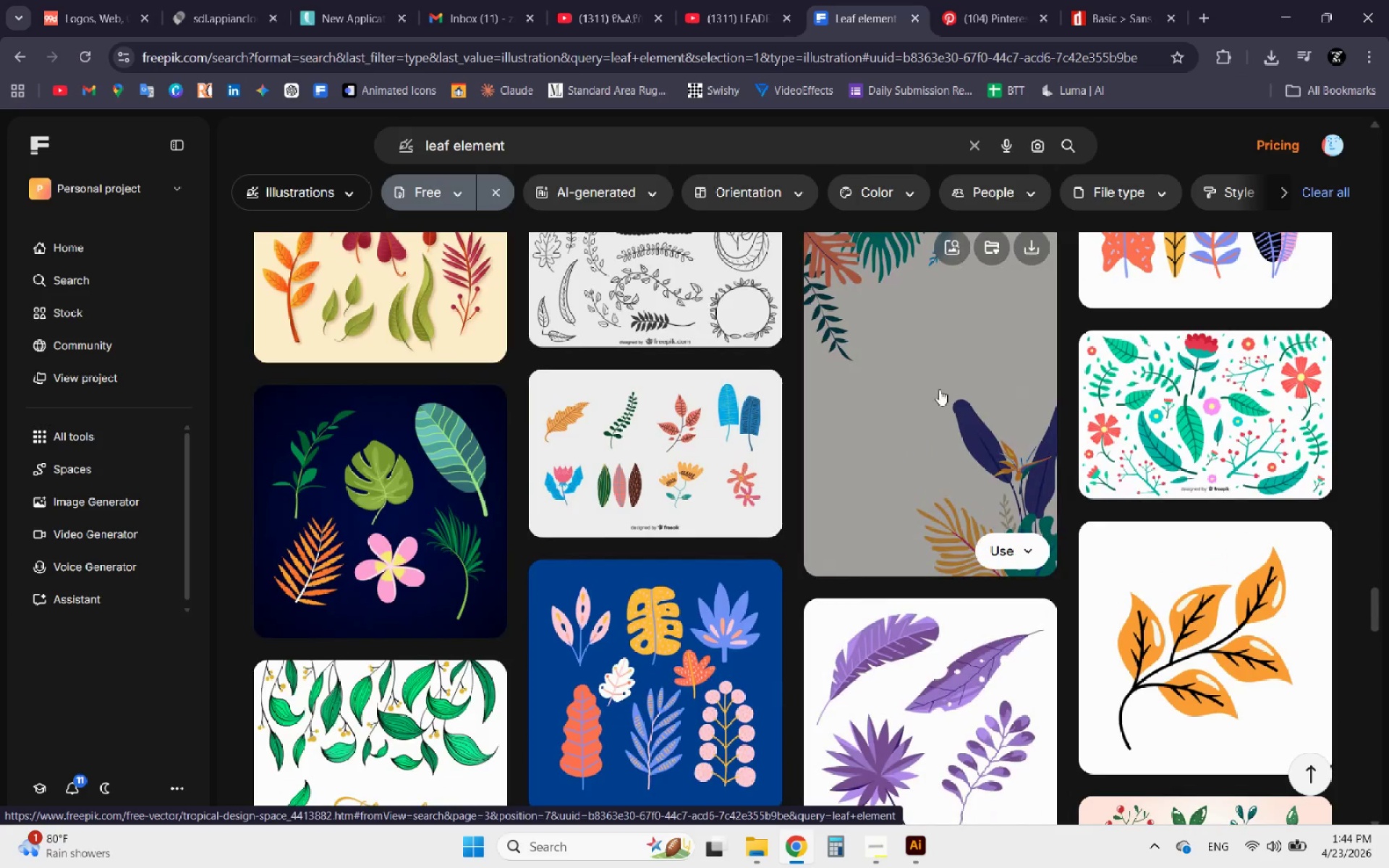 
scroll: coordinate [937, 395], scroll_direction: down, amount: 8.0
 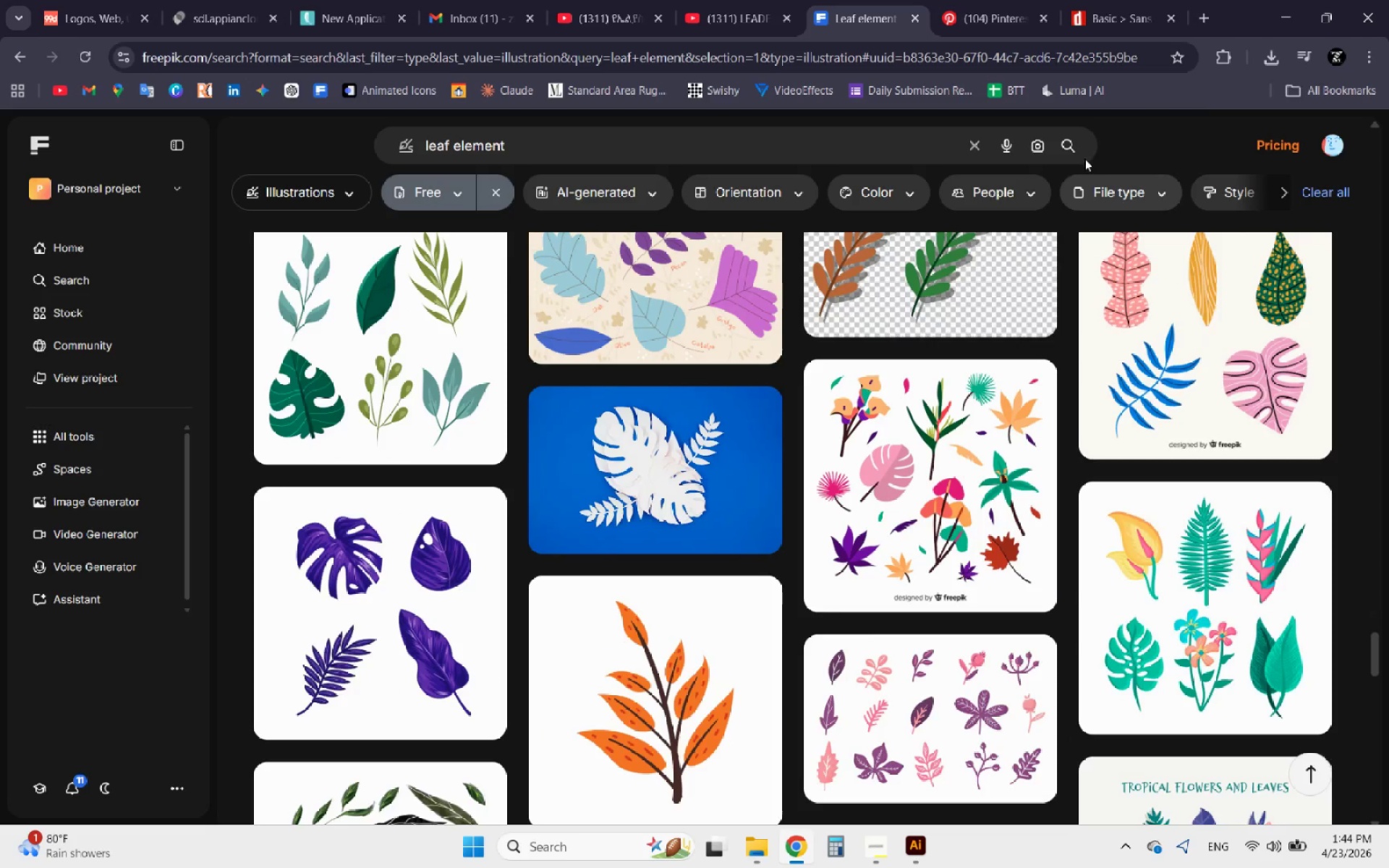 
left_click([1283, 0])
 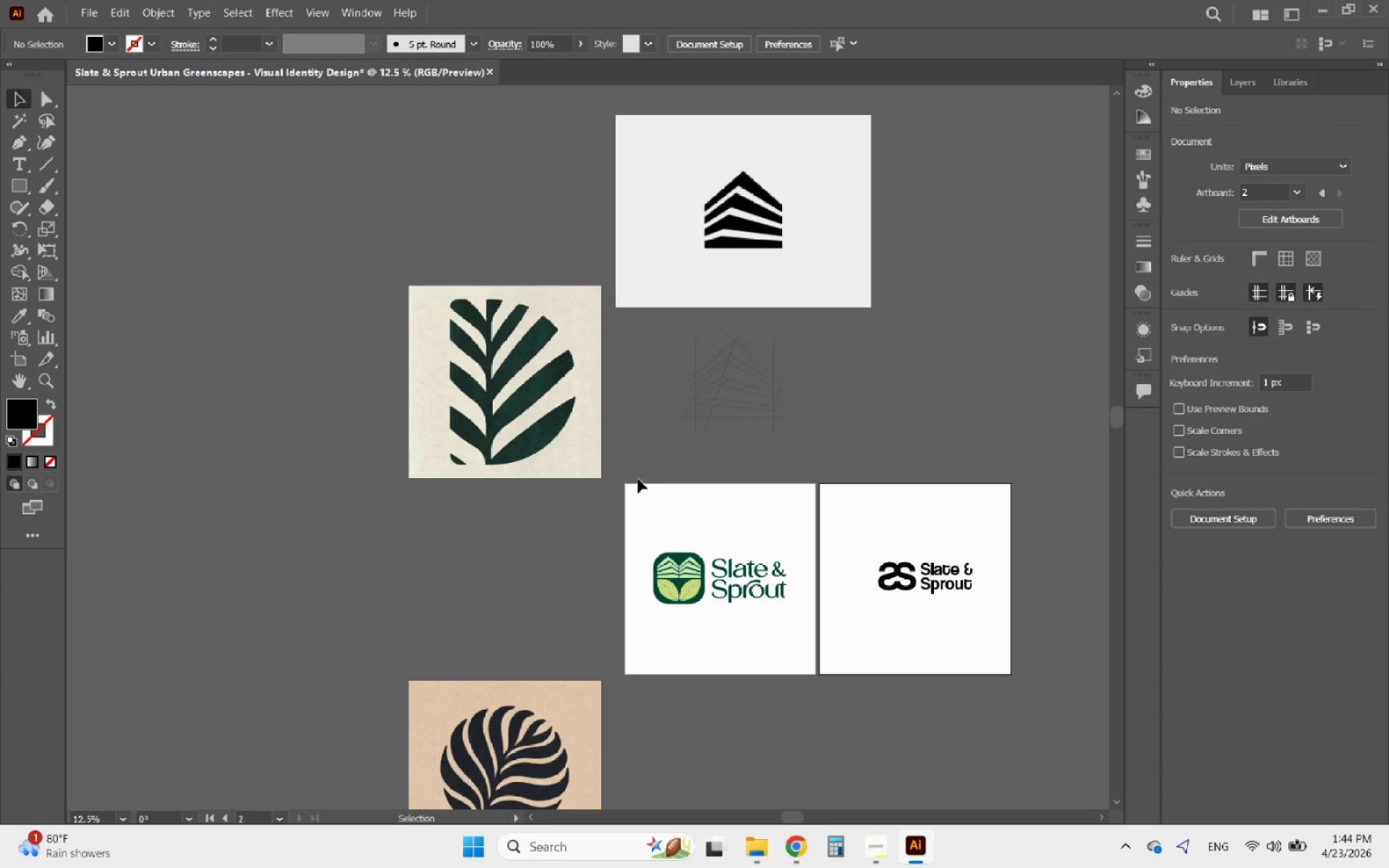 
hold_key(key=AltLeft, duration=2.94)
scroll: coordinate [637, 488], scroll_direction: down, amount: 3.0
 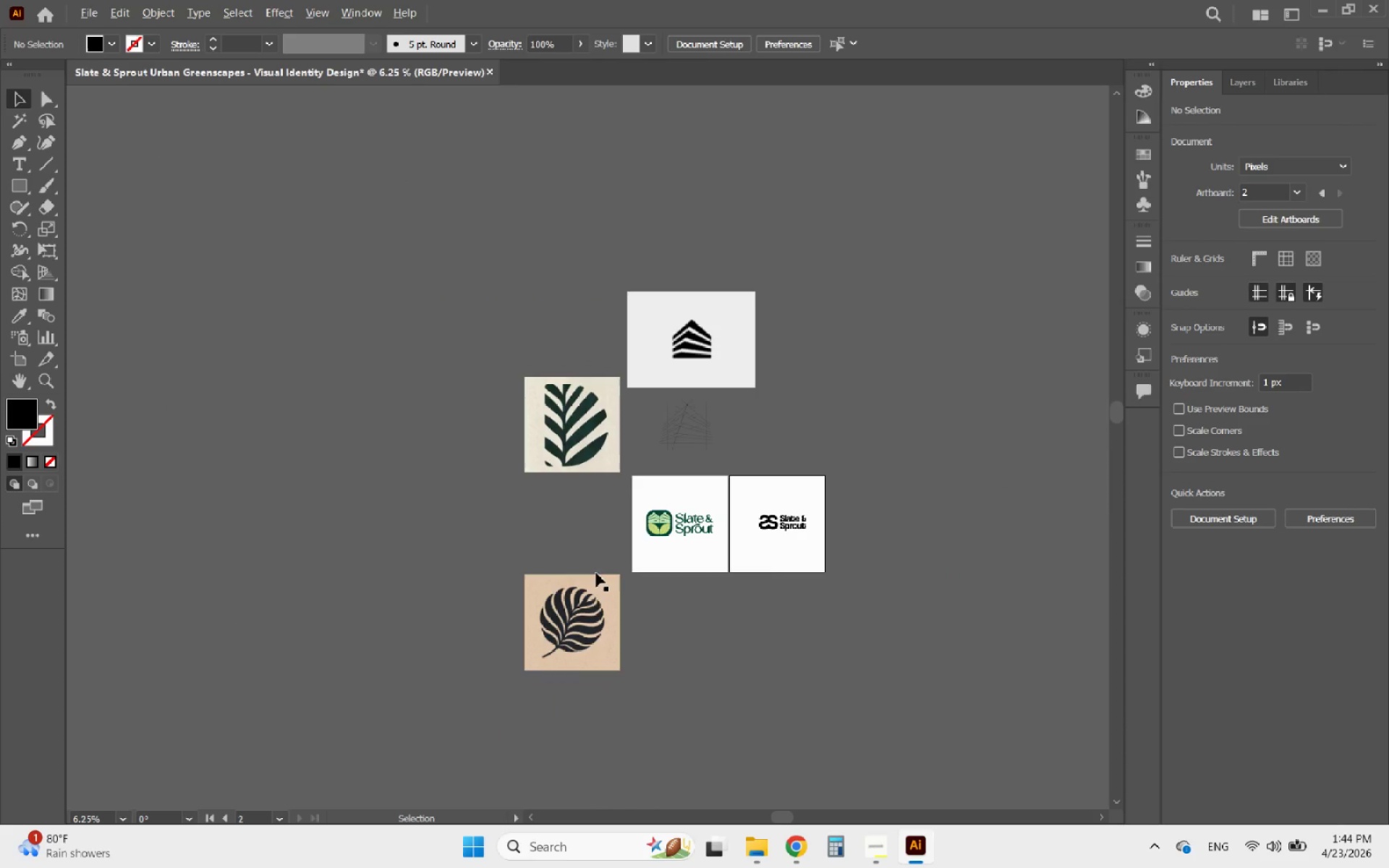 
scroll: coordinate [526, 677], scroll_direction: up, amount: 6.0
 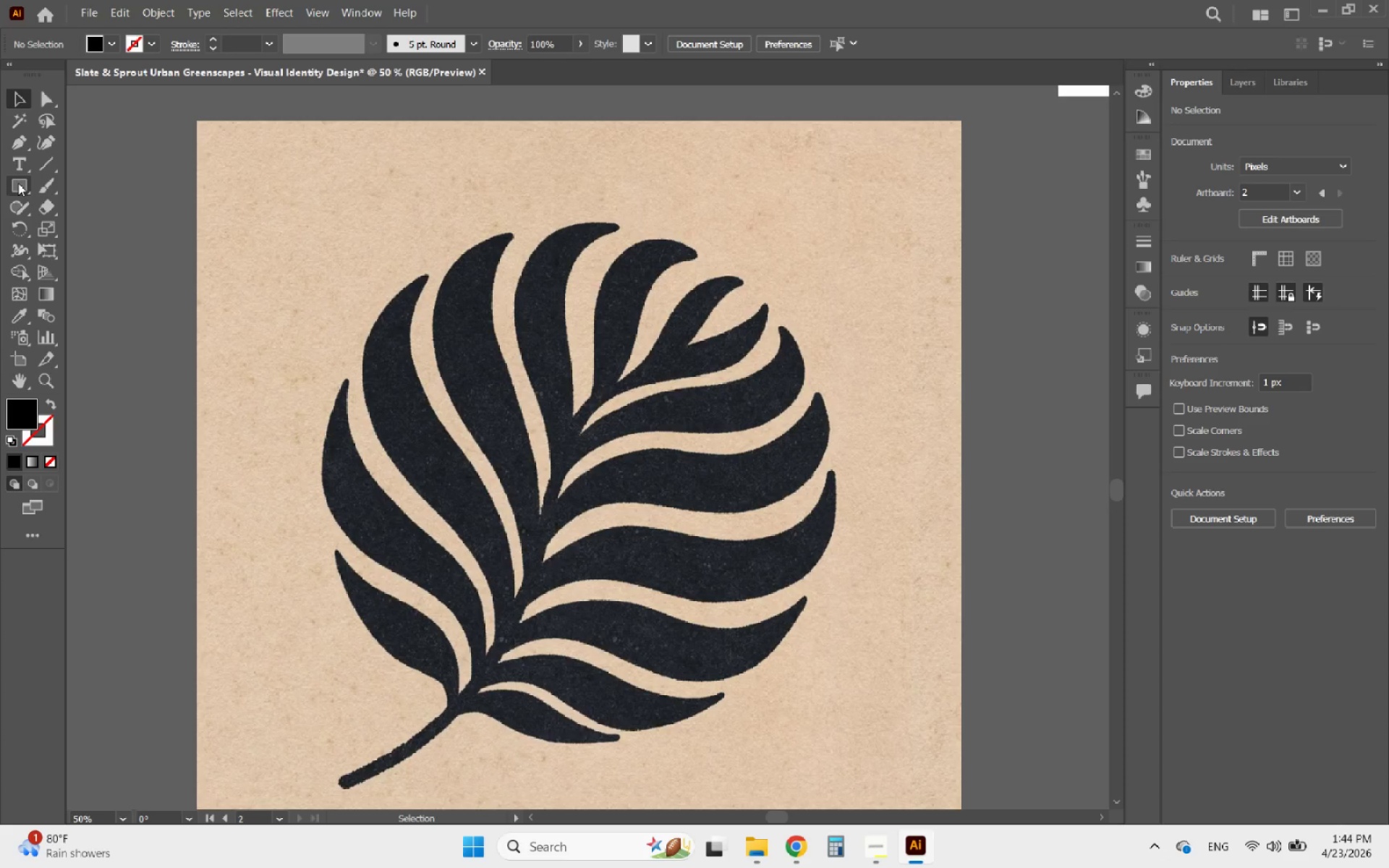 
left_click([82, 198])
 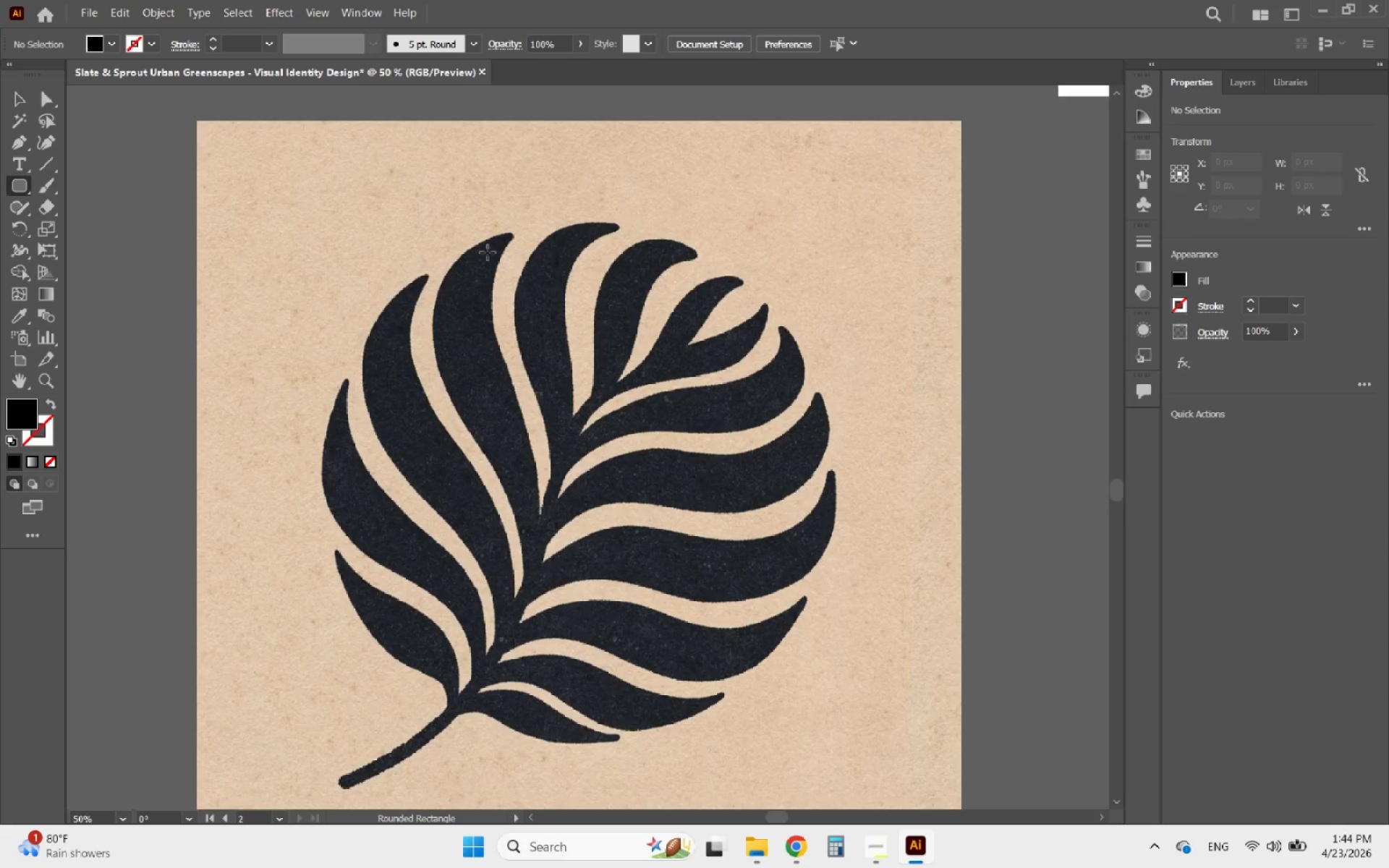 
hold_key(key=ShiftLeft, duration=1.53)
left_click_drag(start_coordinate=[488, 252], to_coordinate=[794, 587])
 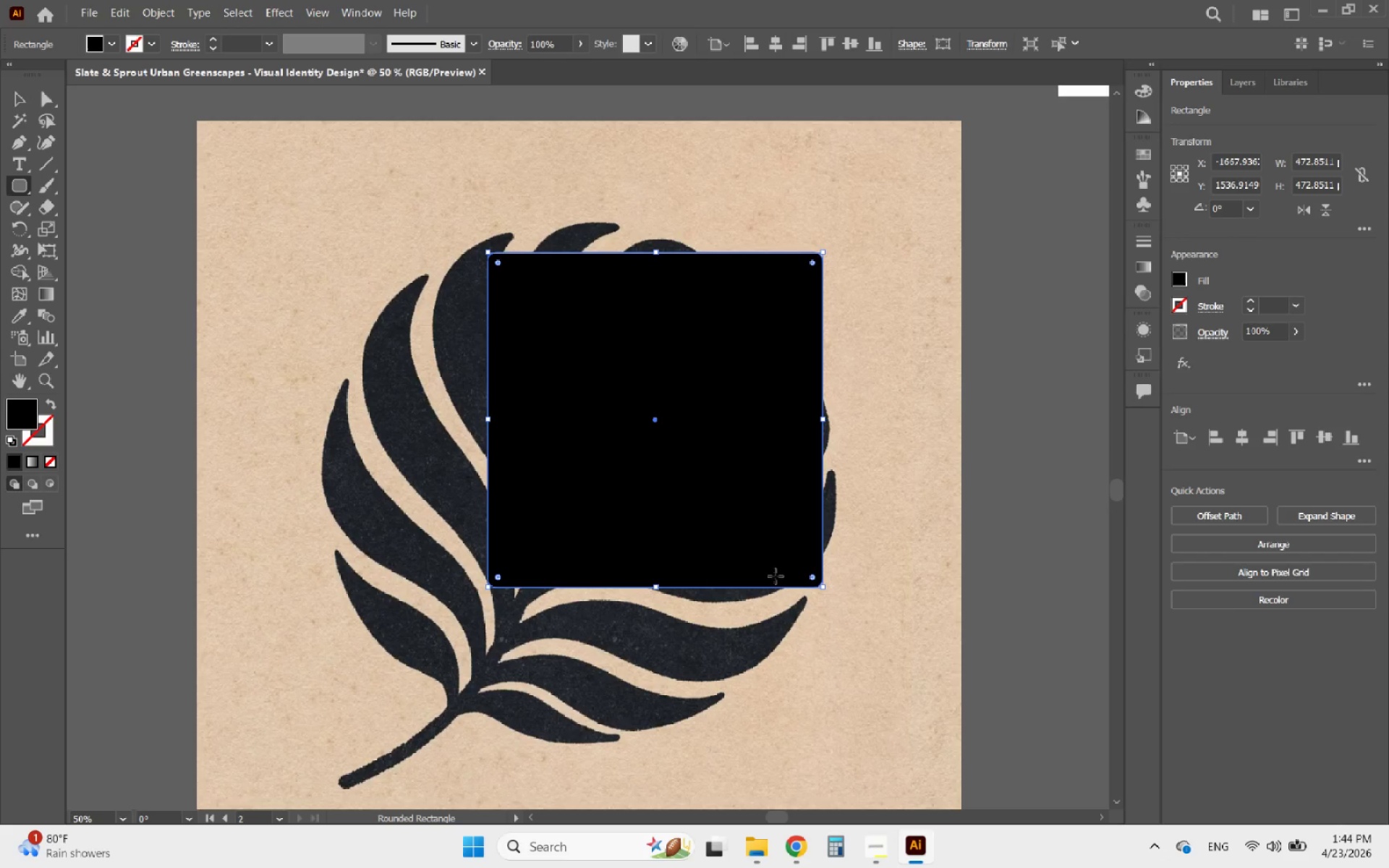 
key(Control+ControlLeft)
 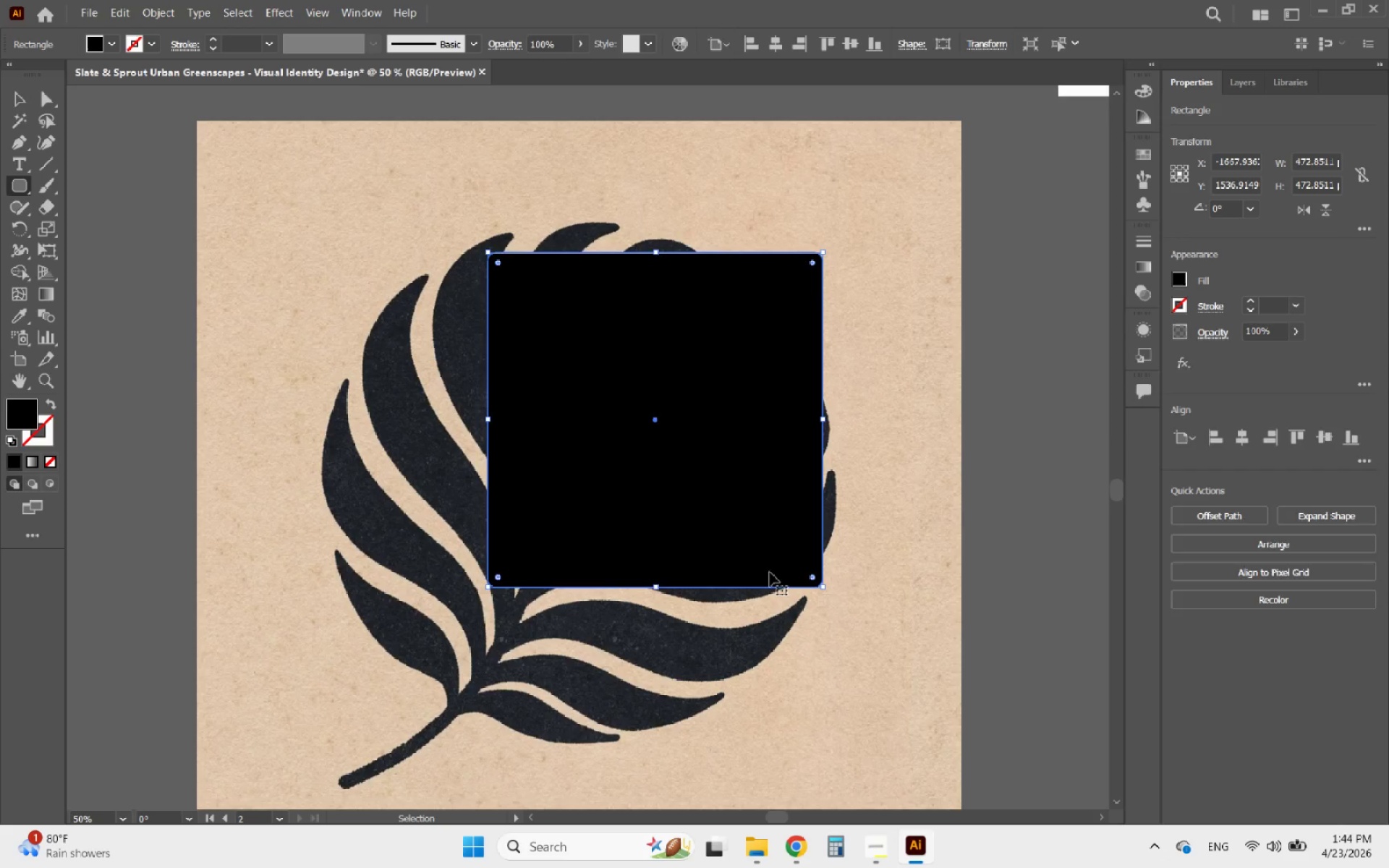 
key(Control+Z)
 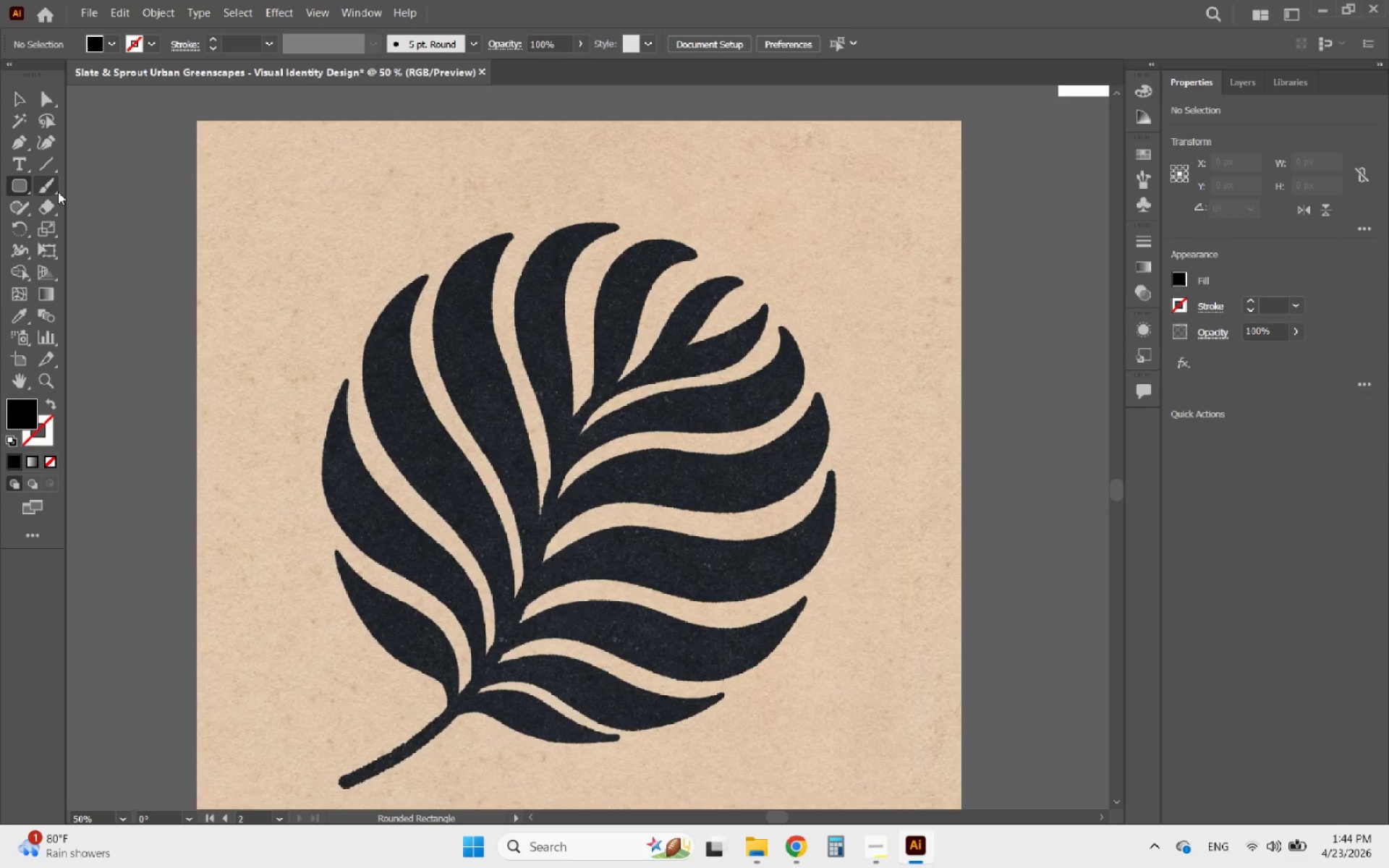 
right_click([14, 184])
 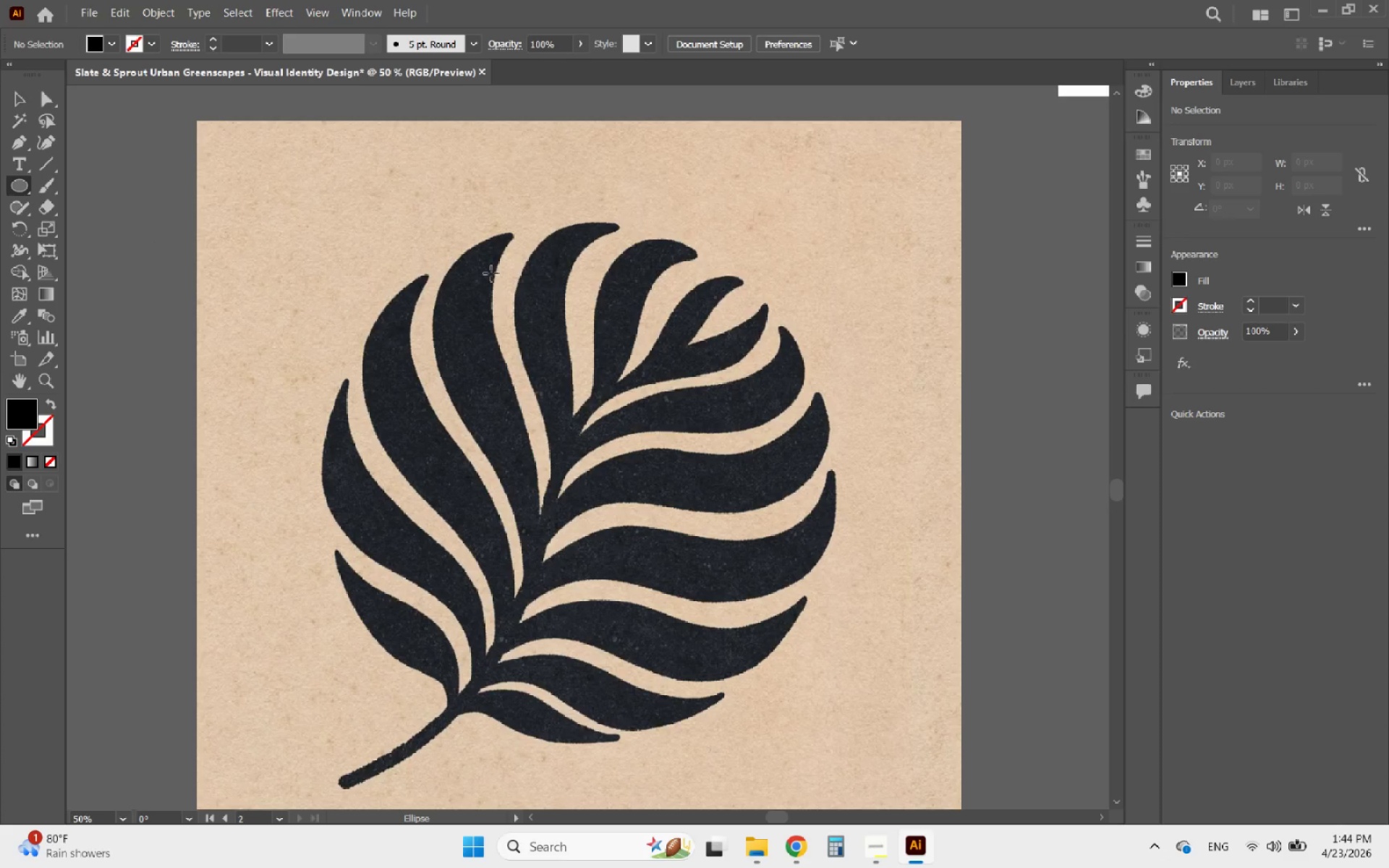 
left_click_drag(start_coordinate=[468, 289], to_coordinate=[876, 687])
 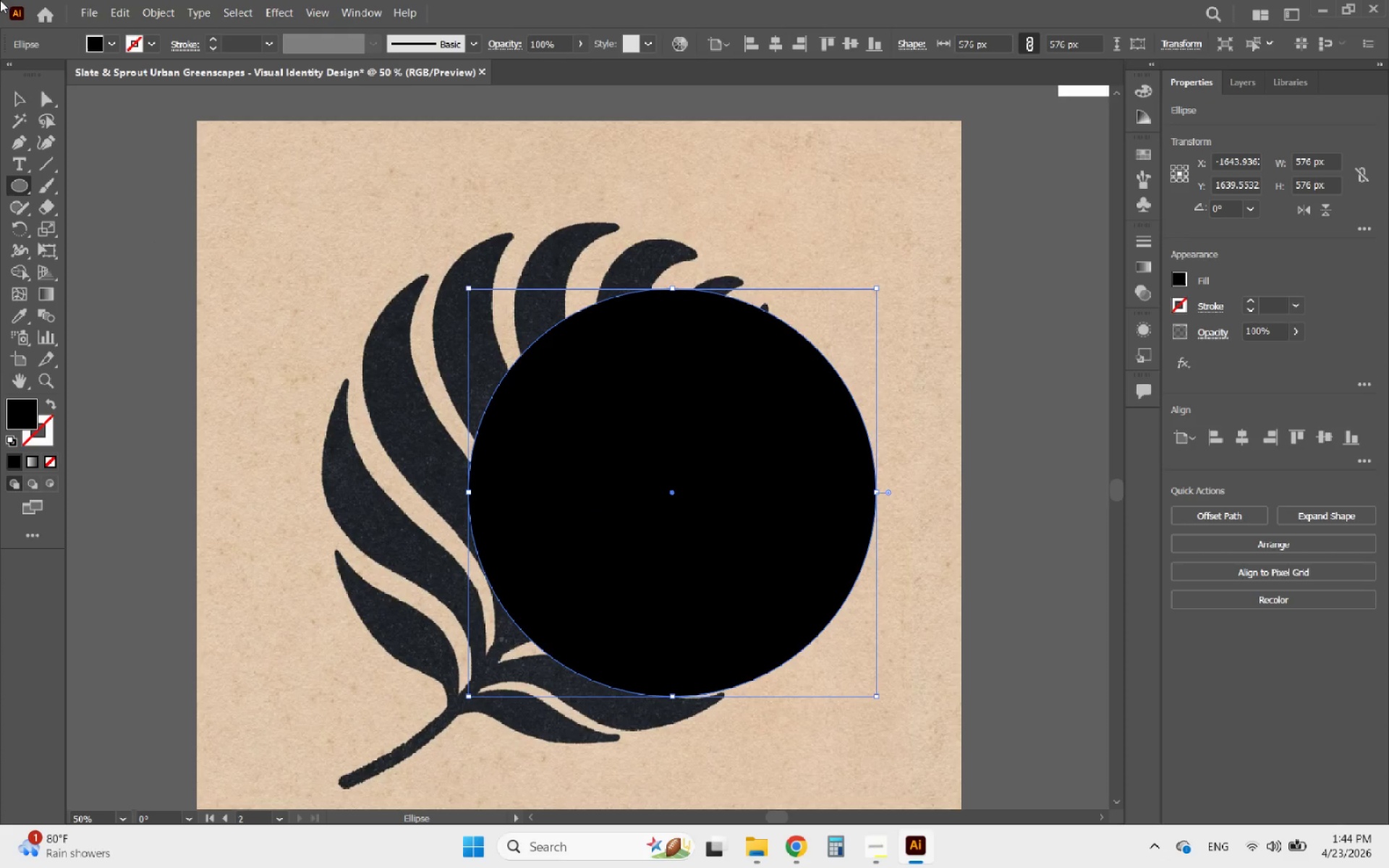 
hold_key(key=ShiftLeft, duration=0.98)
 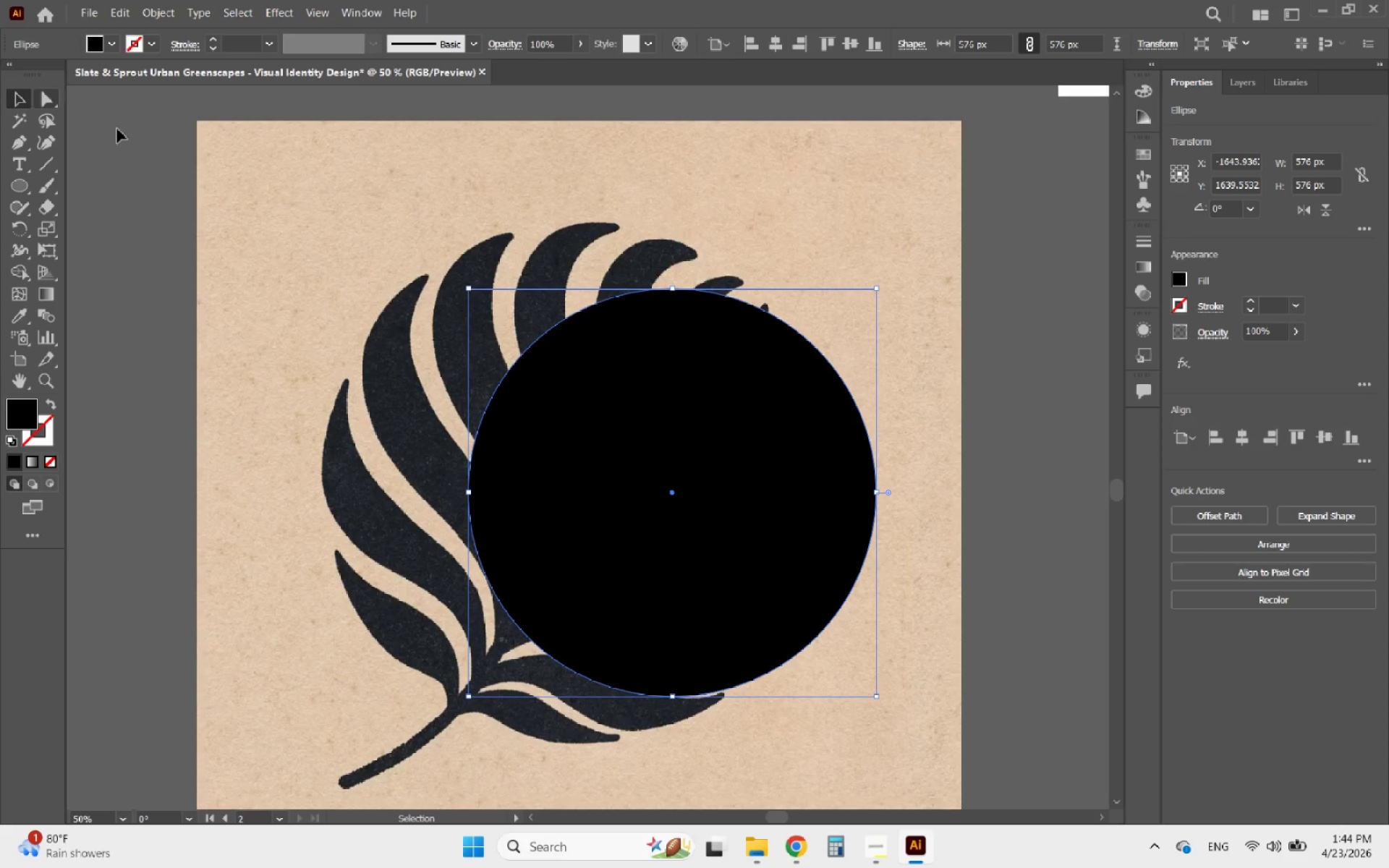 
left_click_drag(start_coordinate=[740, 392], to_coordinate=[651, 326])
 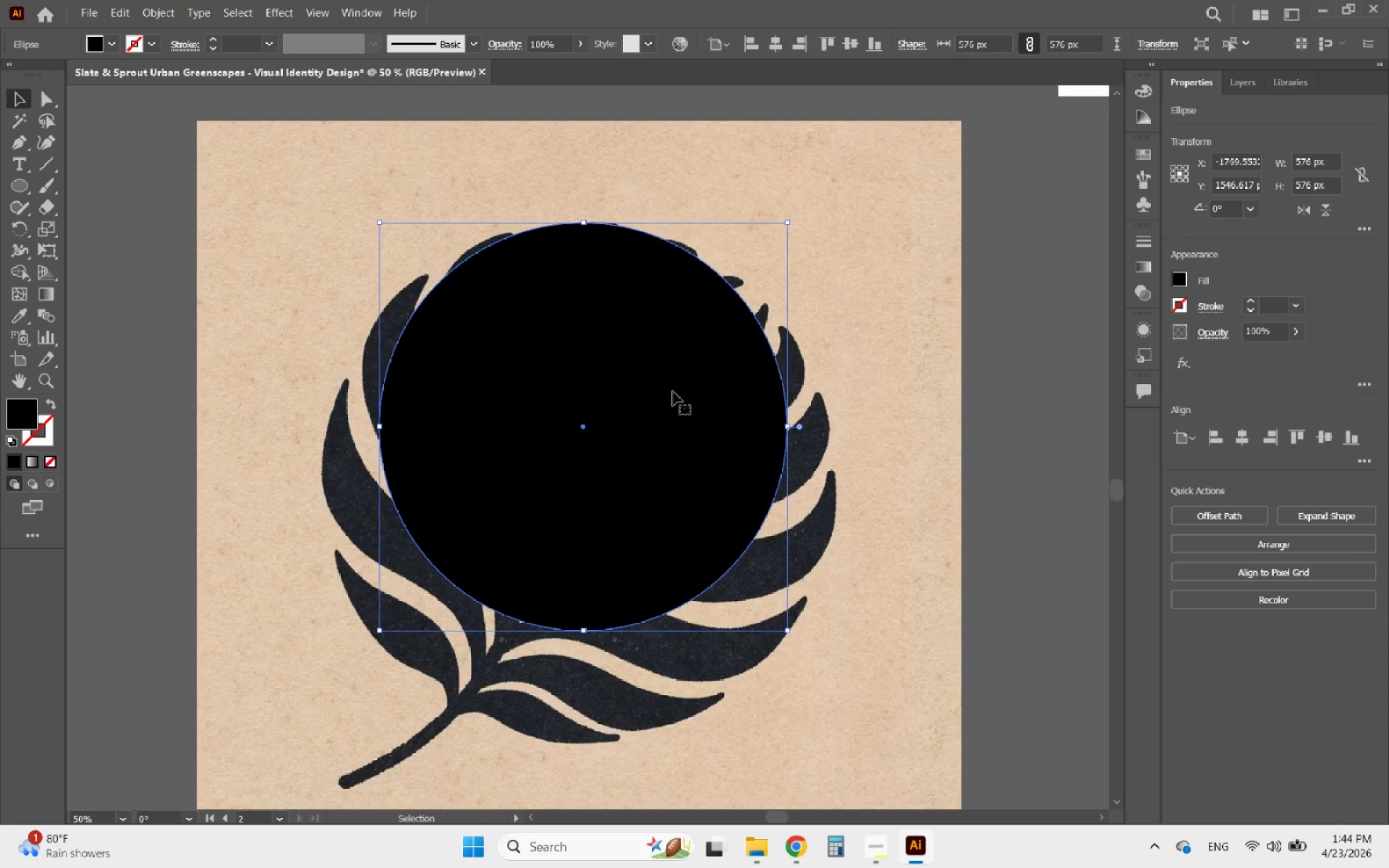 
hold_key(key=ShiftLeft, duration=1.88)
left_click([579, 631])
 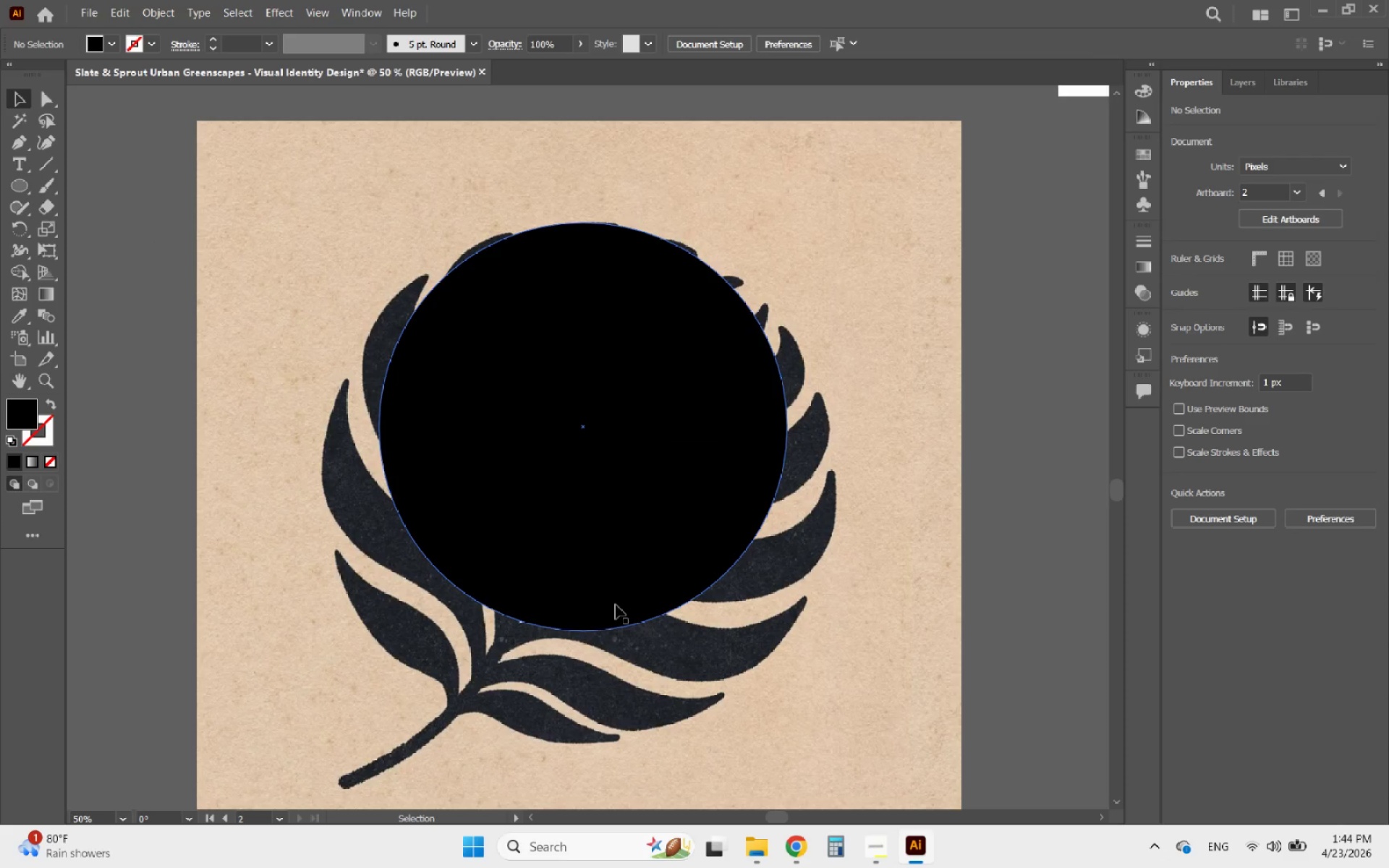 
left_click([616, 605])
 